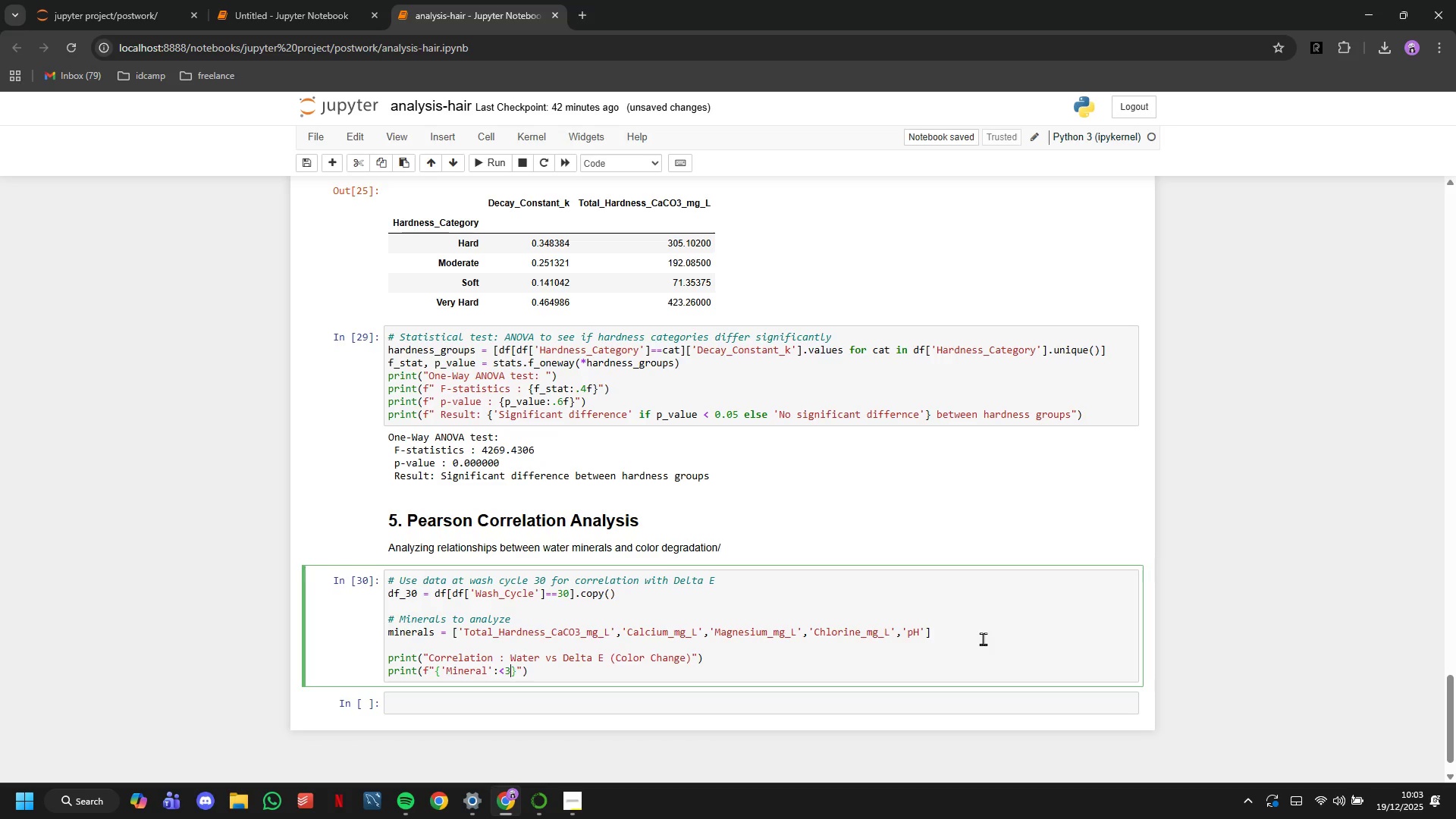 
key(0)
 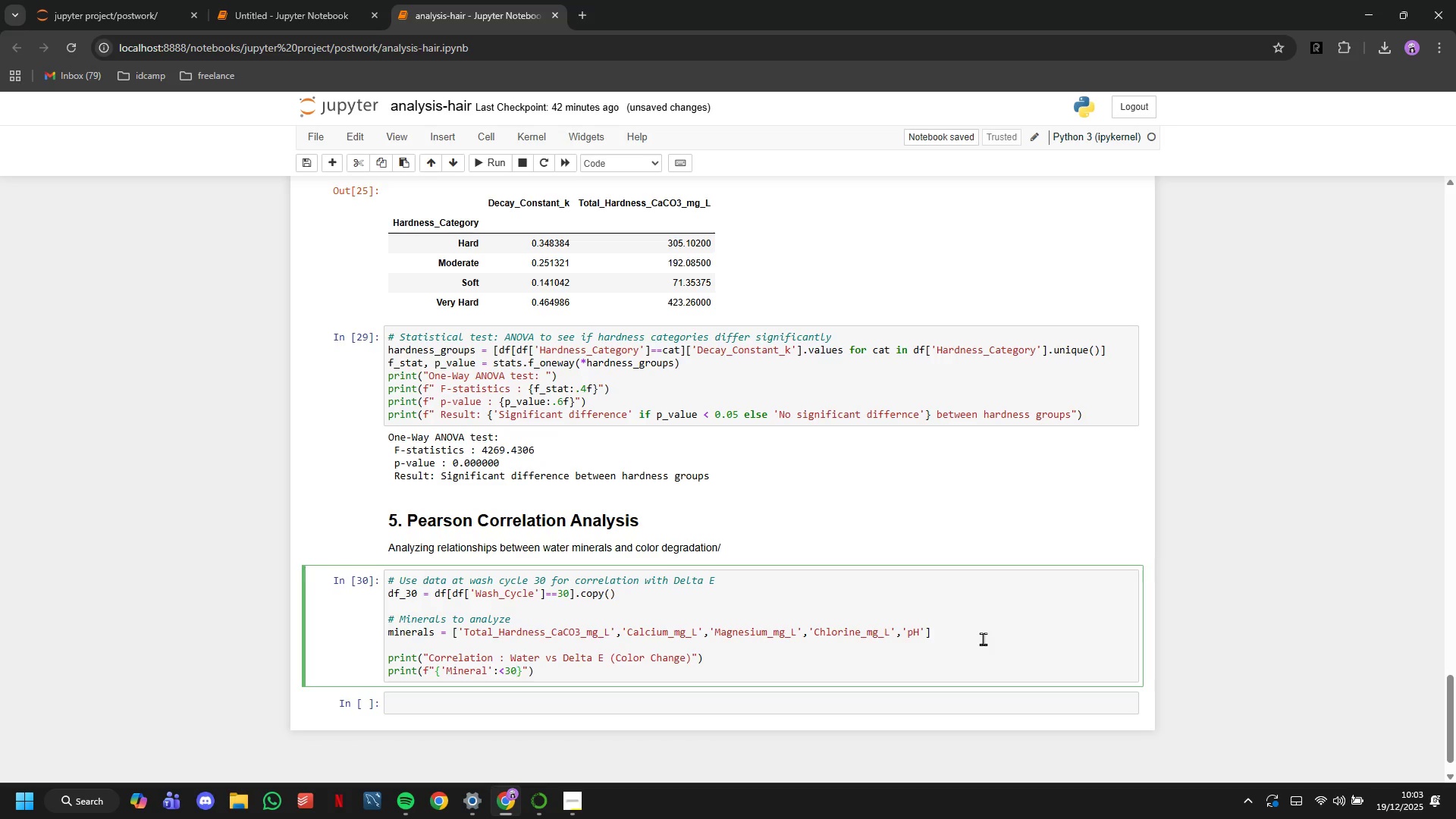 
key(ArrowRight)
 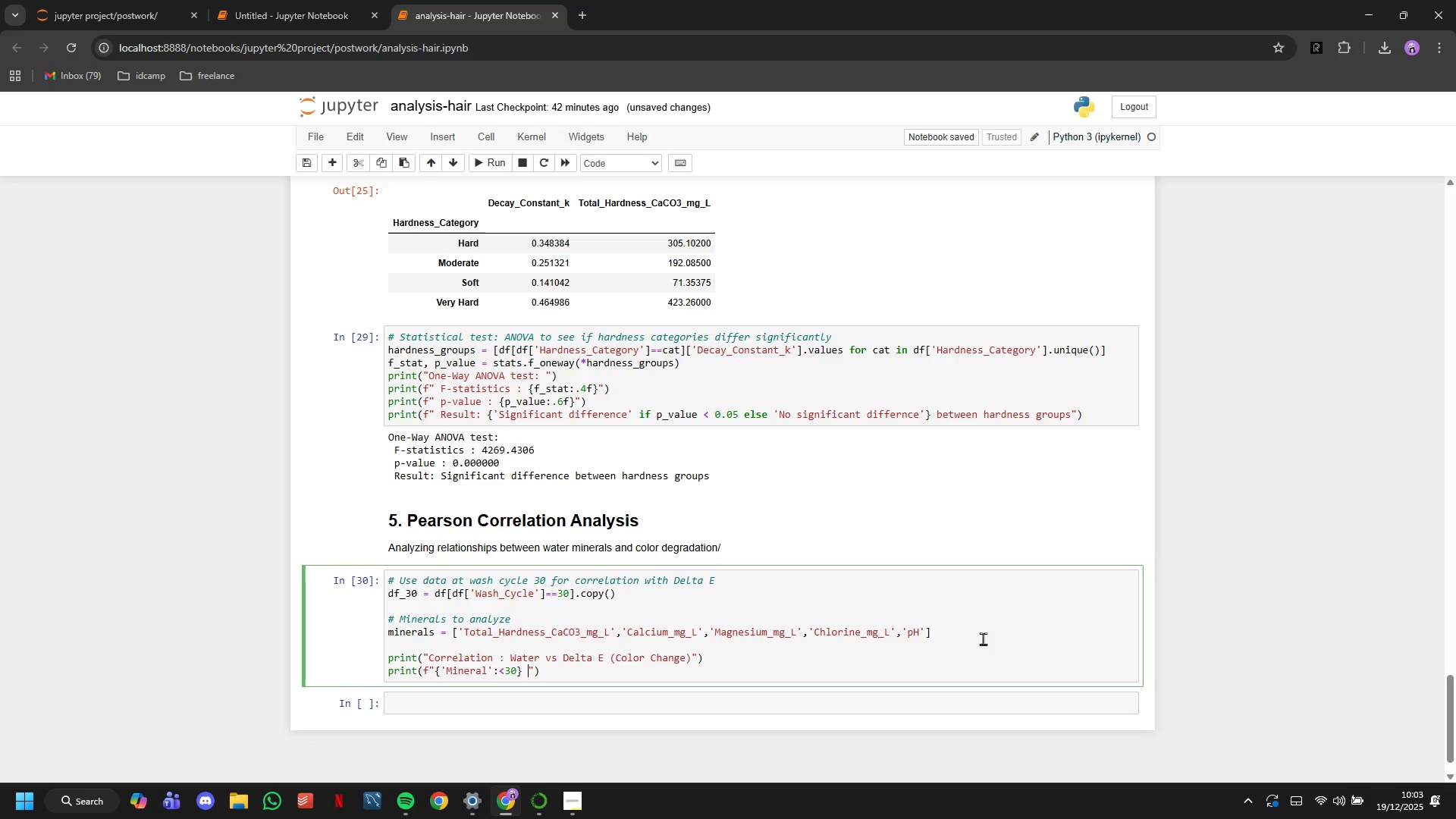 
type( :')
key(Backspace)
key(Backspace)
type({'Pearson)
 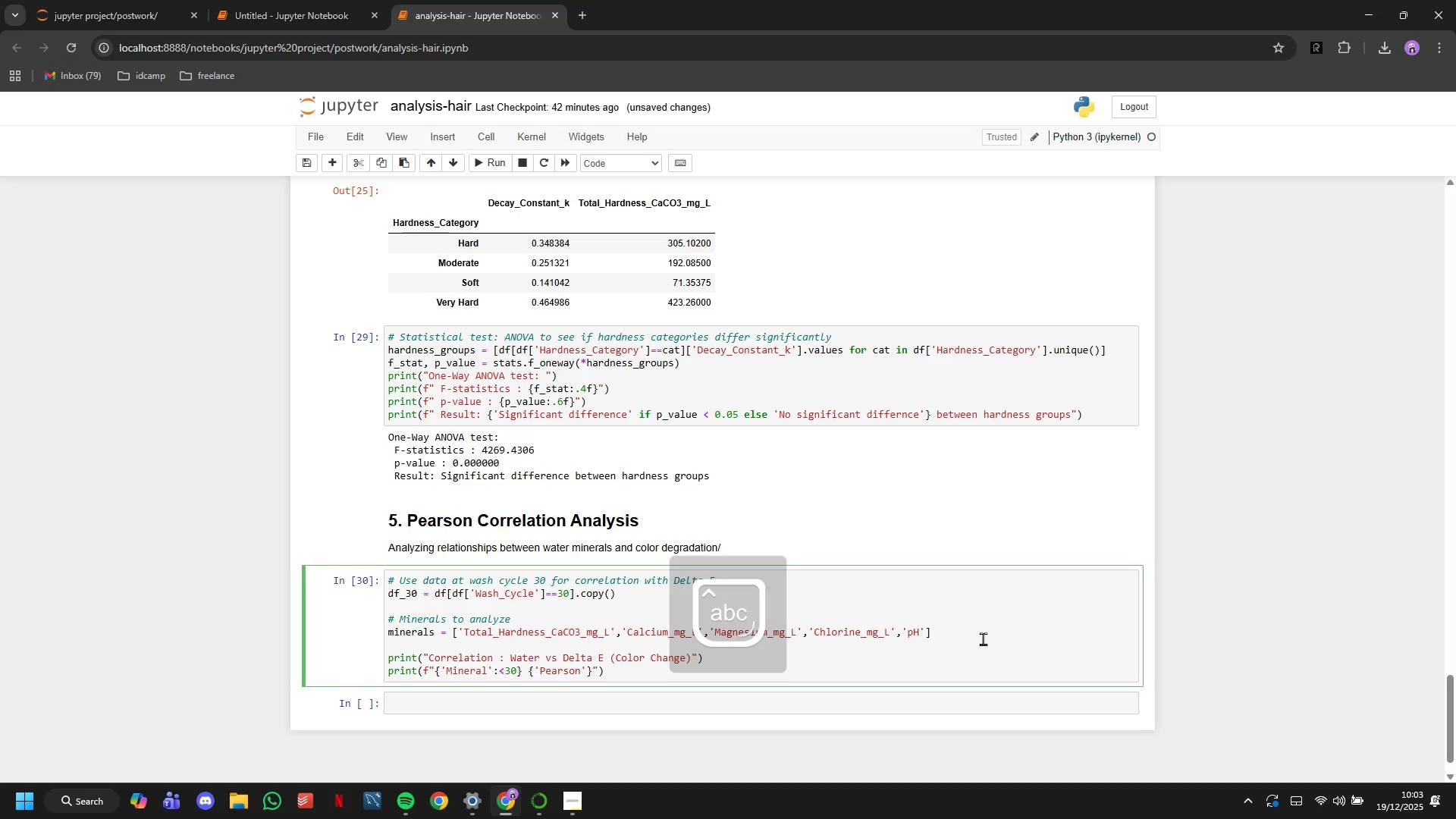 
key(ArrowRight)
 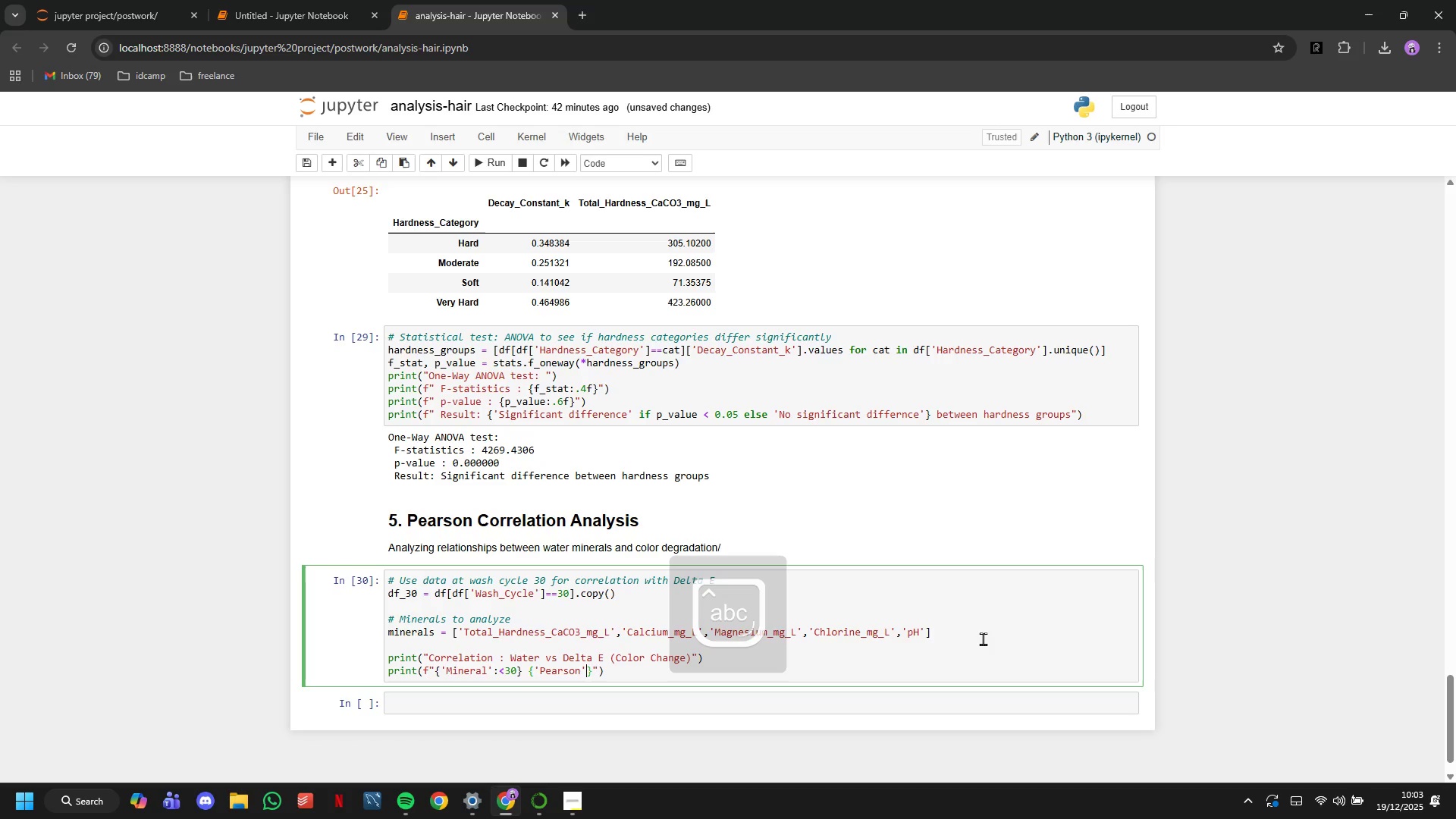 
type(:.)
key(Backspace)
type(>12)
 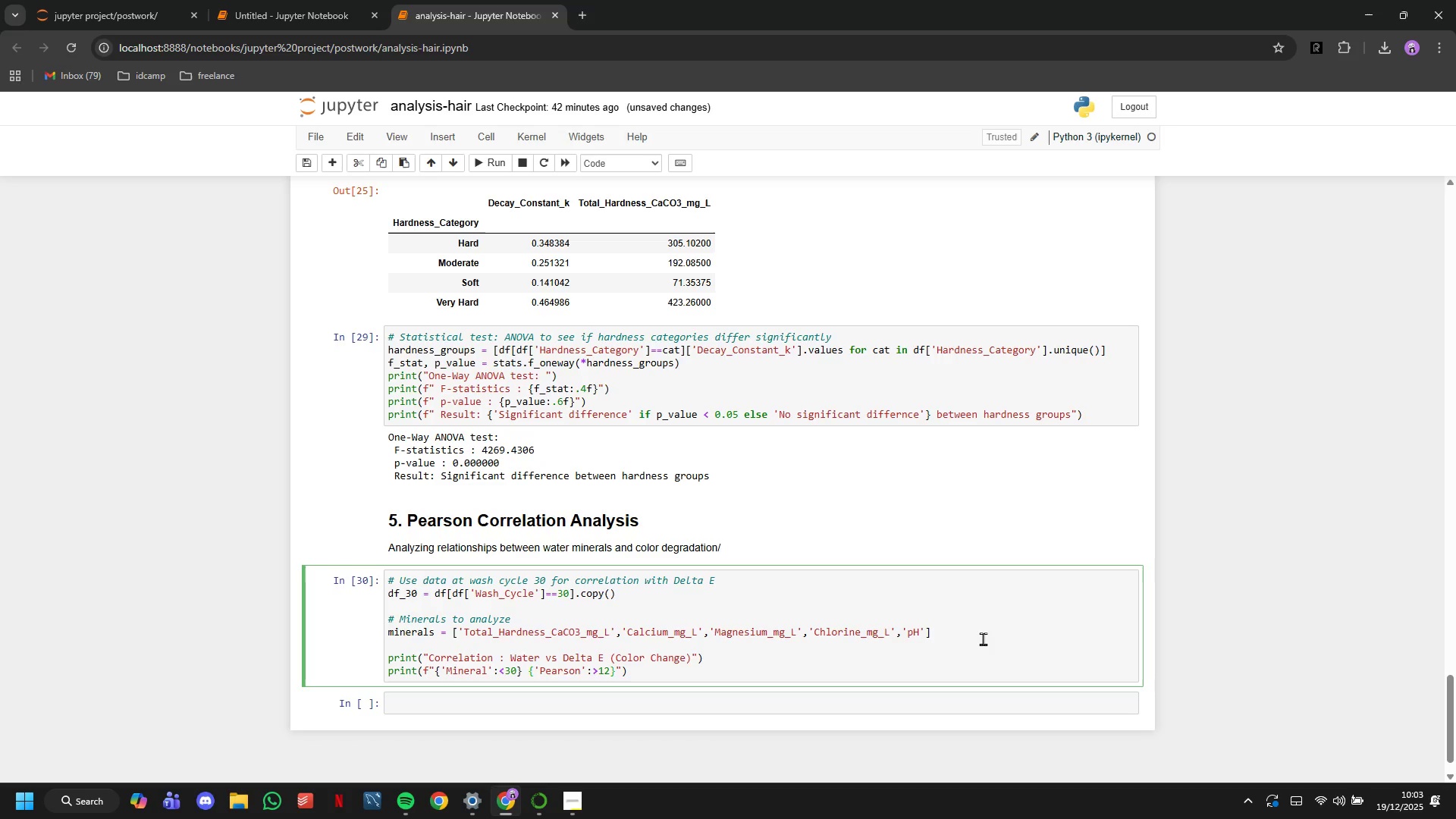 
key(ArrowRight)
 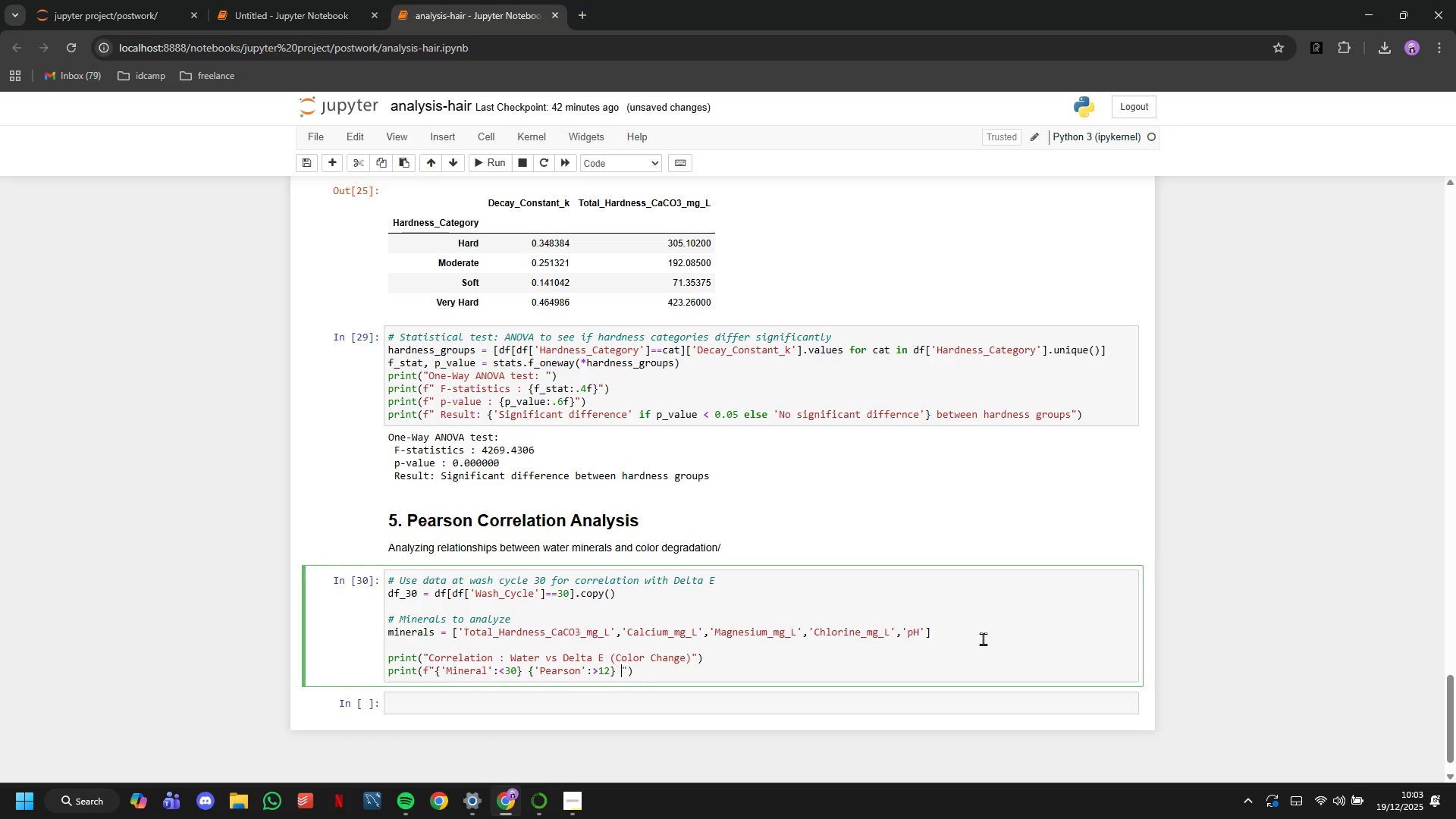 
type( :'p_)
key(Backspace)
type(-valu)
key(Backspace)
key(Backspace)
key(Backspace)
key(Backspace)
key(Backspace)
key(Backspace)
type({p-)
key(Backspace)
key(Backspace)
type('p-values)
key(Backspace)
 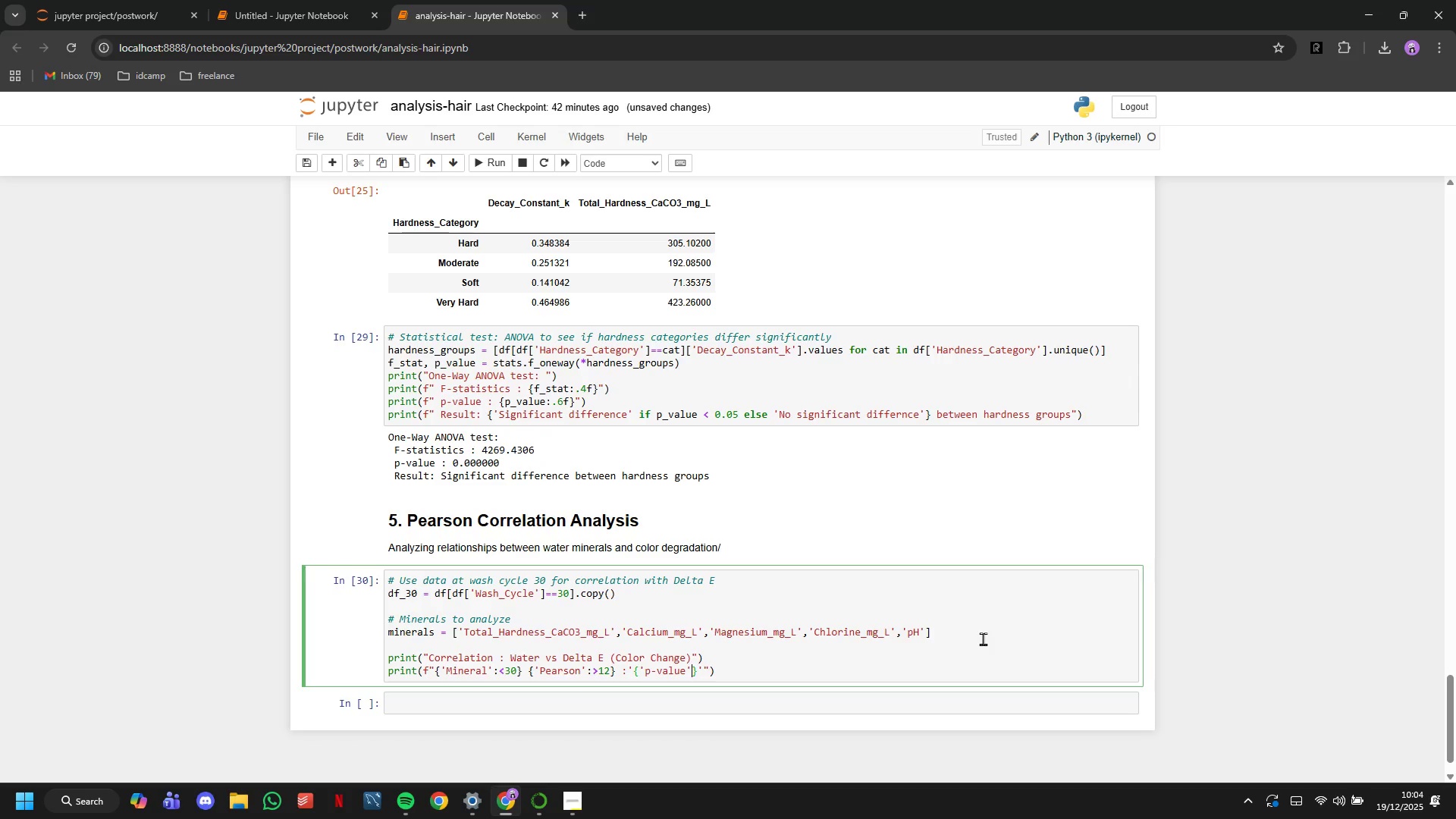 
 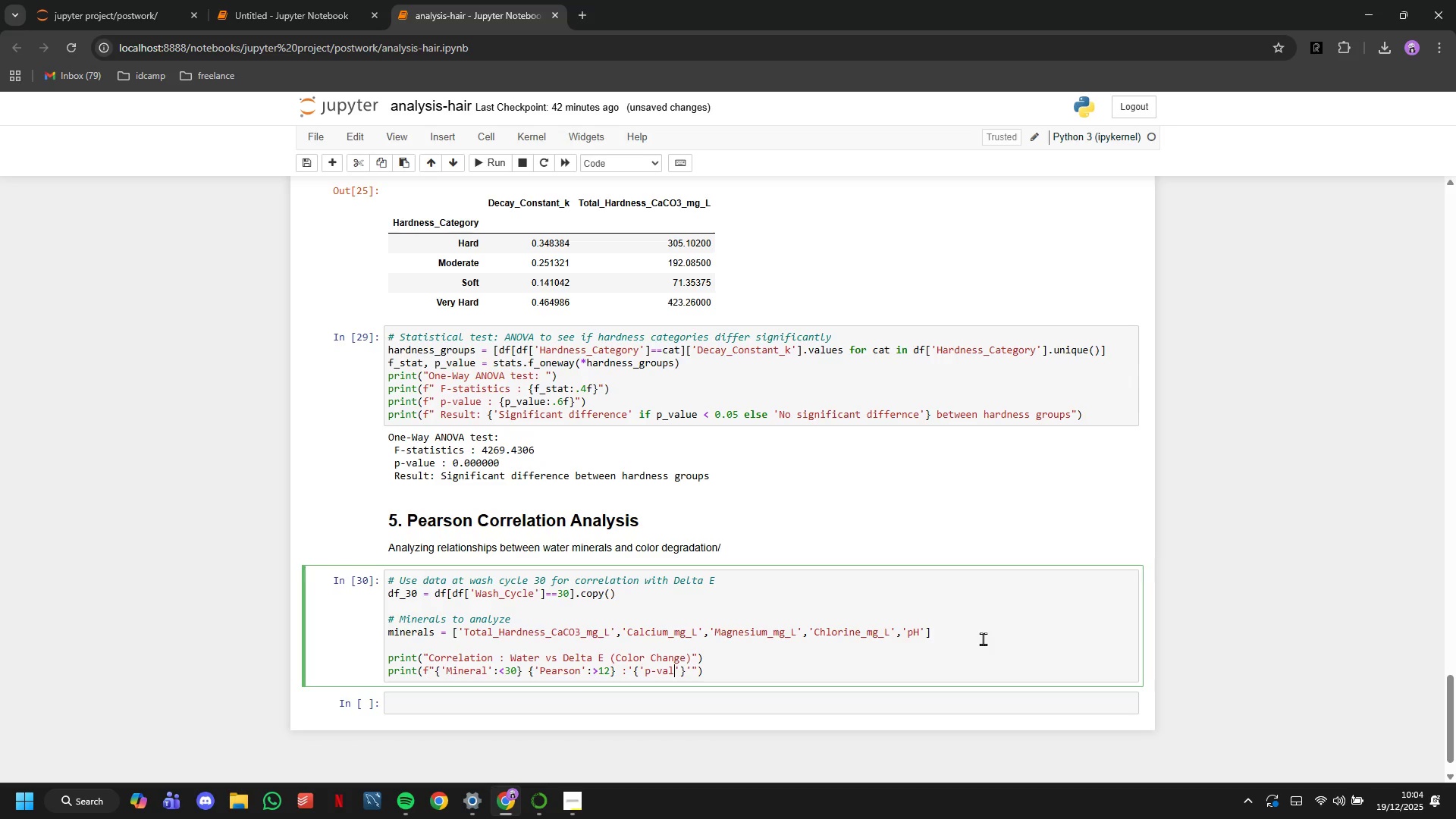 
key(ArrowRight)
 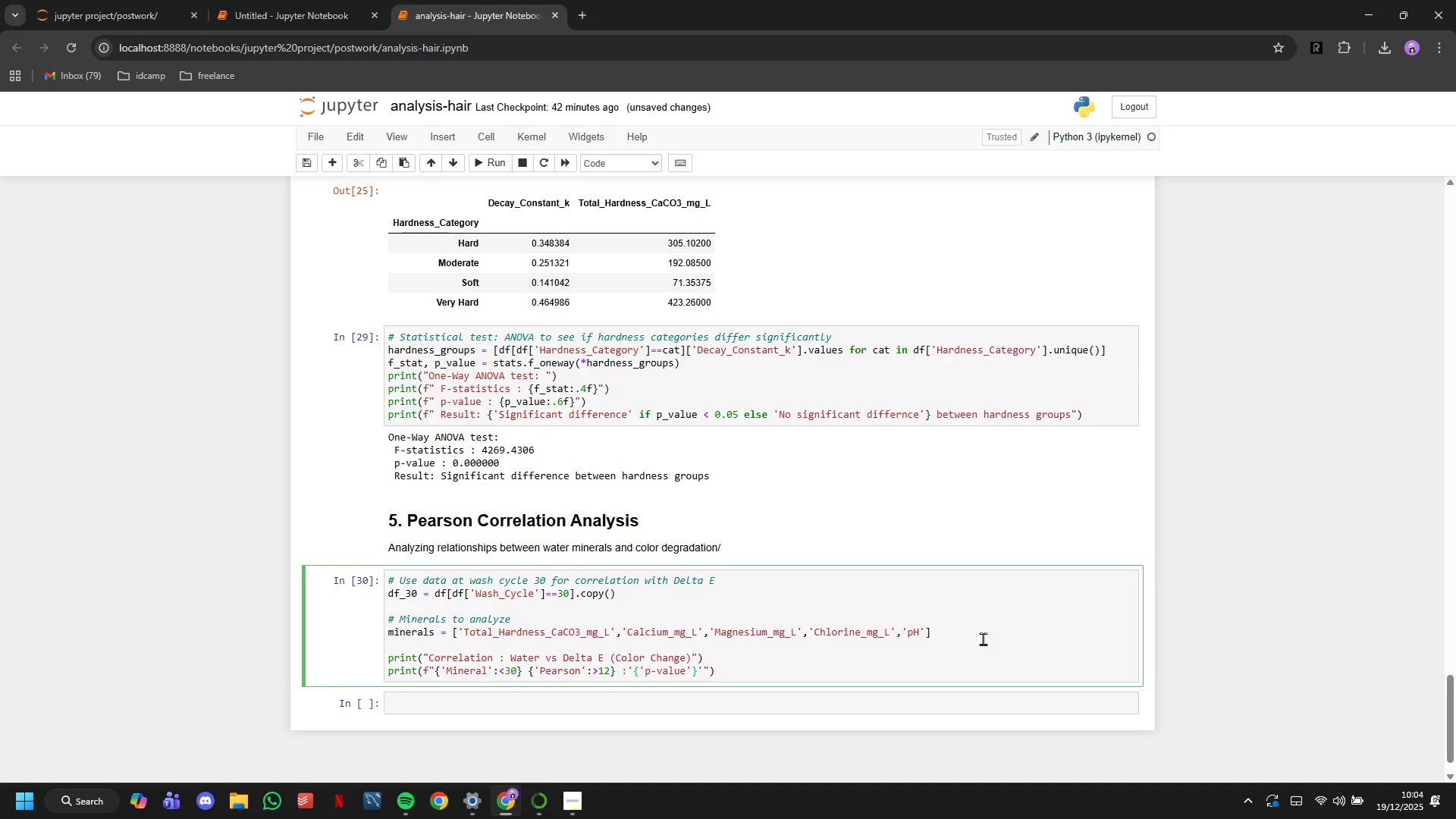 
type(:.12)
key(Backspace)
key(Backspace)
key(Backspace)
type(:)
key(Backspace)
type(>12)
 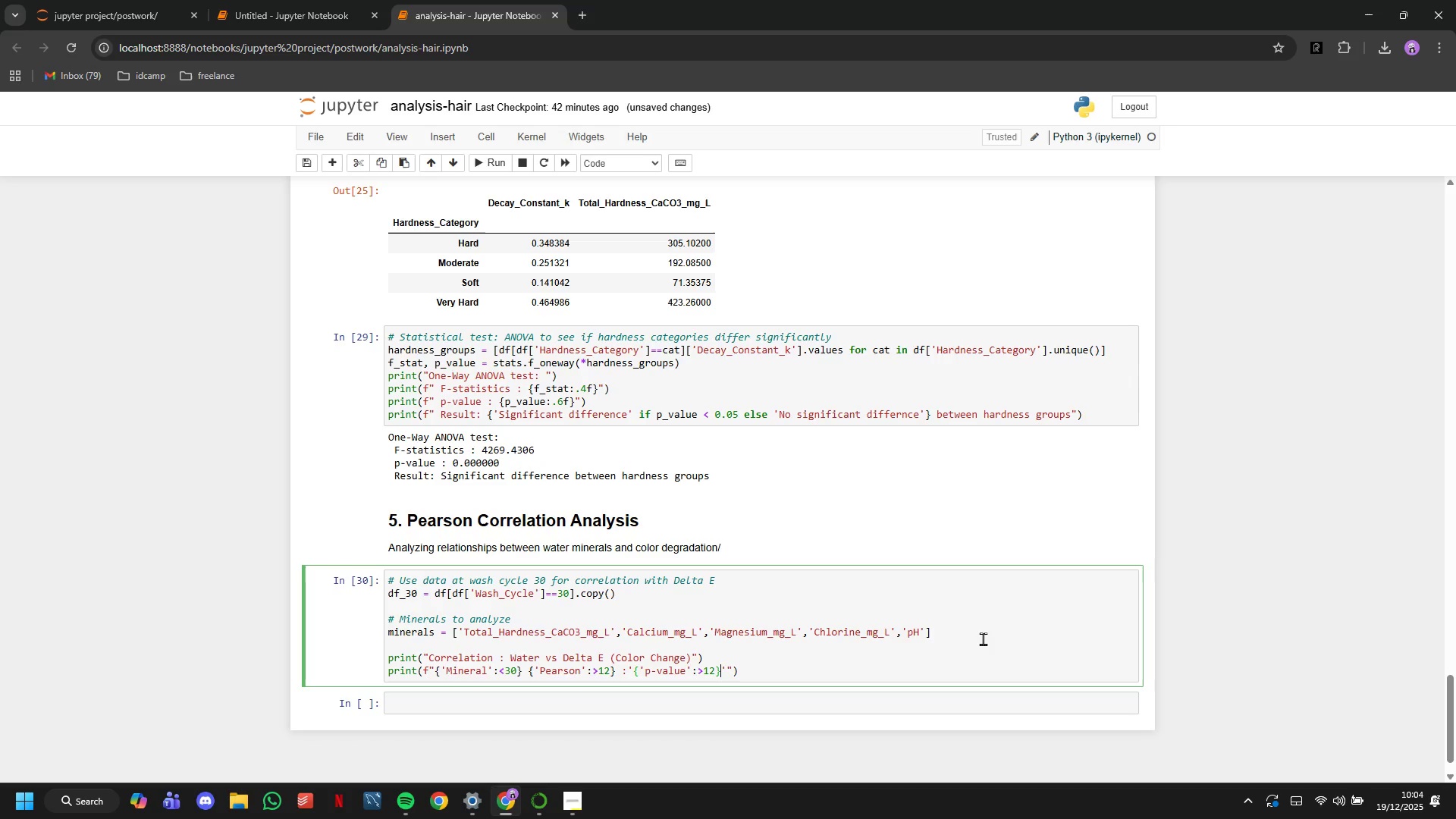 
 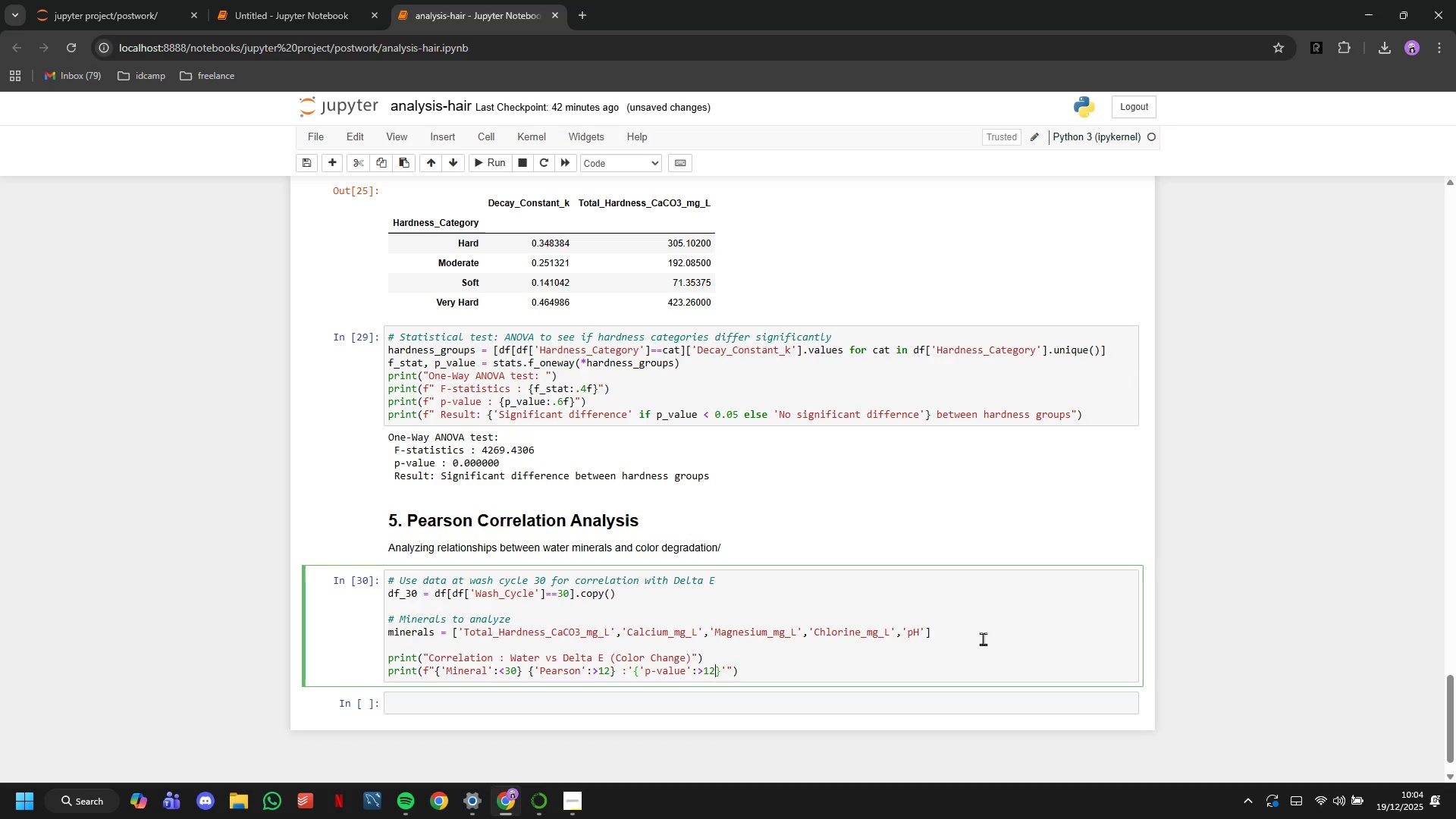 
key(ArrowRight)
 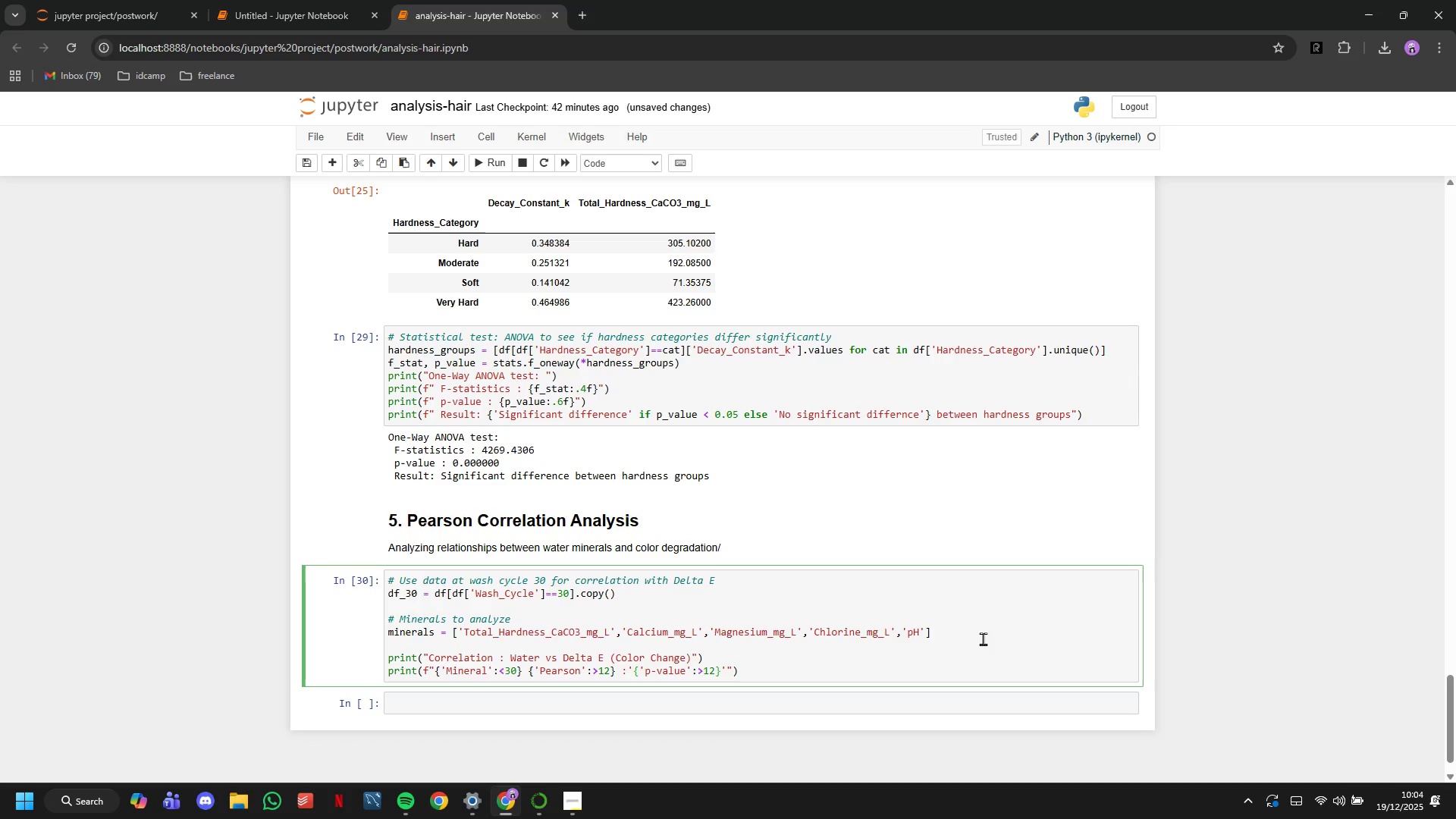 
type( {'Significance:>15)
 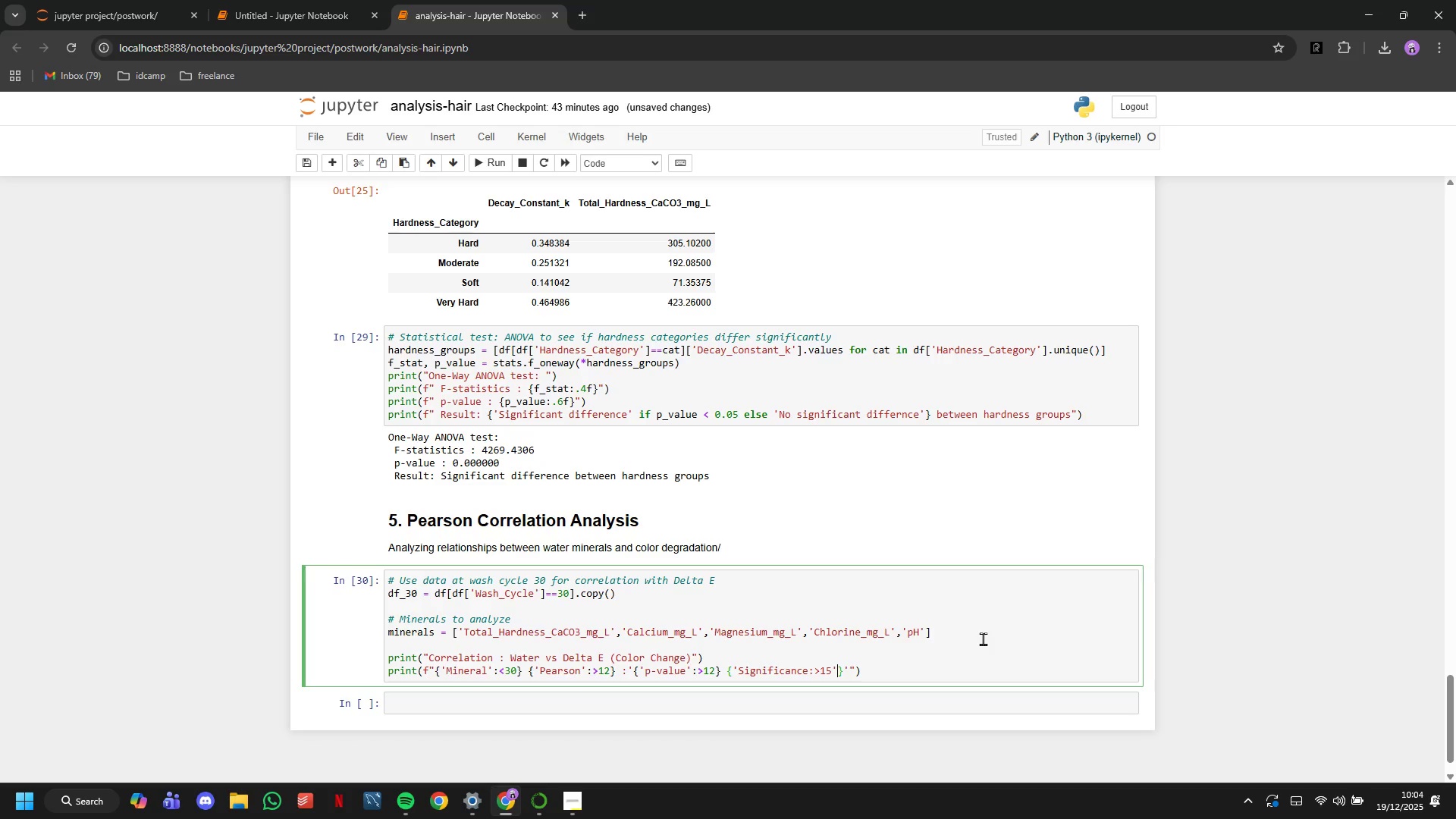 
 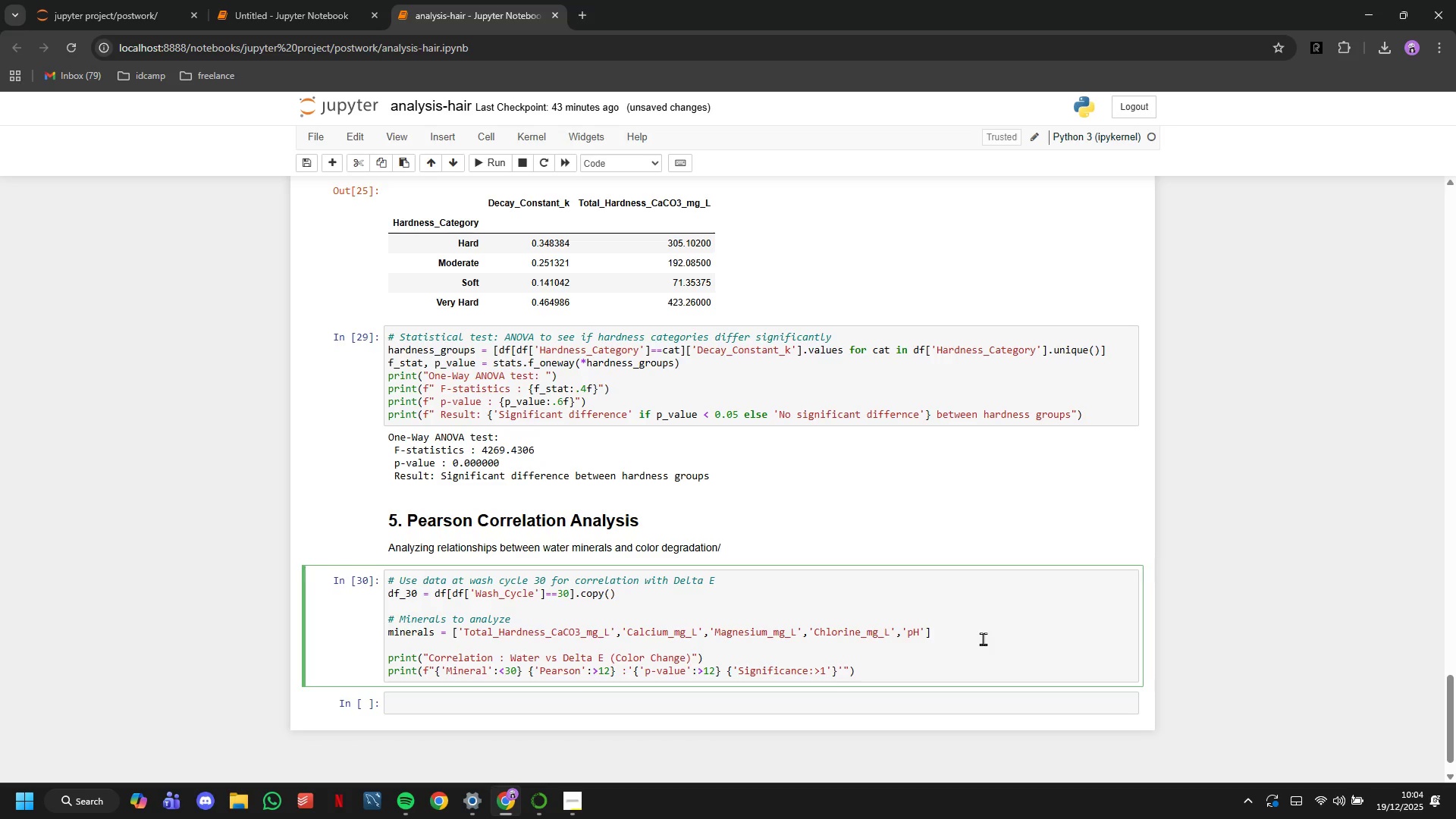 
key(ArrowRight)
 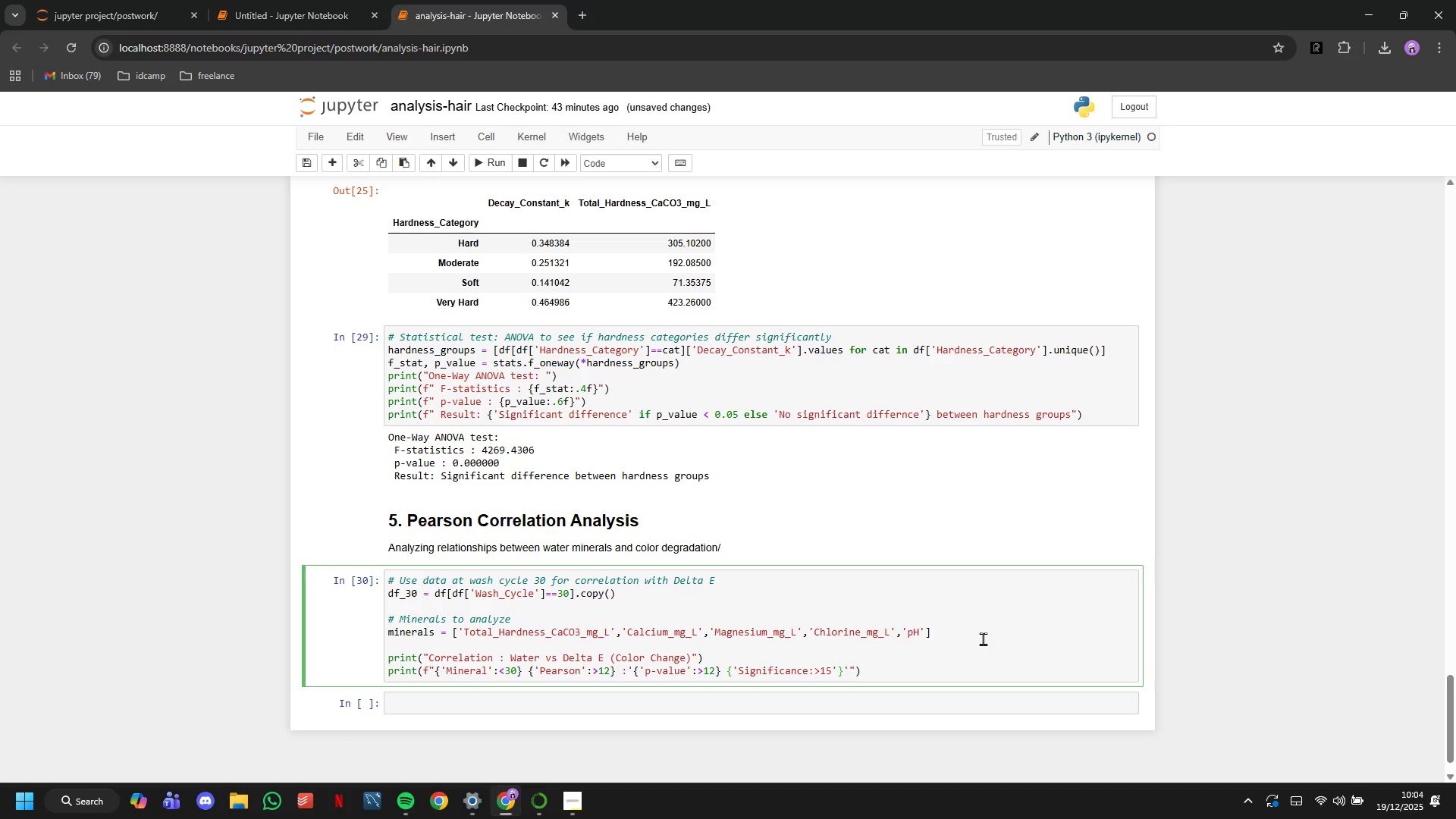 
key(ArrowRight)
 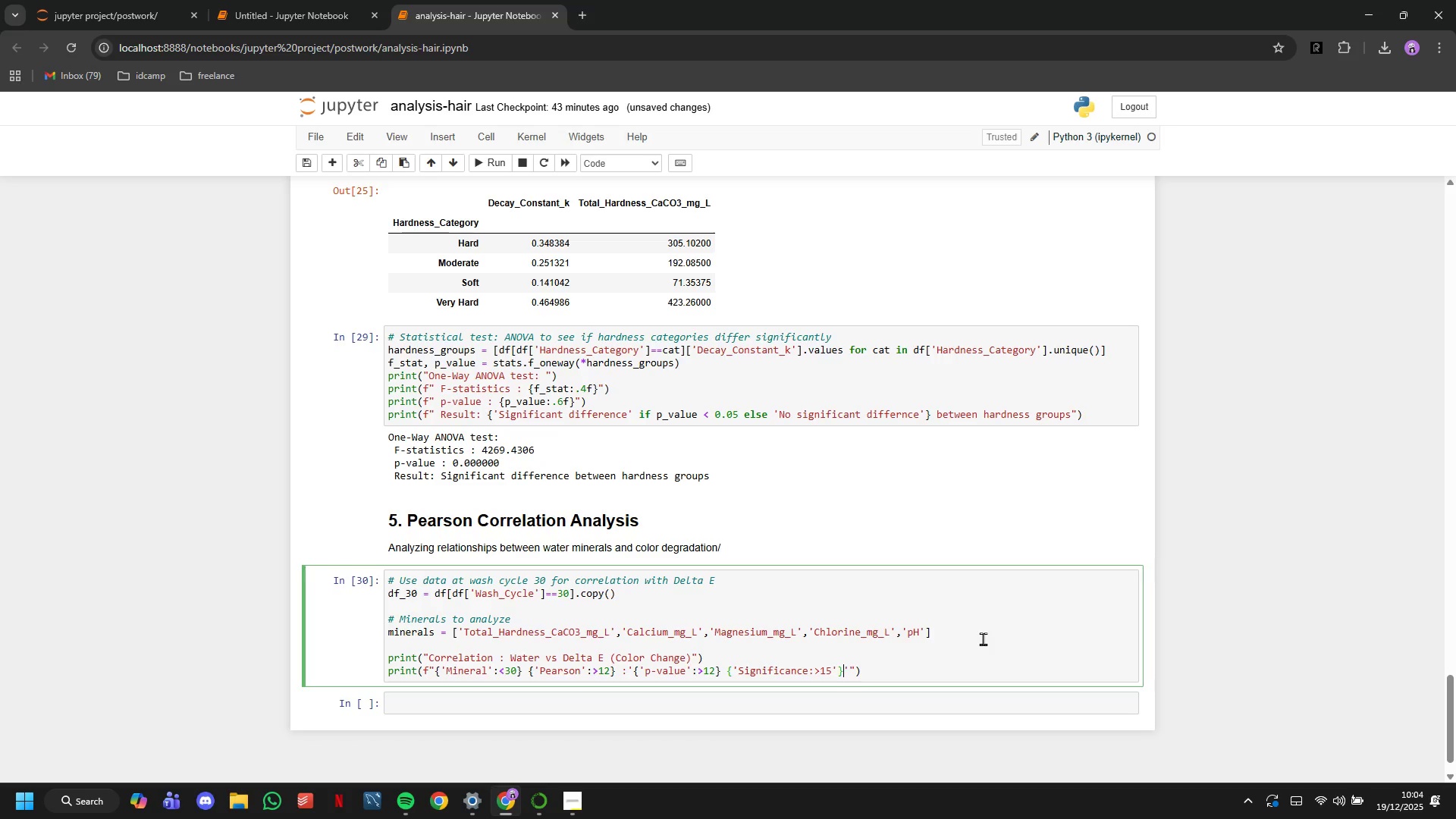 
key(ArrowRight)
 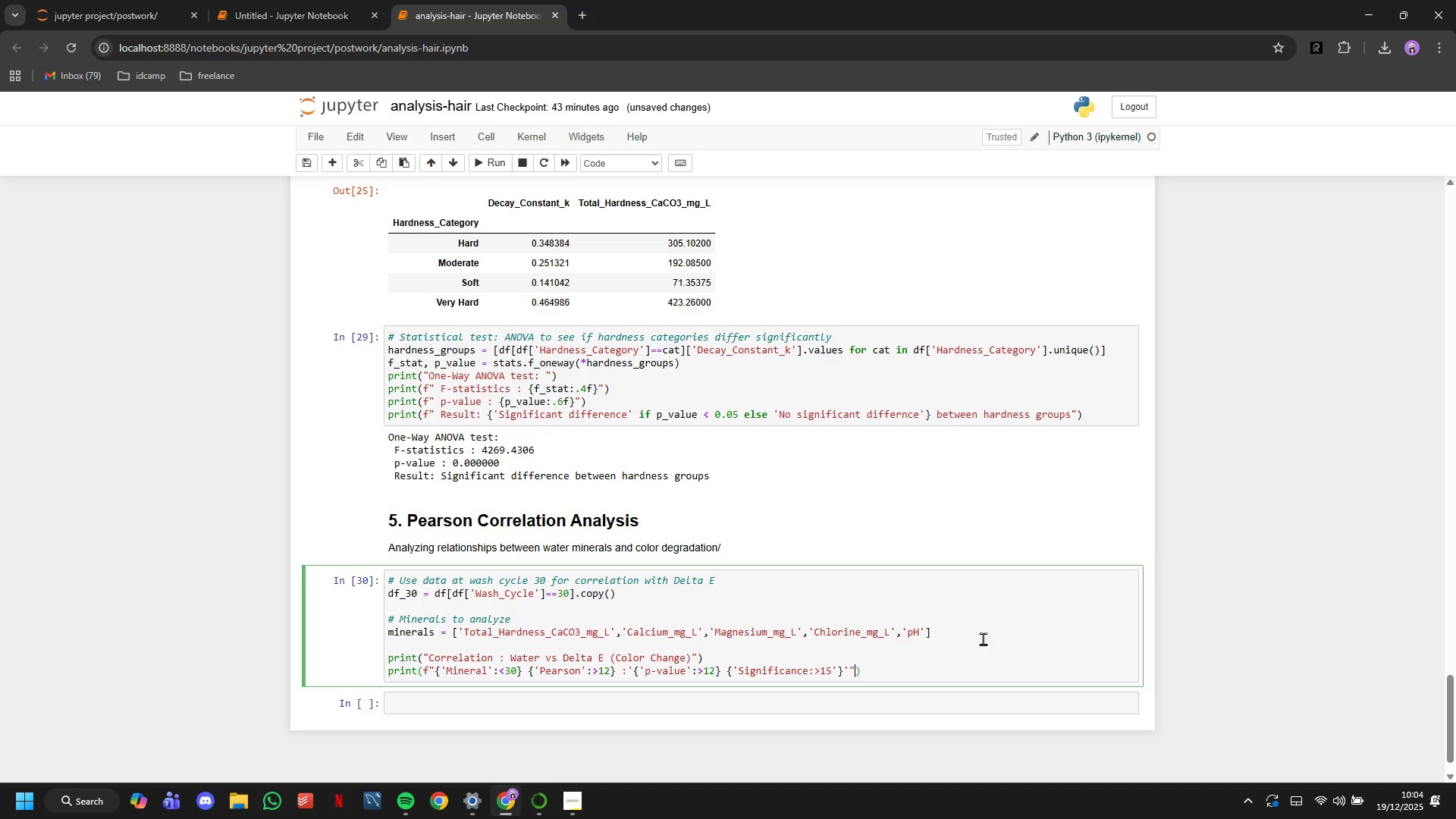 
key(ArrowRight)
 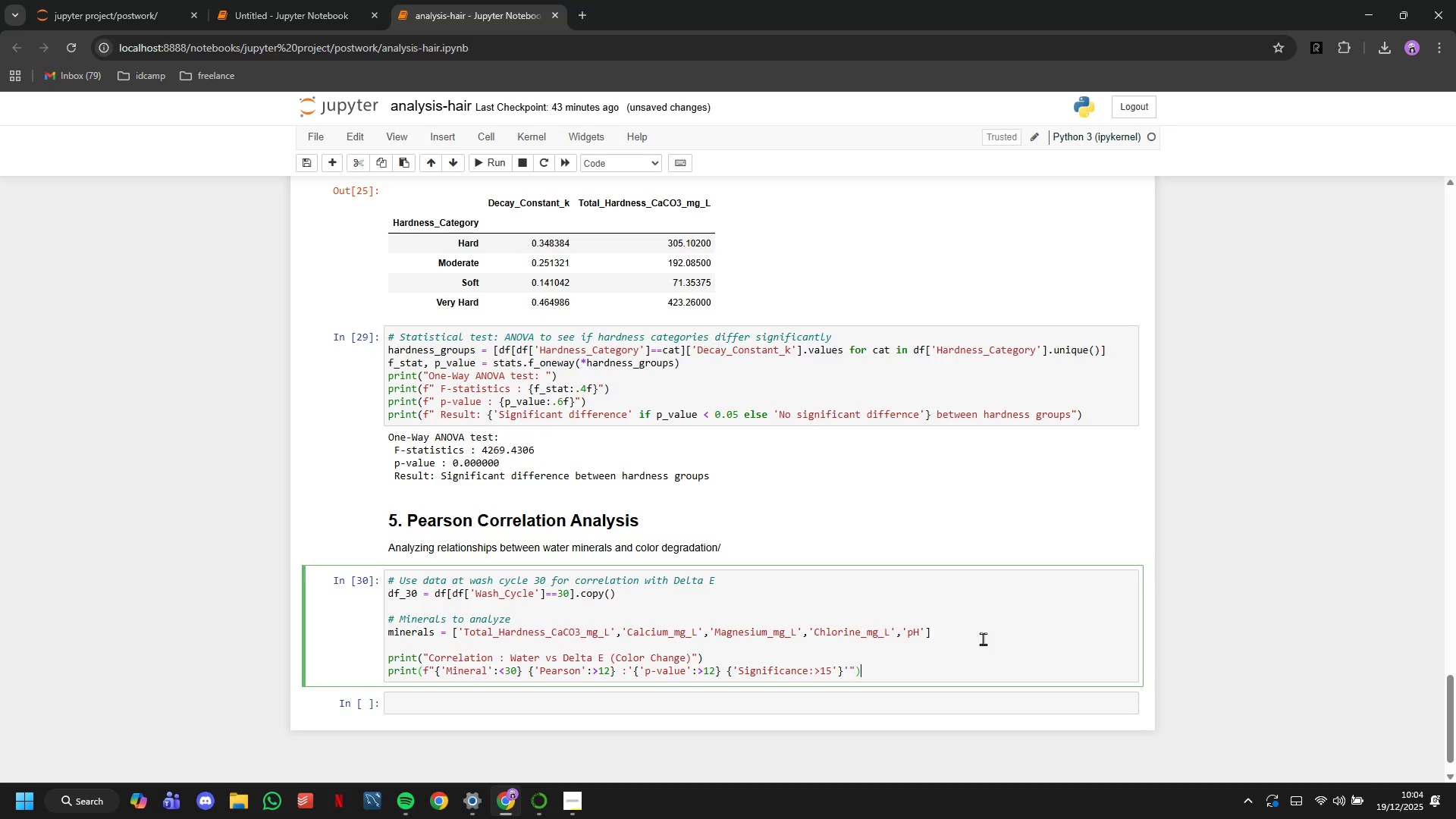 
key(ArrowRight)
 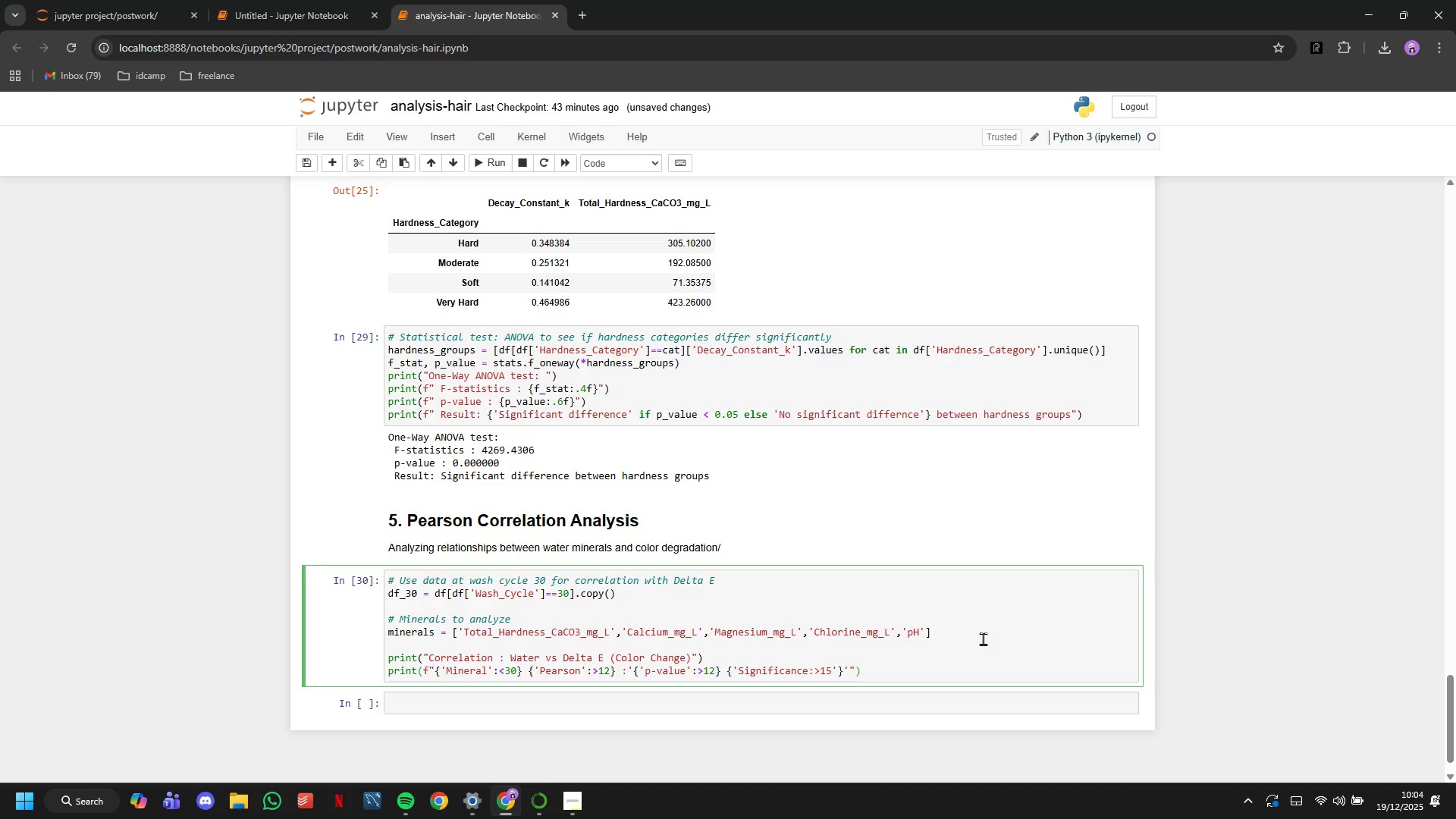 
key(ArrowLeft)
 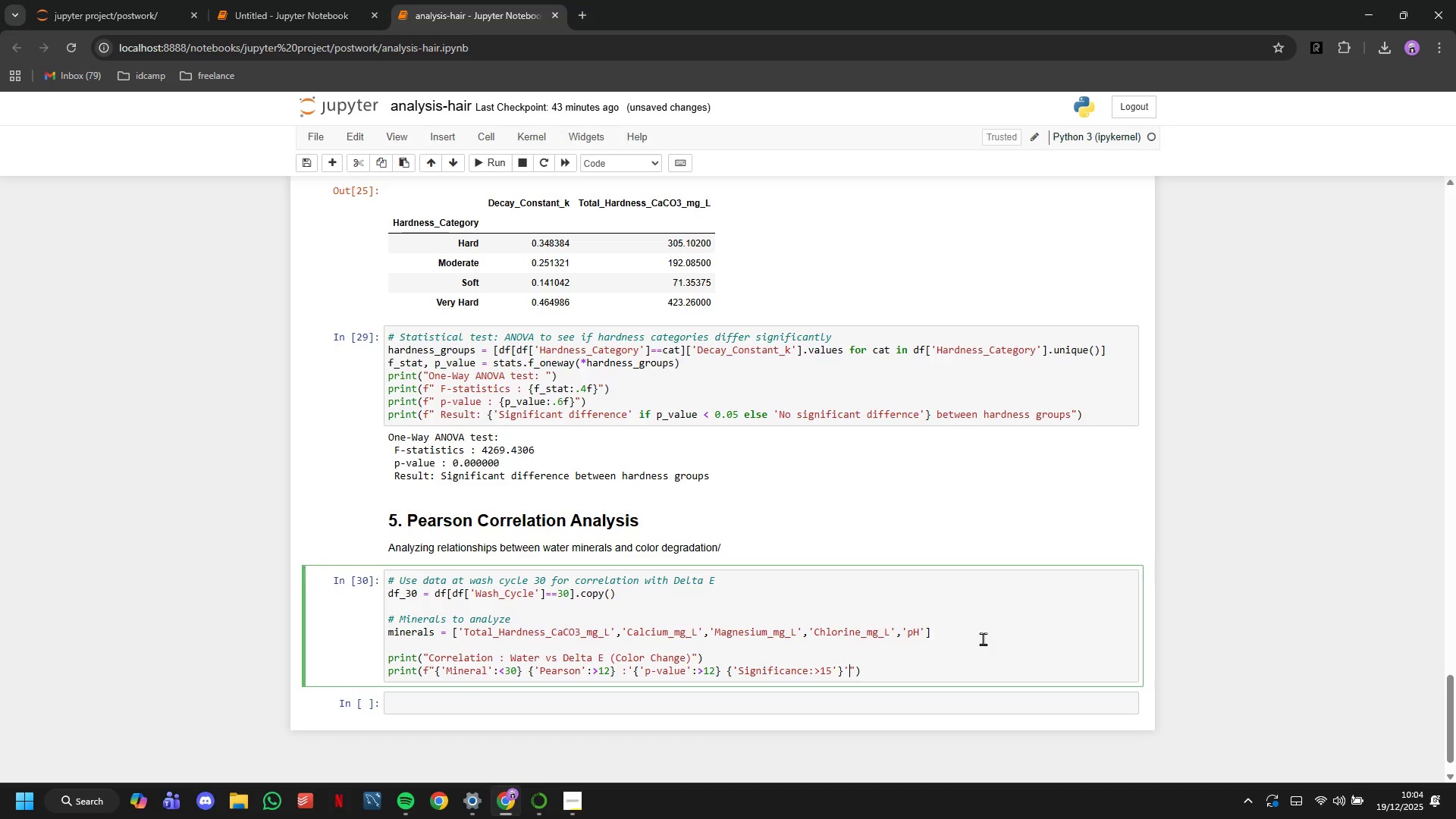 
key(ArrowLeft)
 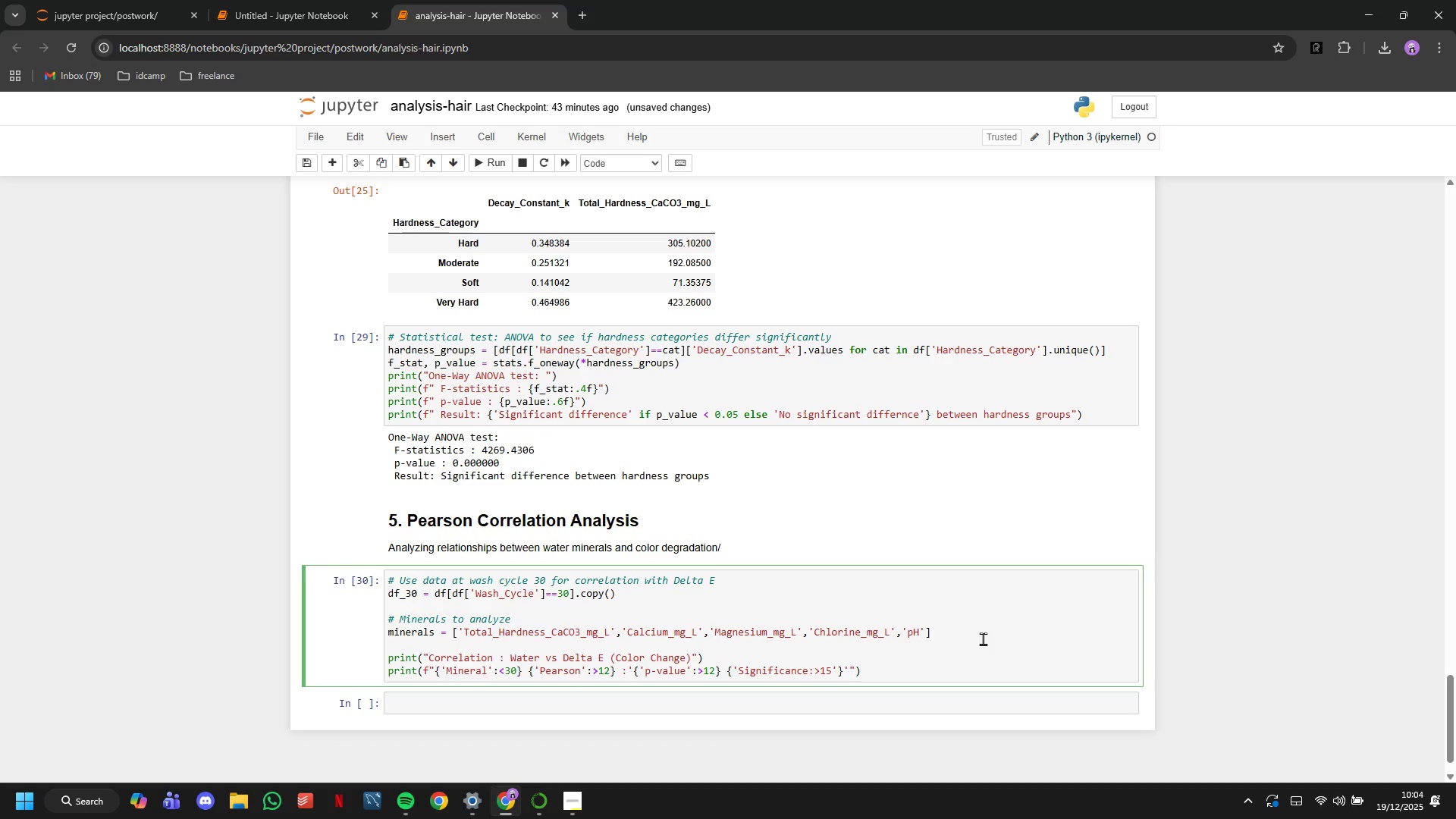 
key(ArrowLeft)
 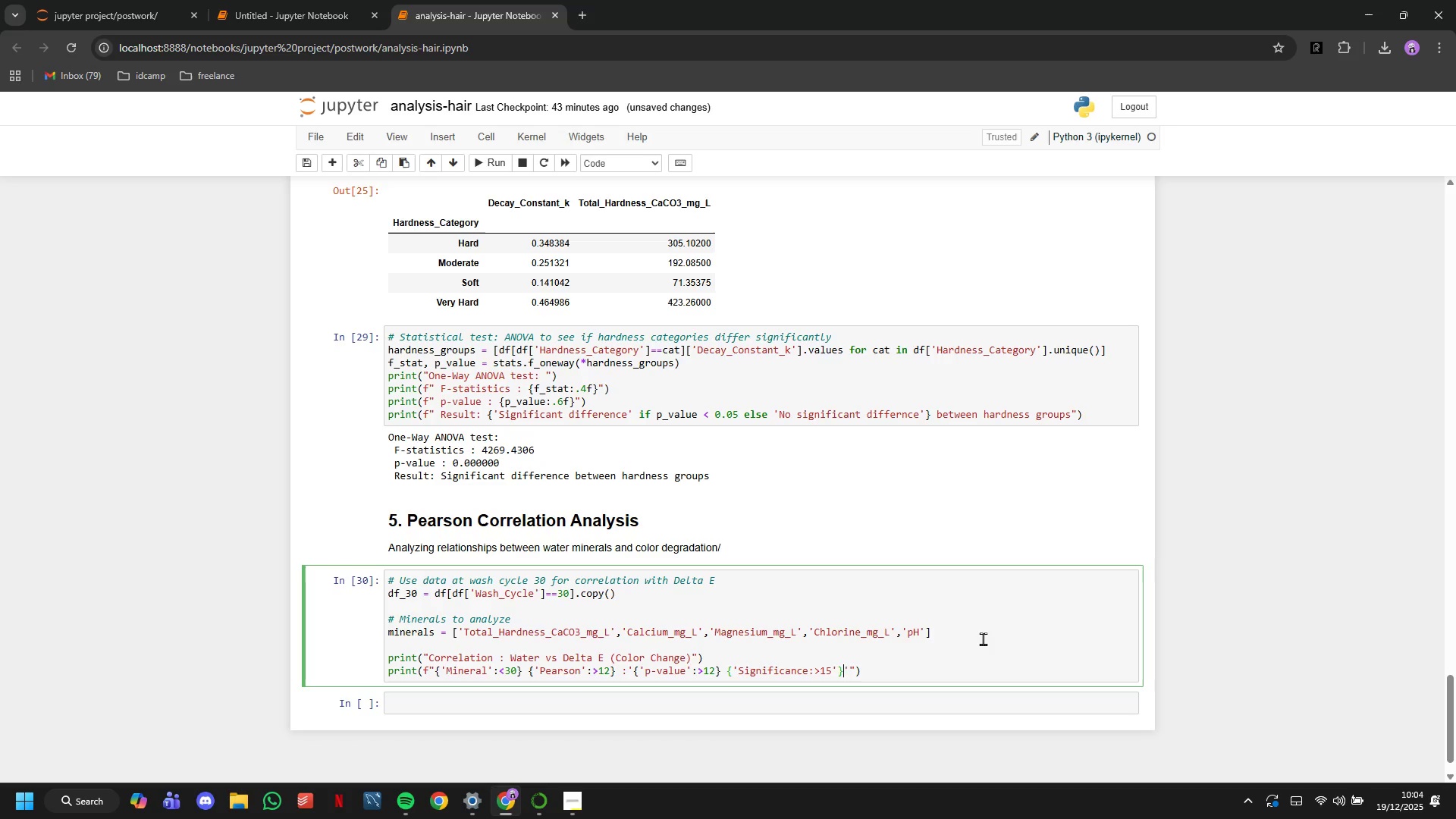 
key(ArrowLeft)
 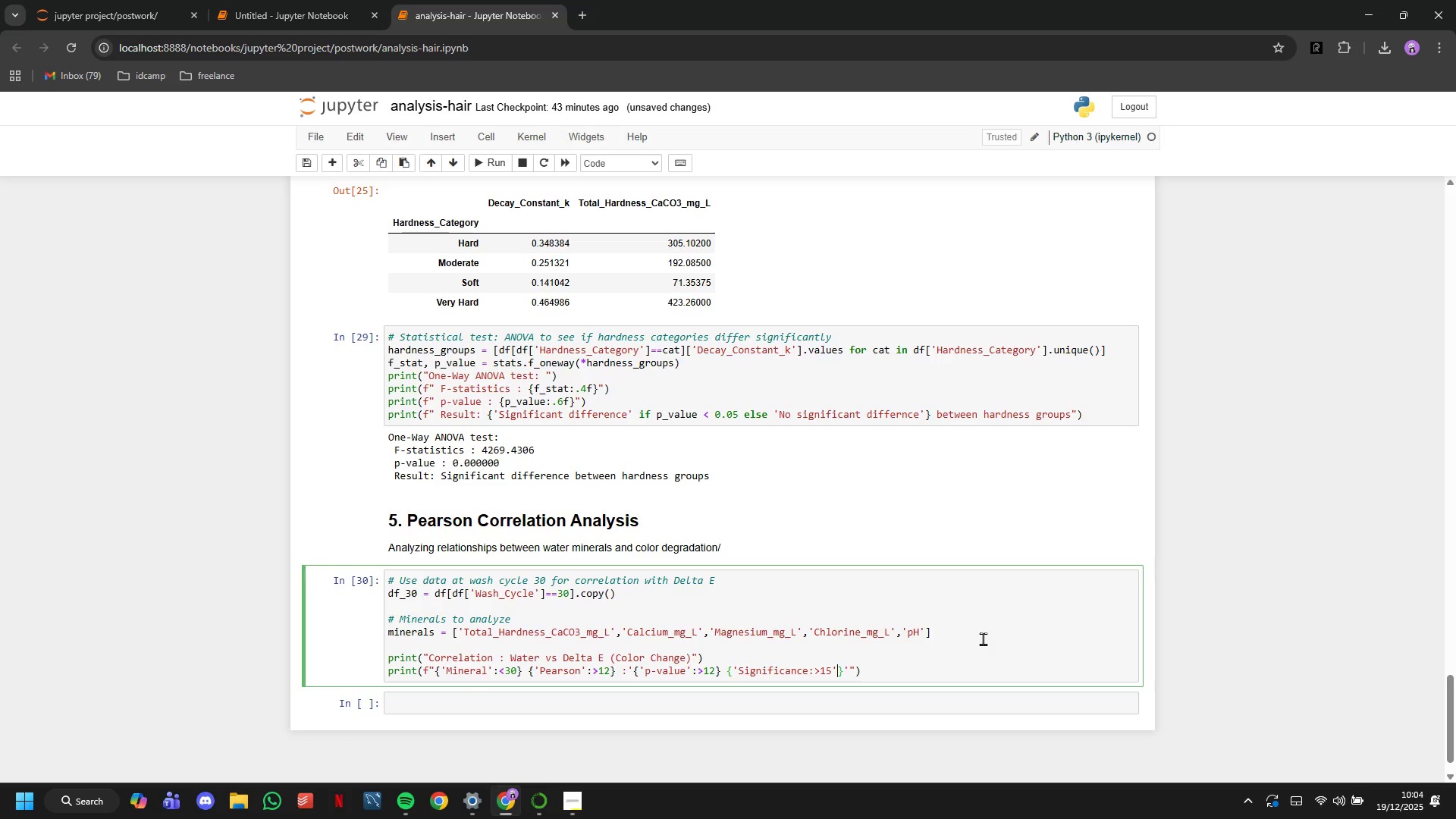 
key(ArrowRight)
 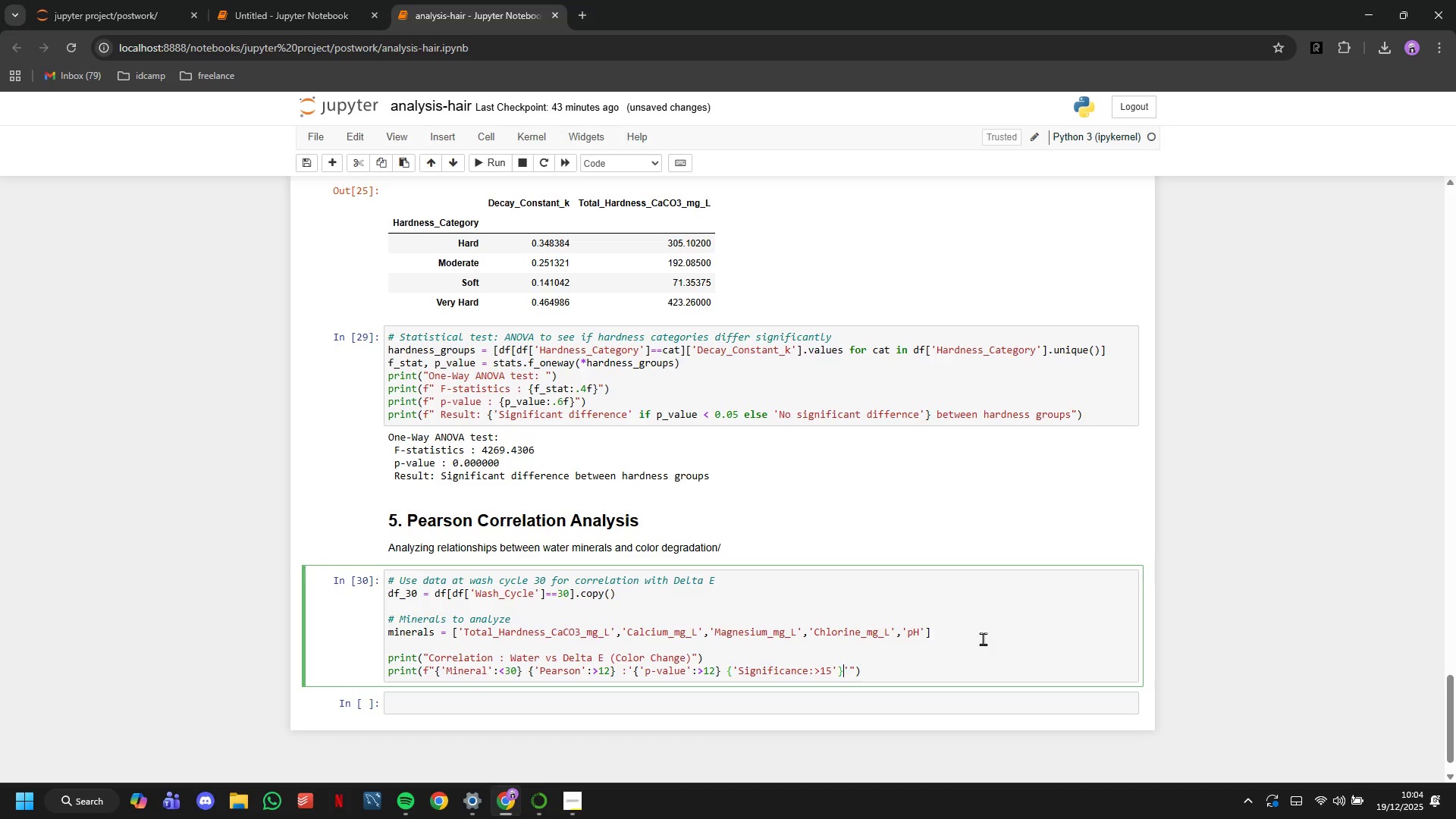 
key(ArrowRight)
 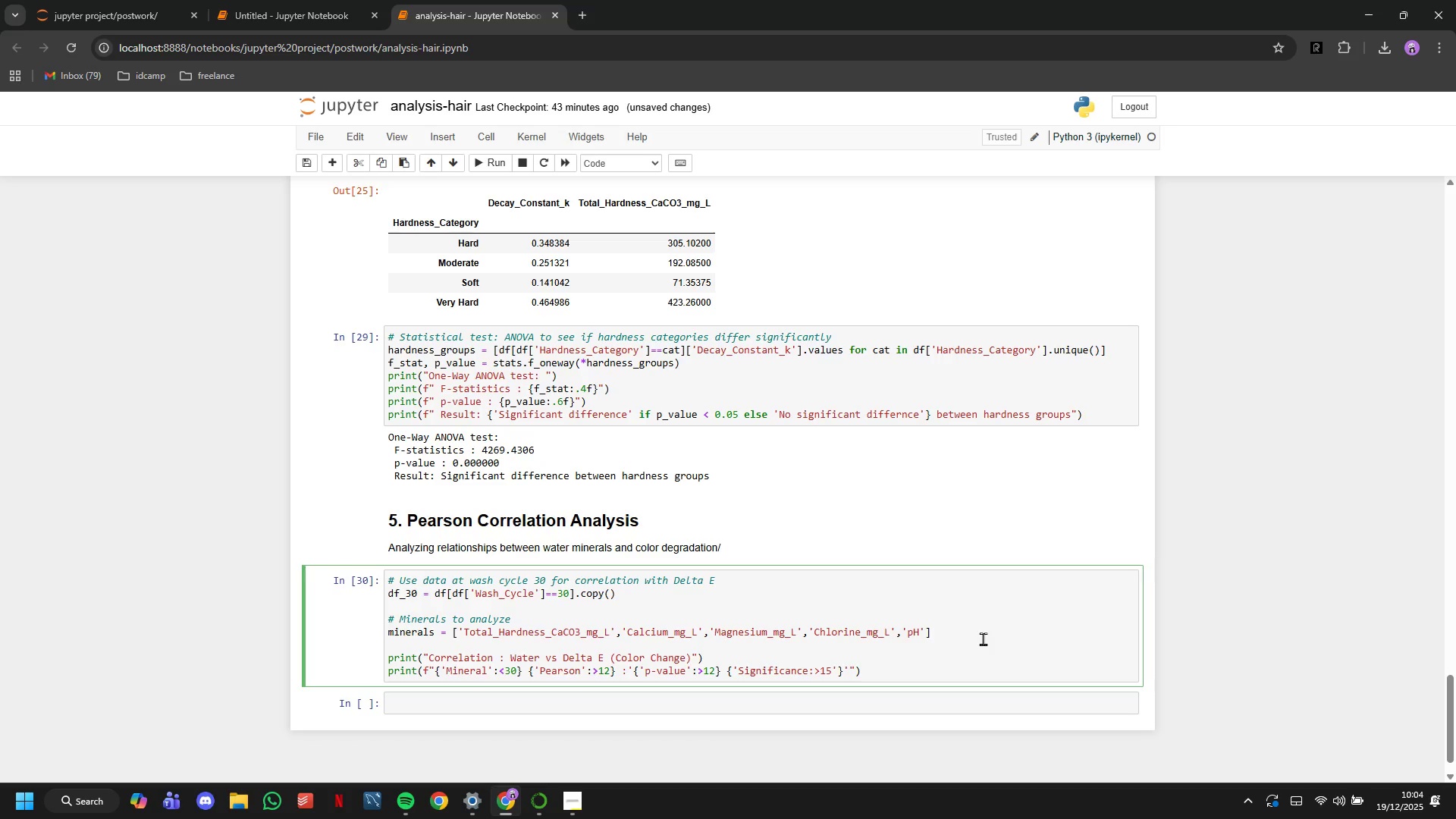 
key(Backspace)
 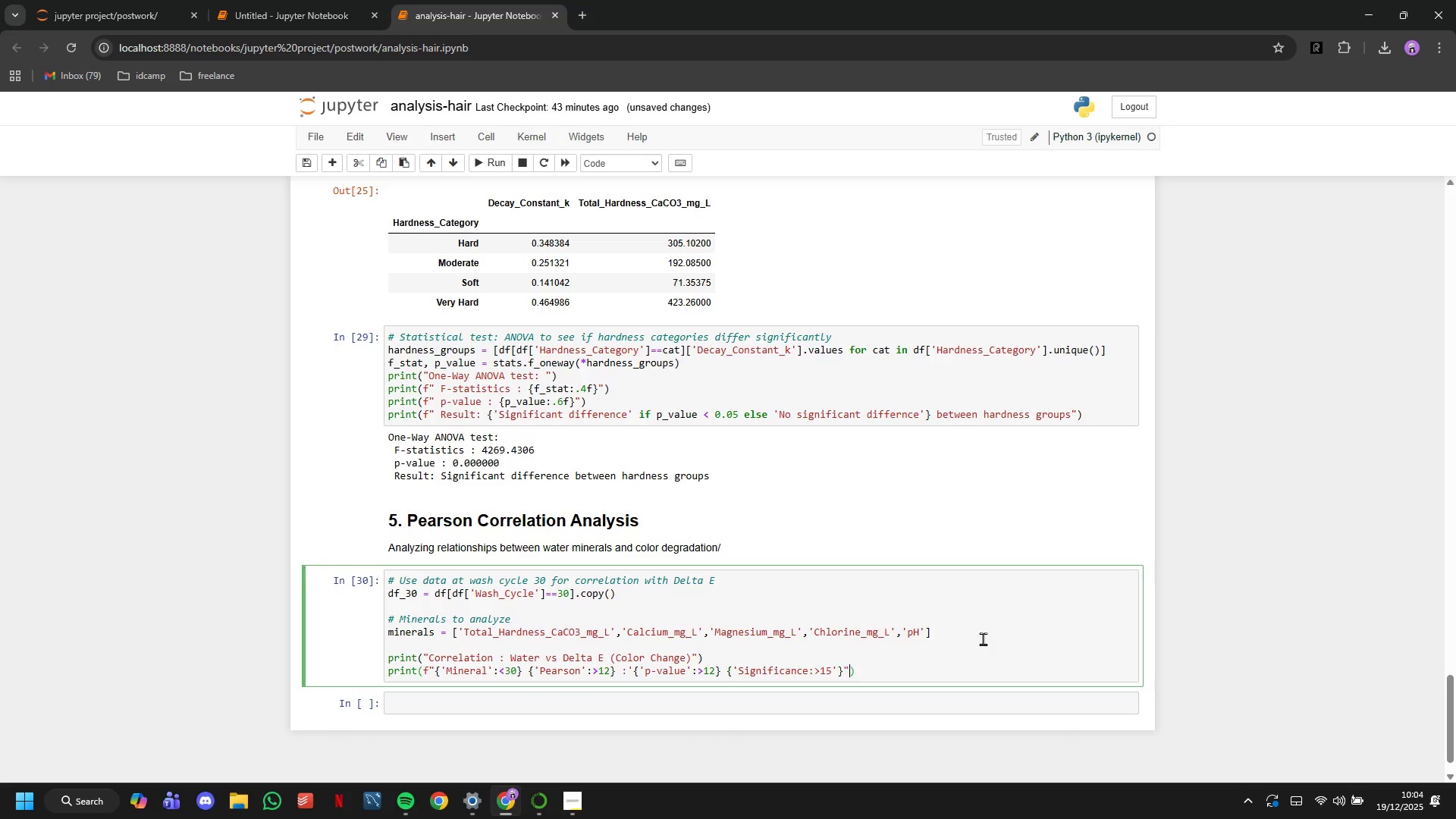 
key(ArrowRight)
 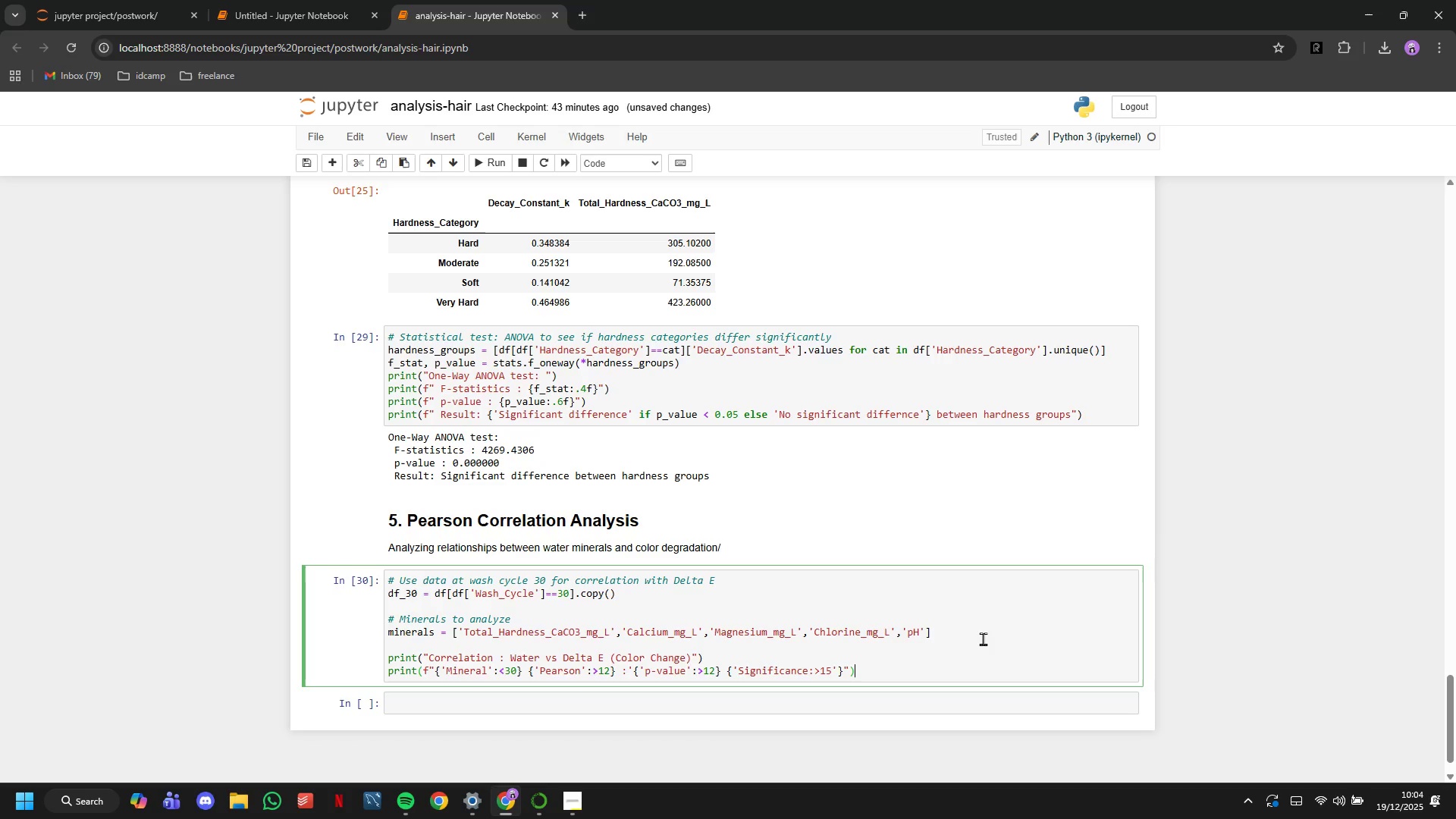 
key(ArrowRight)
 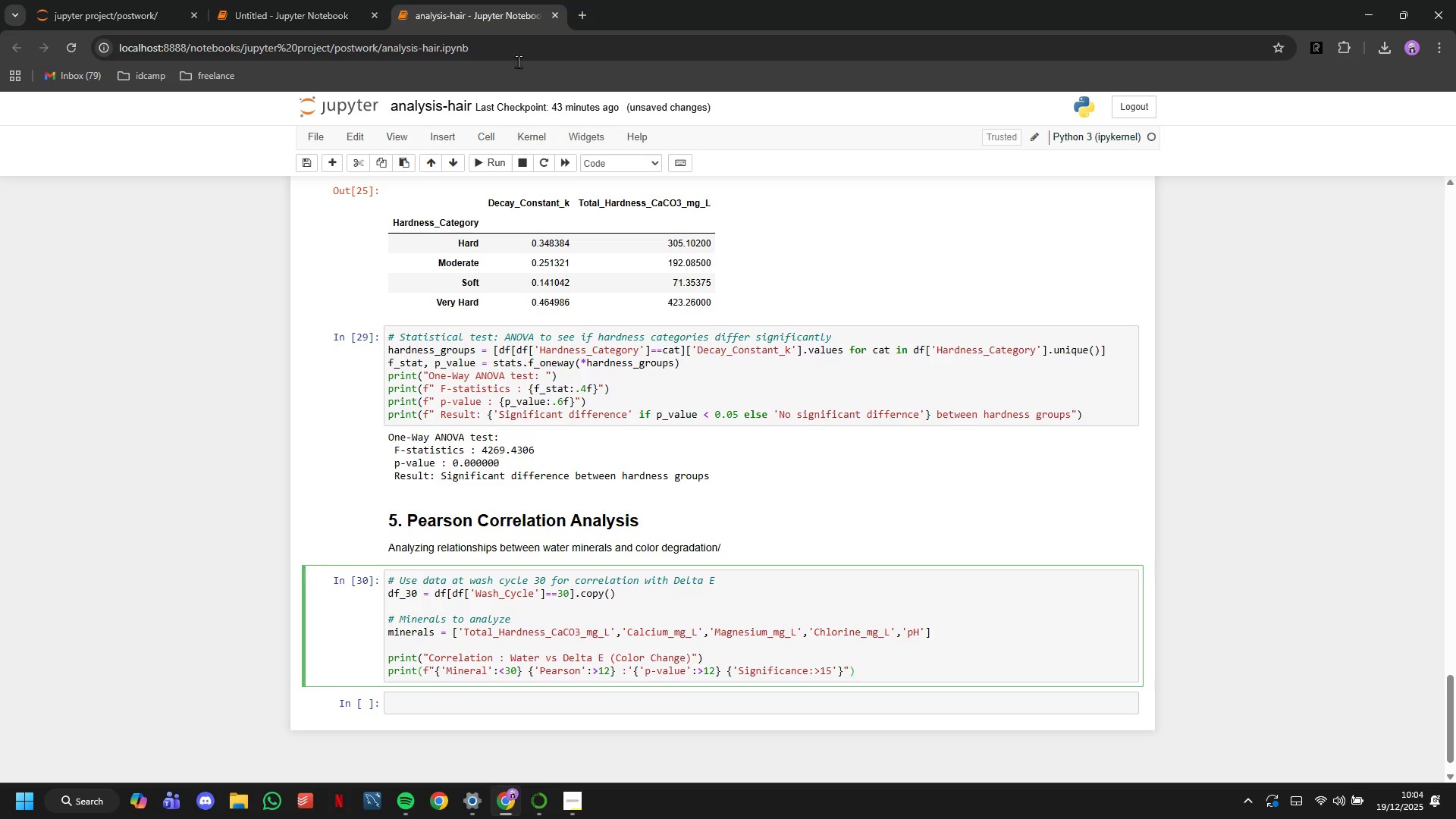 
left_click([502, 160])
 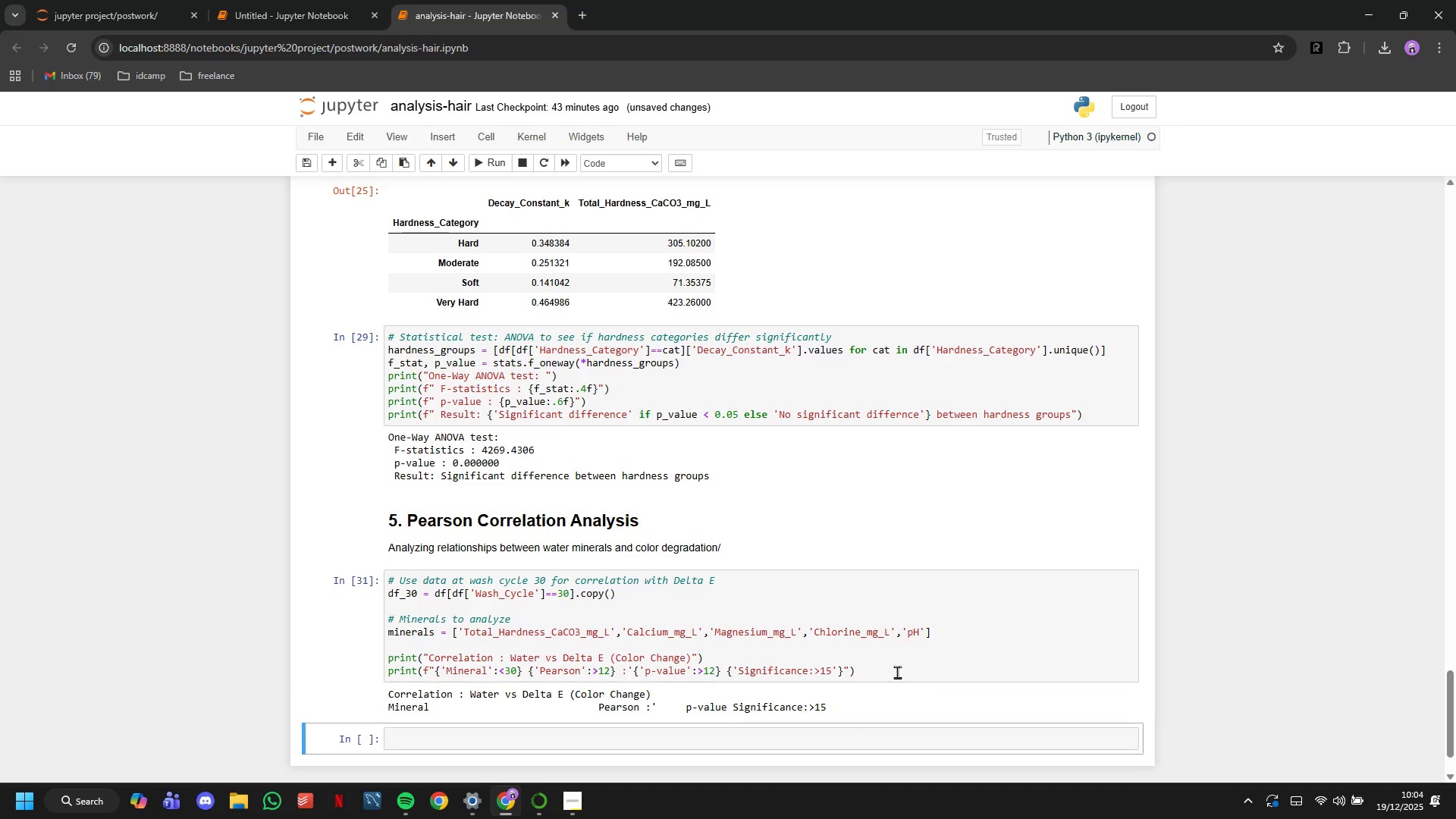 
left_click([830, 674])
 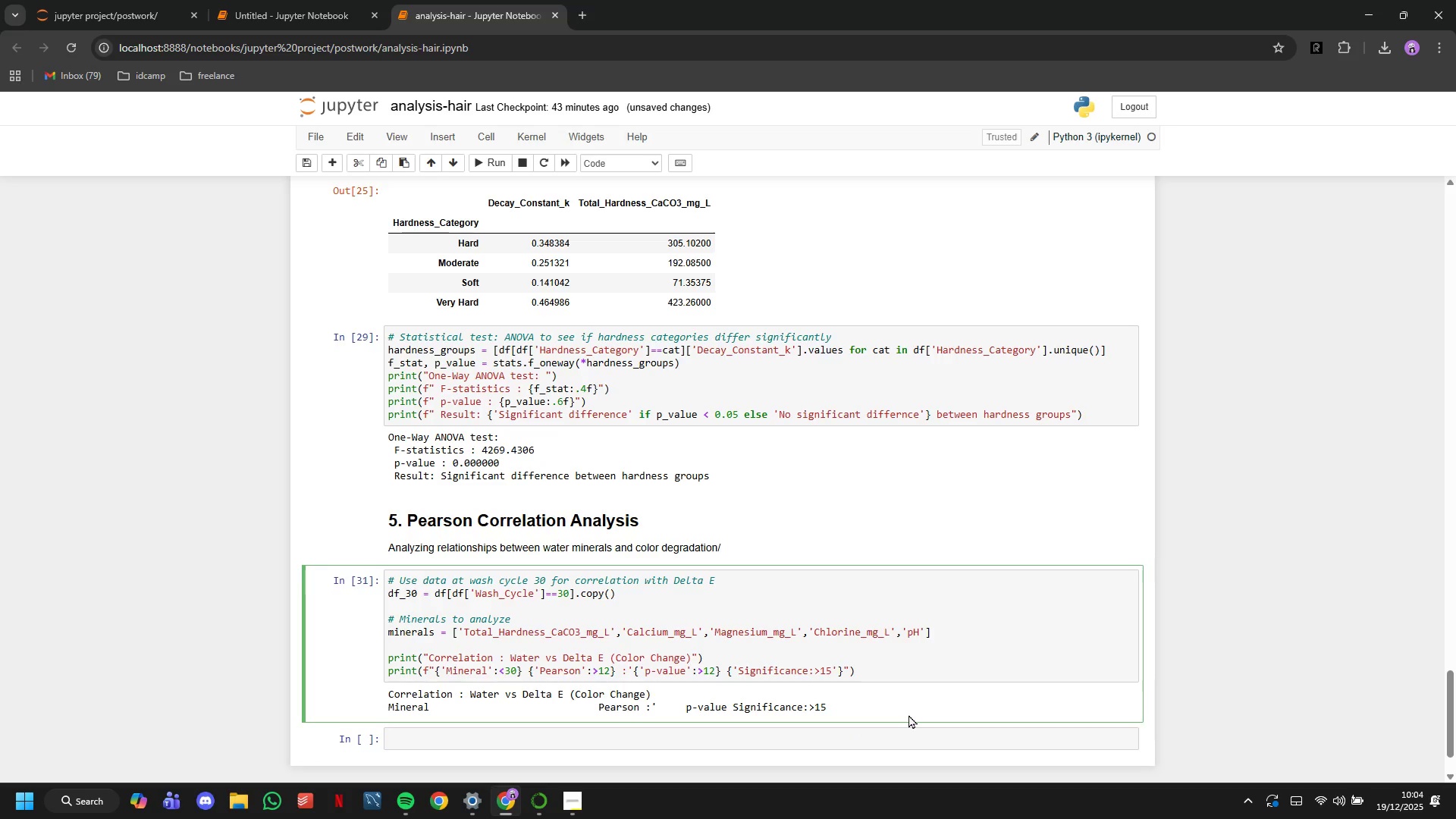 
key(ArrowRight)
 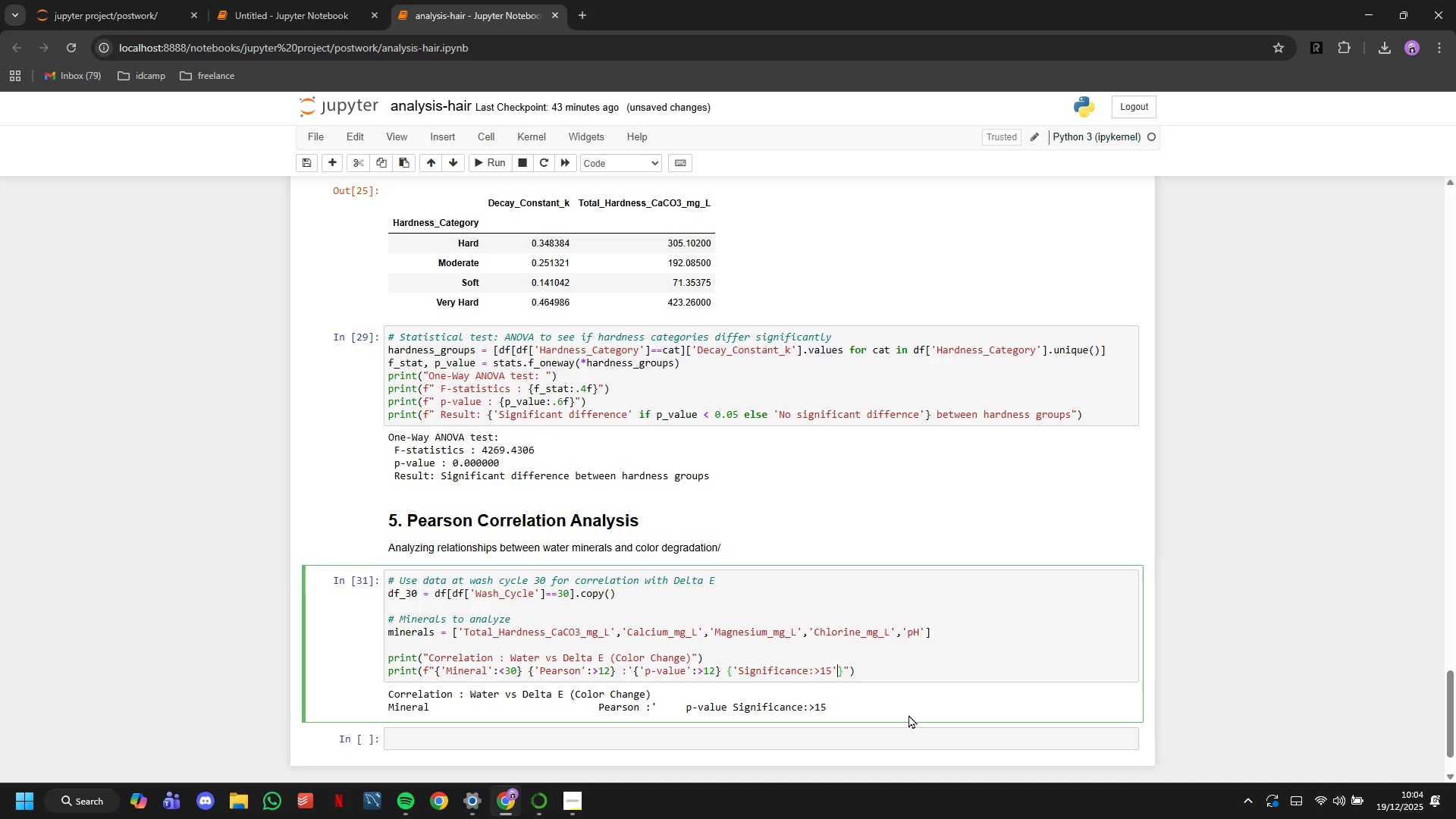 
hold_key(key=ArrowLeft, duration=0.45)
 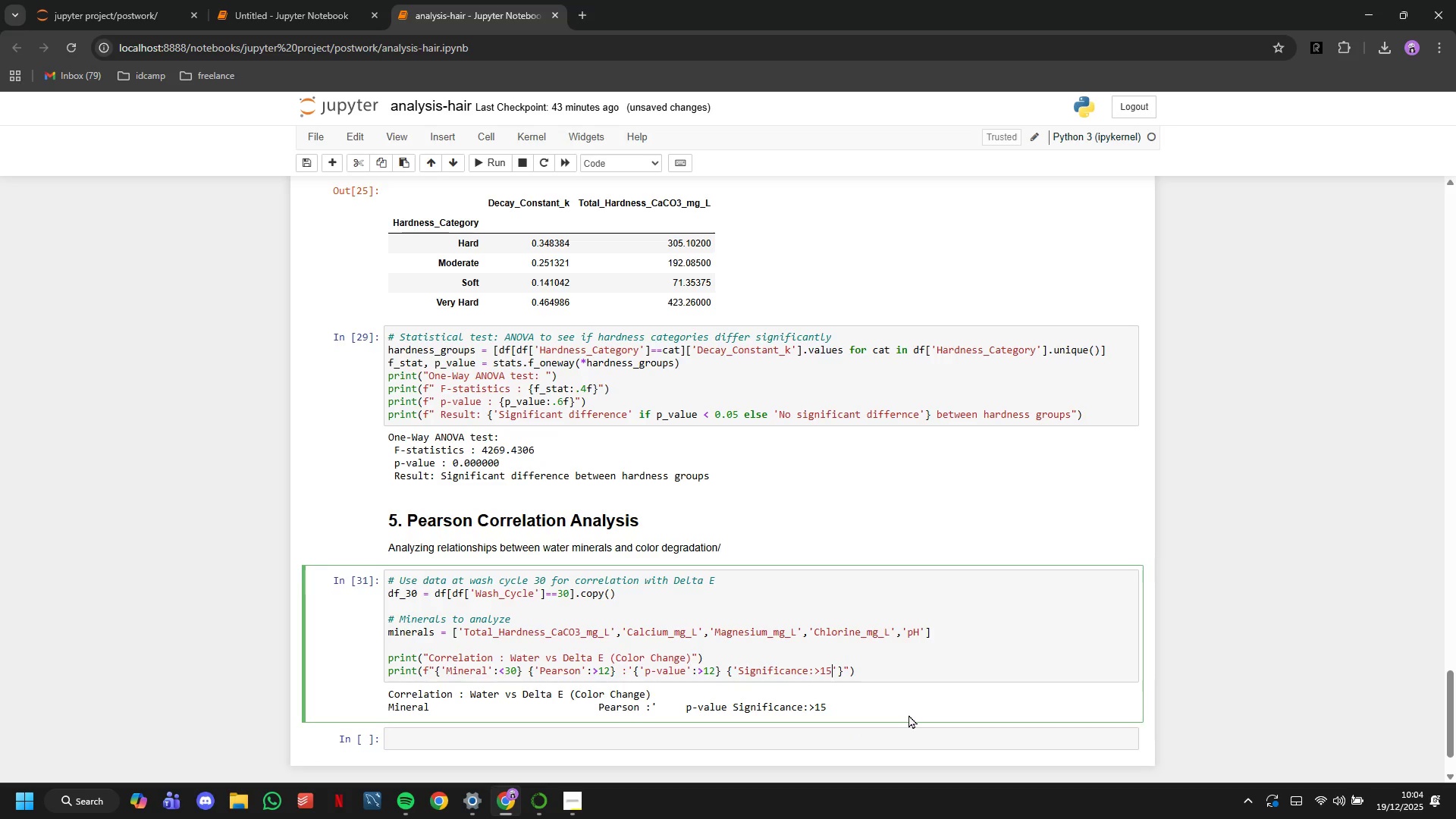 
key(ArrowRight)
 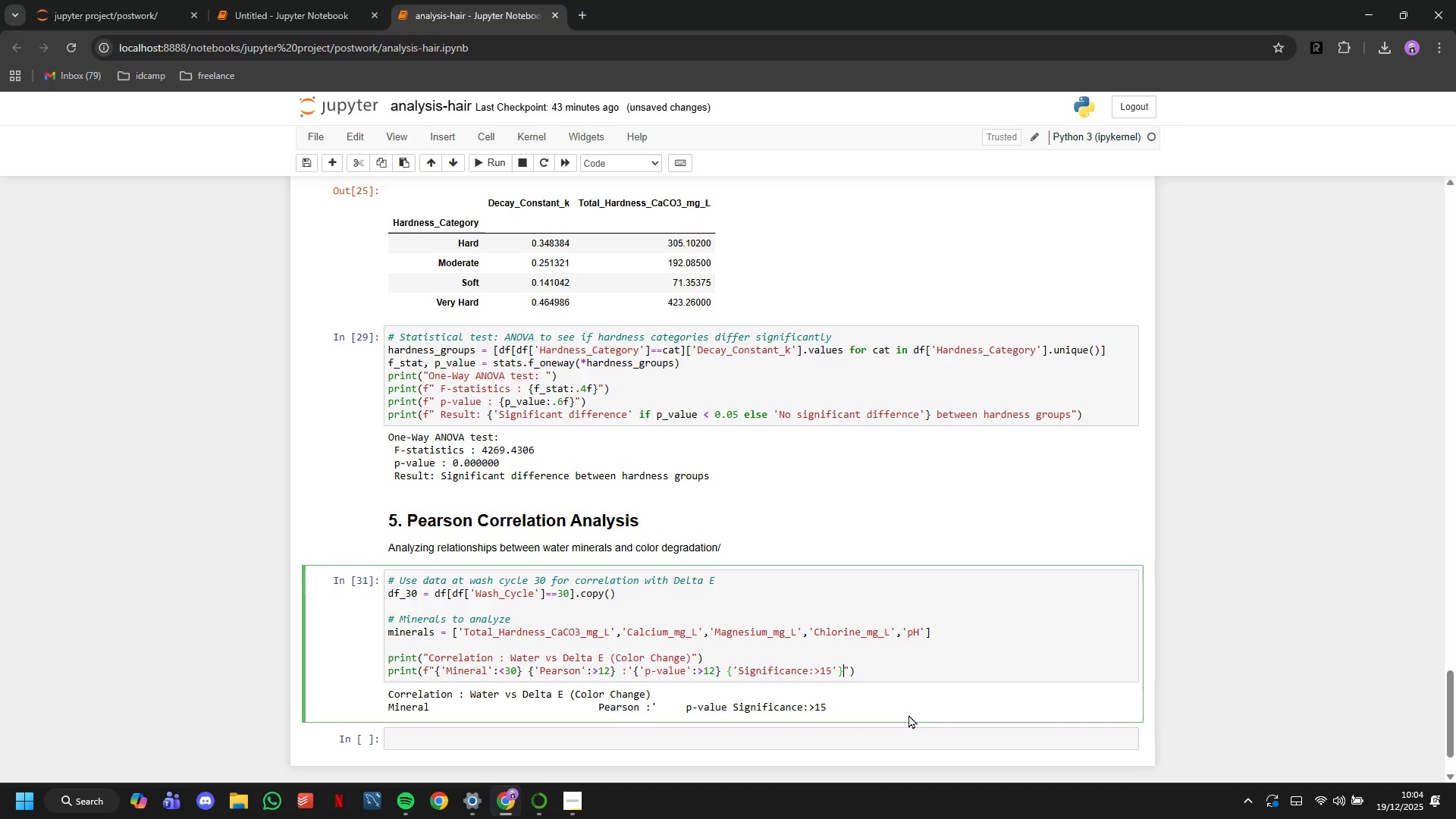 
key(ArrowRight)
 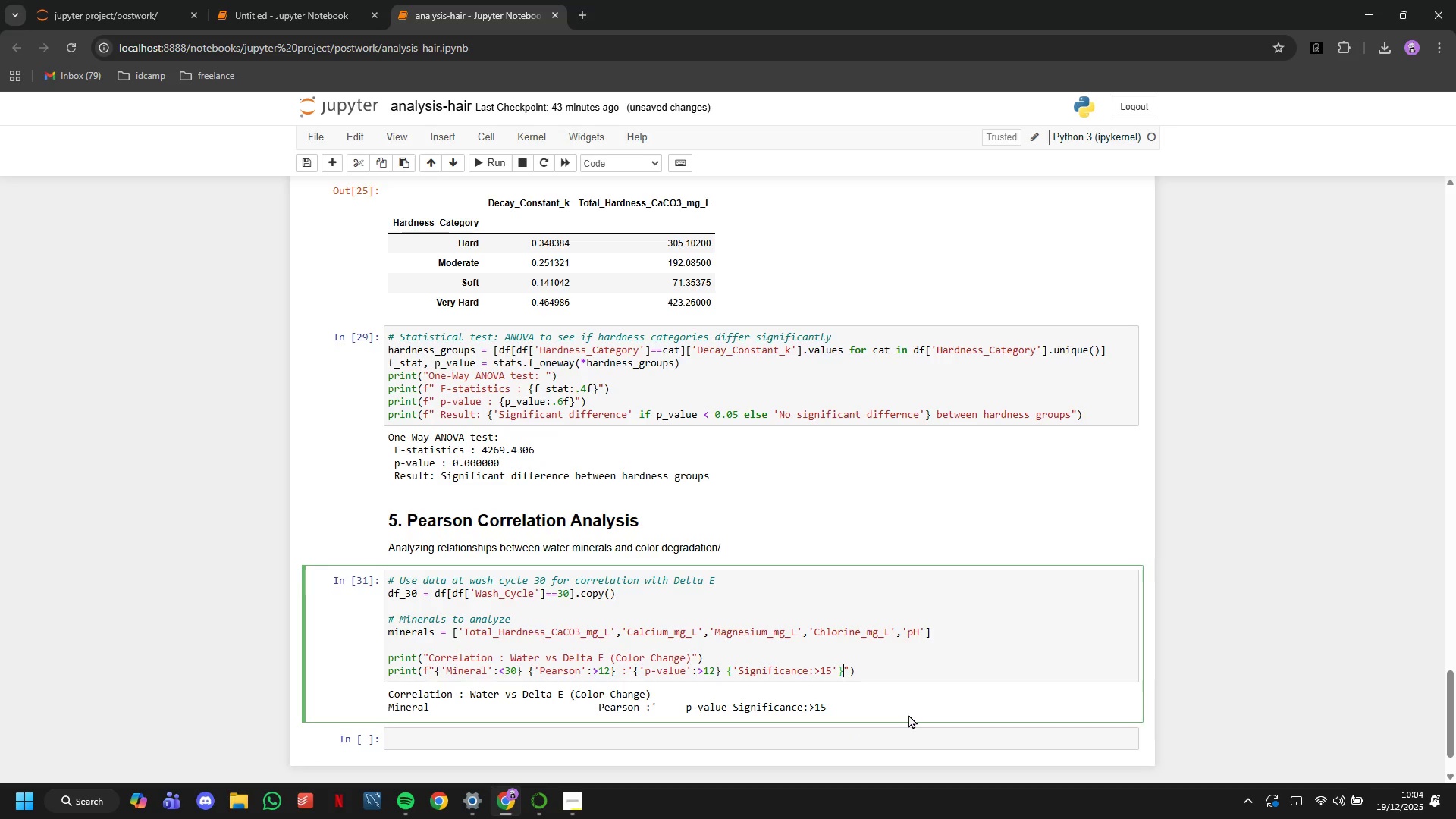 
key(Backspace)
 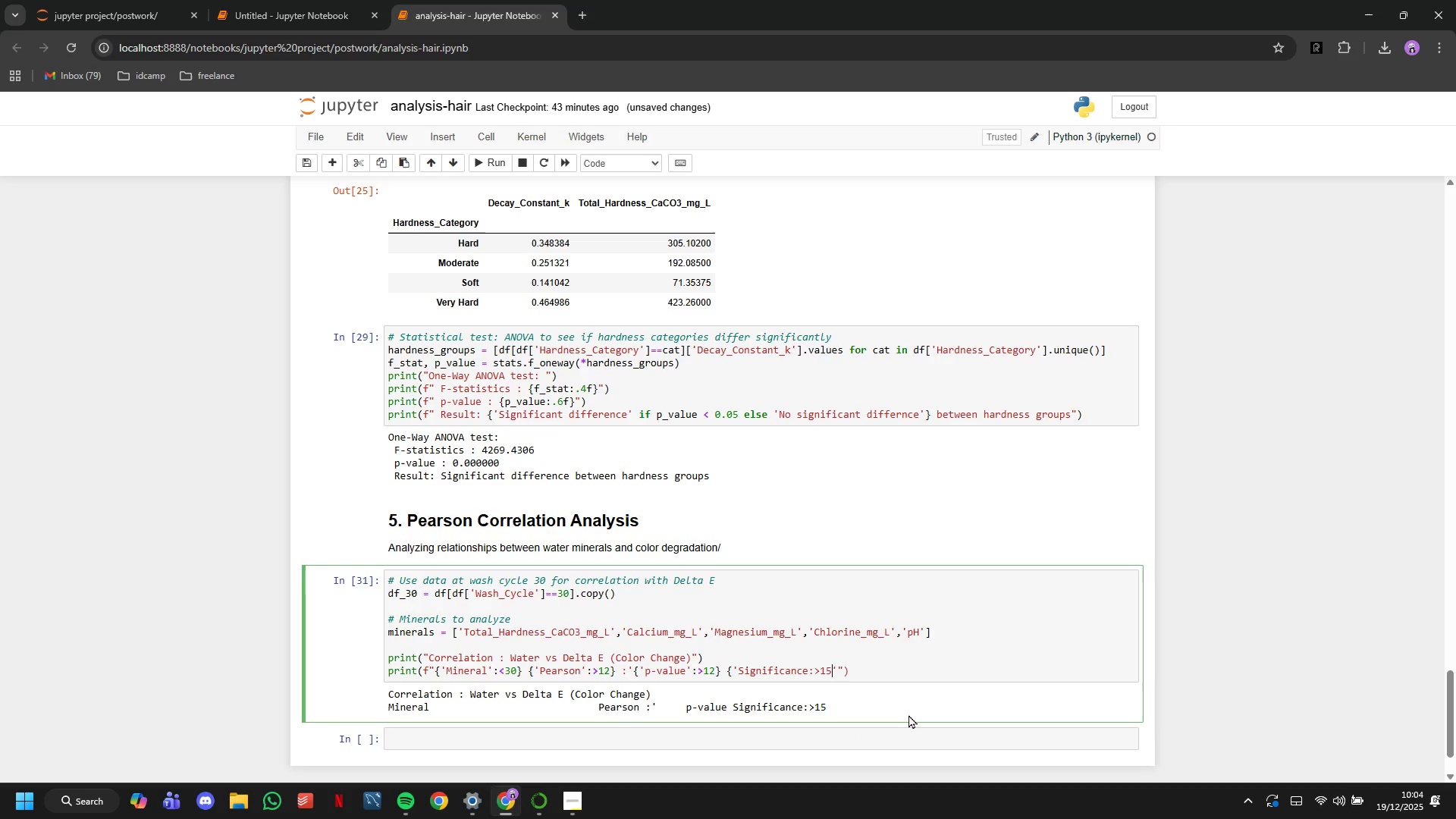 
key(ArrowLeft)
 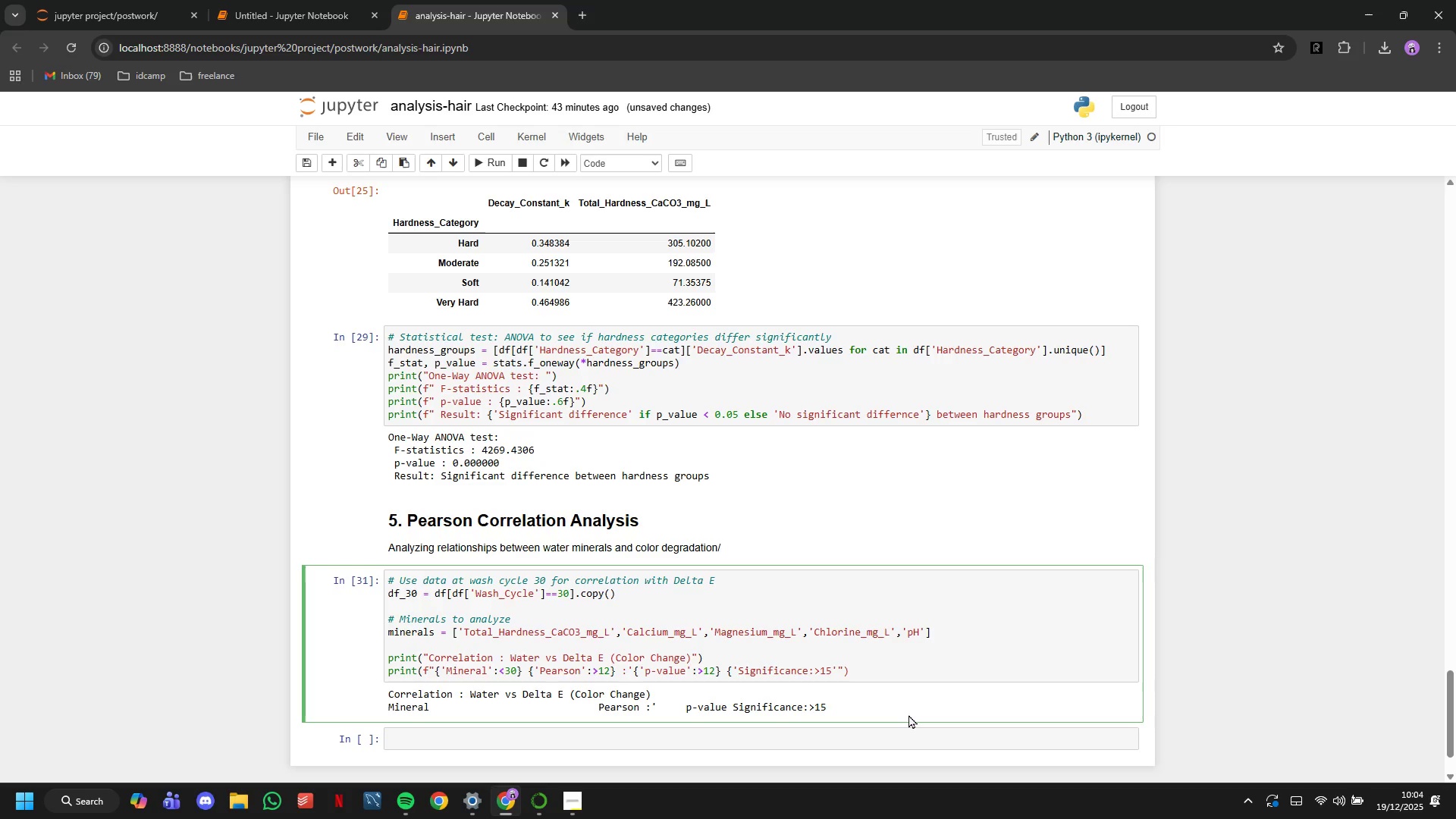 
key(ArrowRight)
 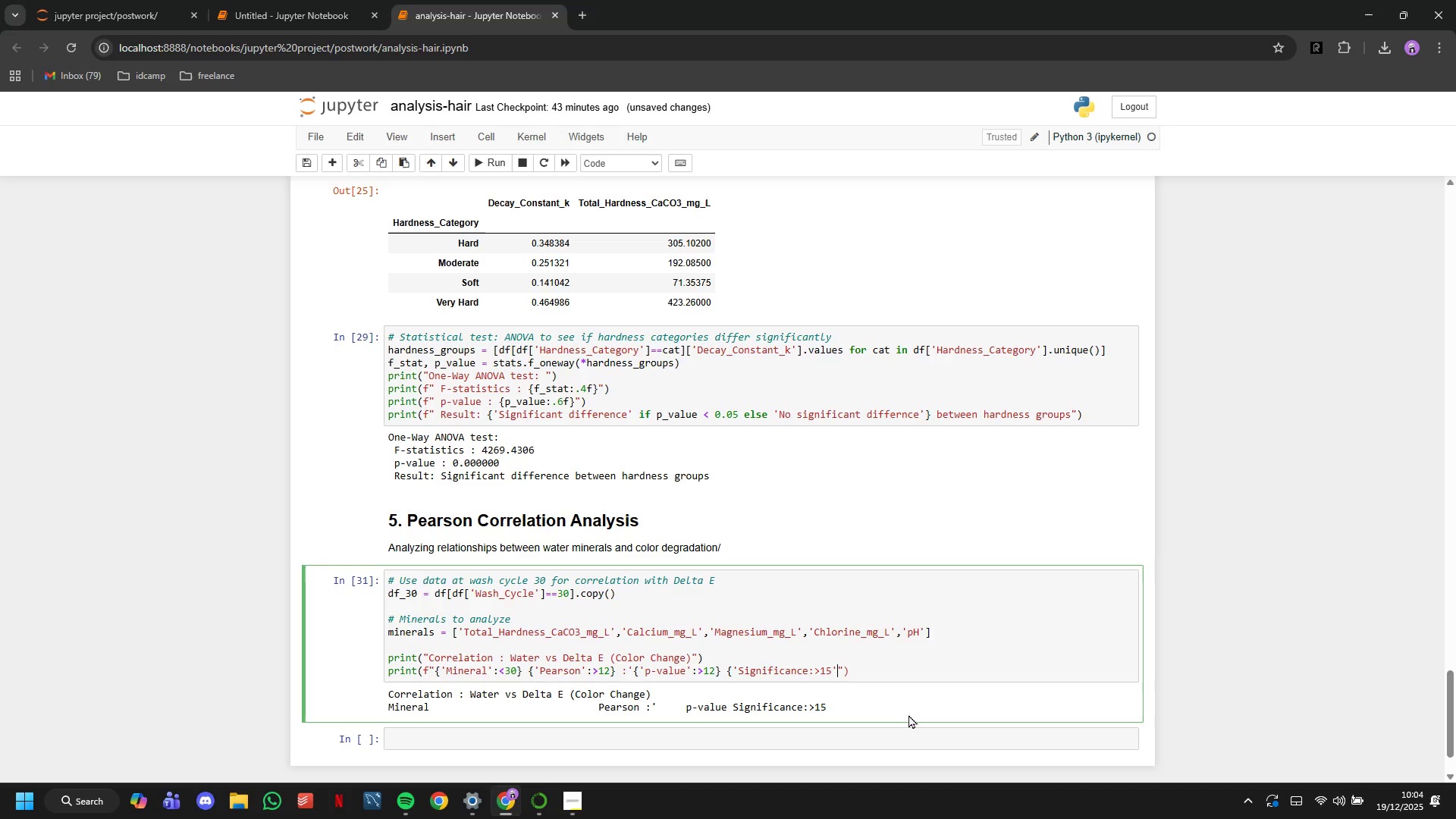 
key(Shift+BracketRight)
 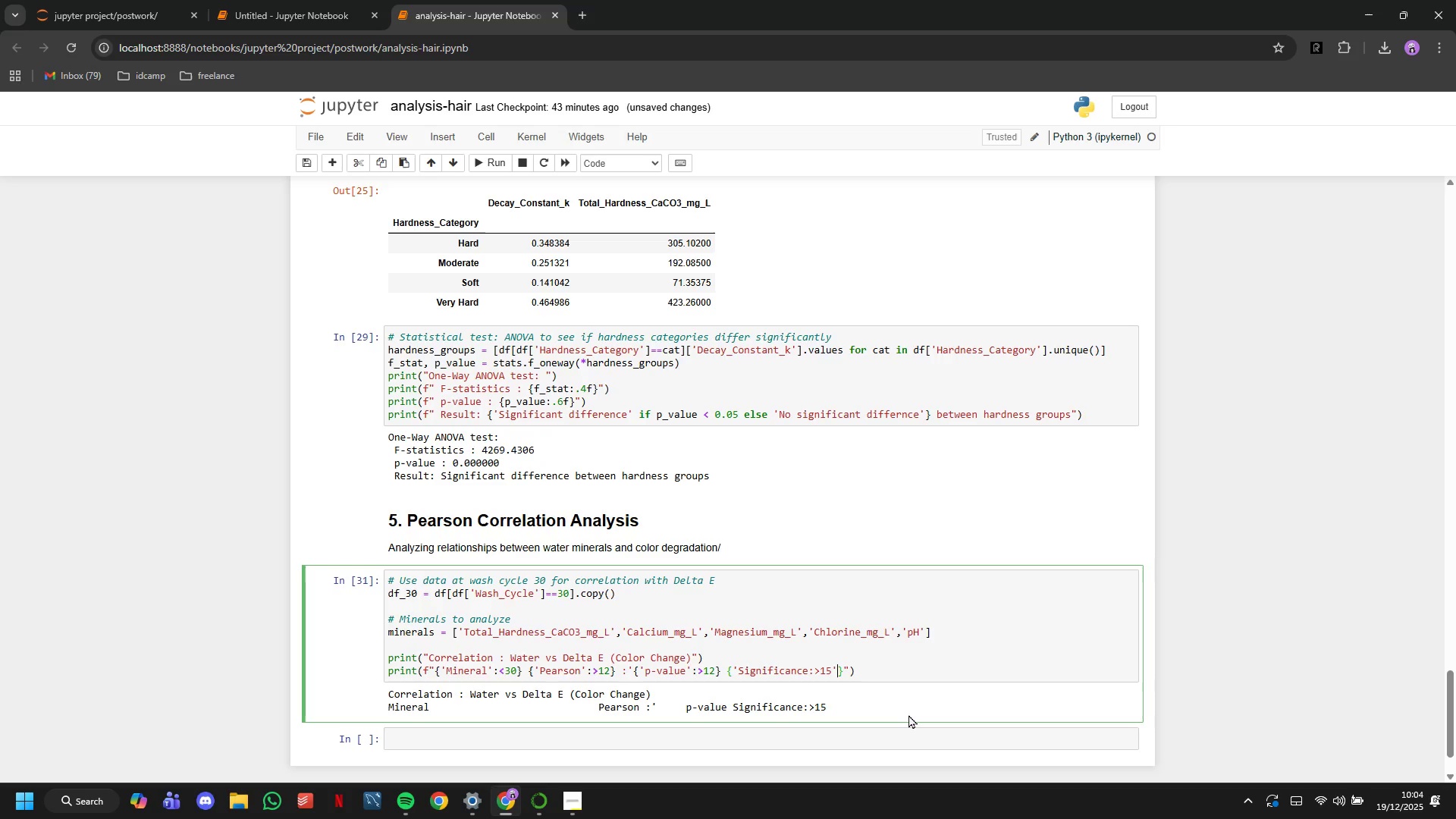 
hold_key(key=ArrowLeft, duration=0.78)
 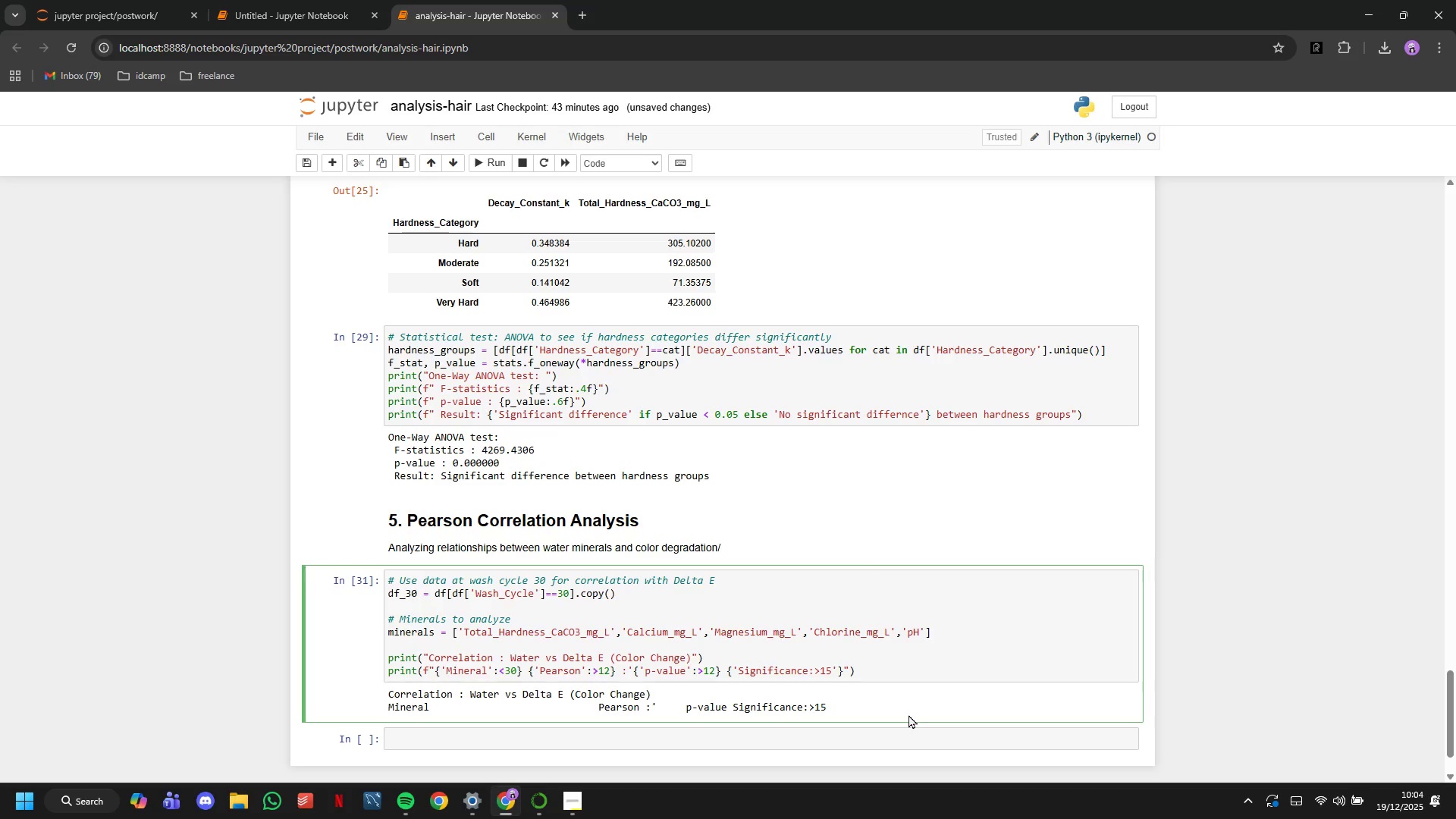 
left_click([808, 670])
 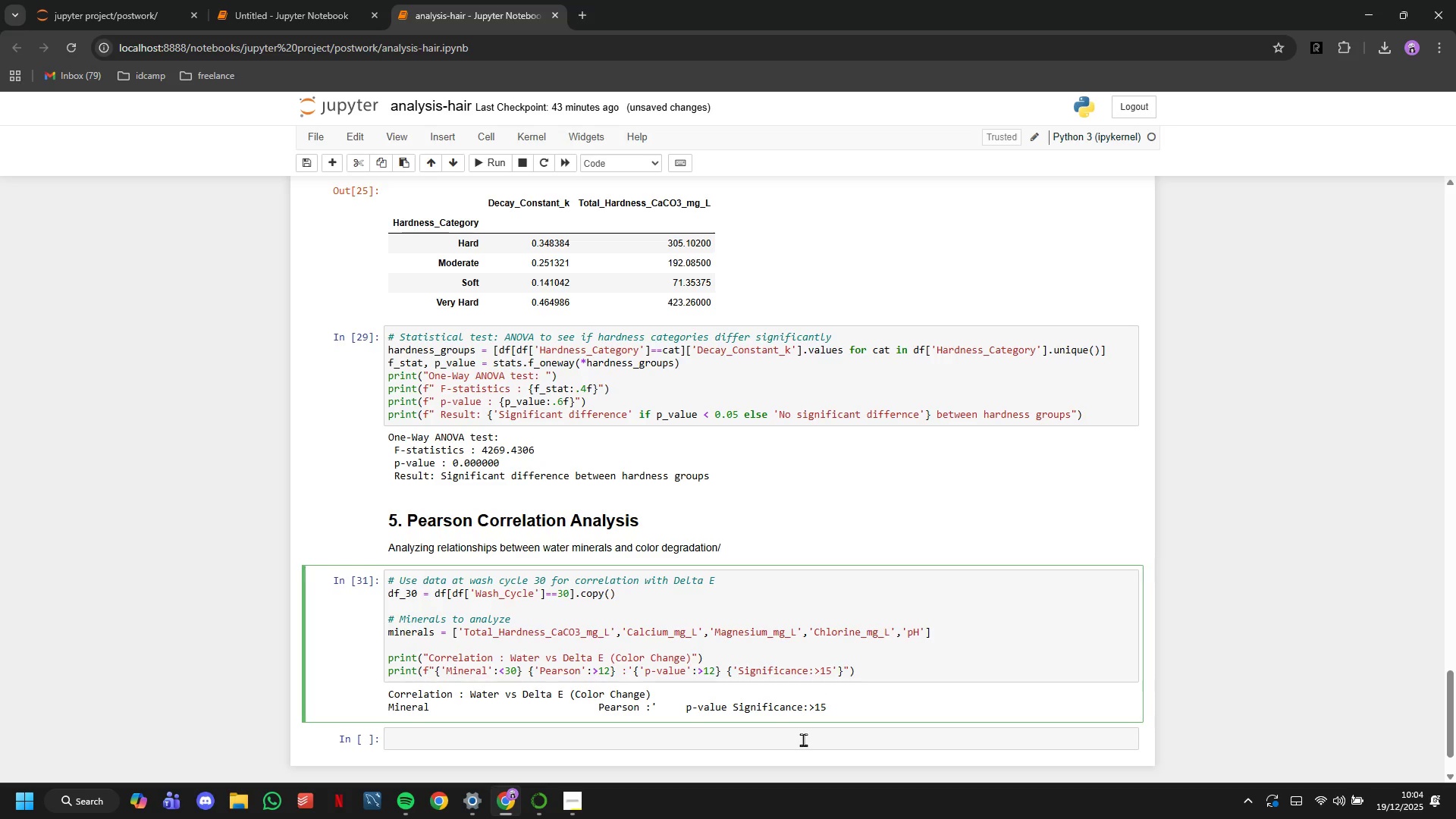 
key(Quote)
 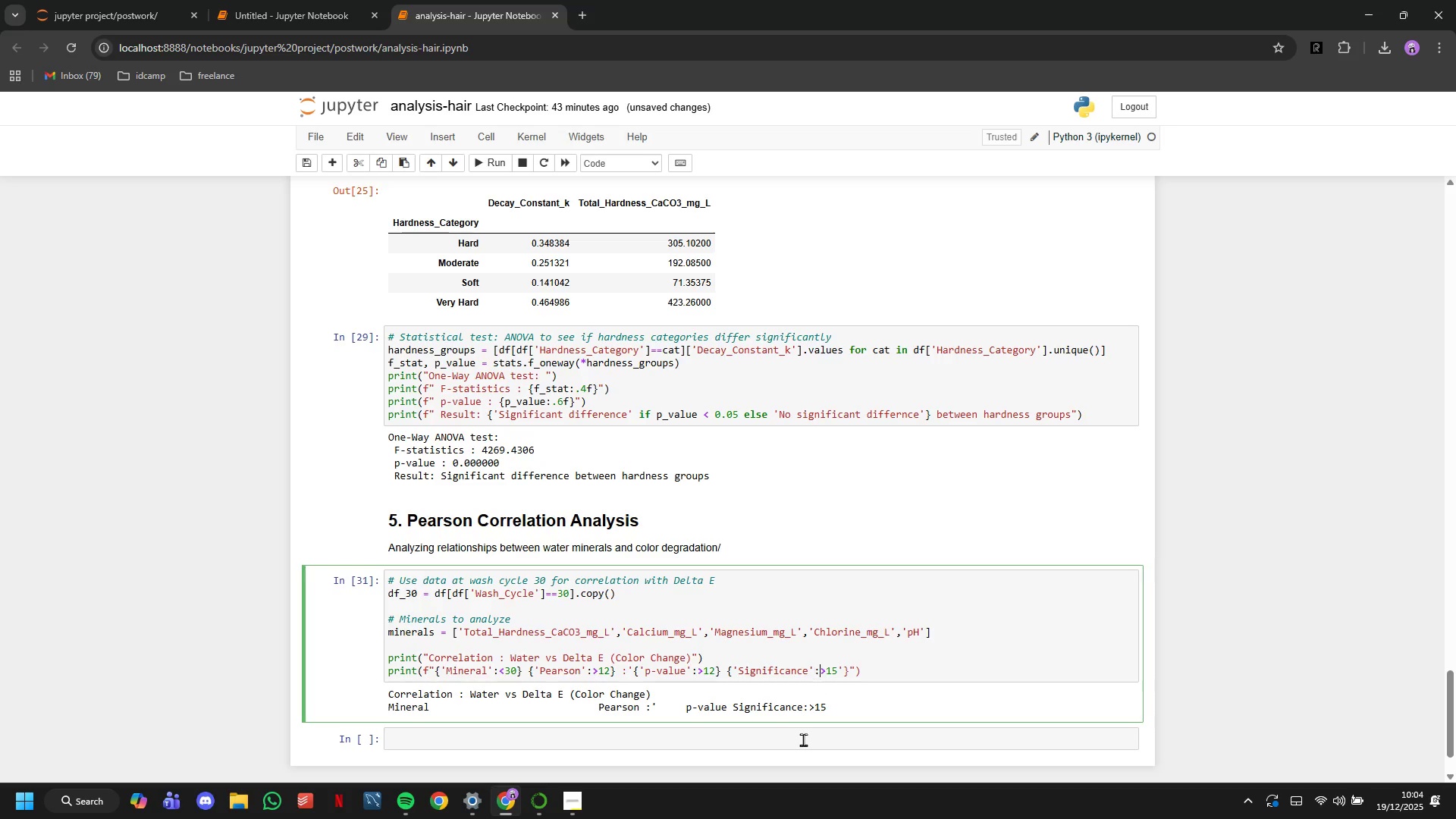 
key(ArrowRight)
 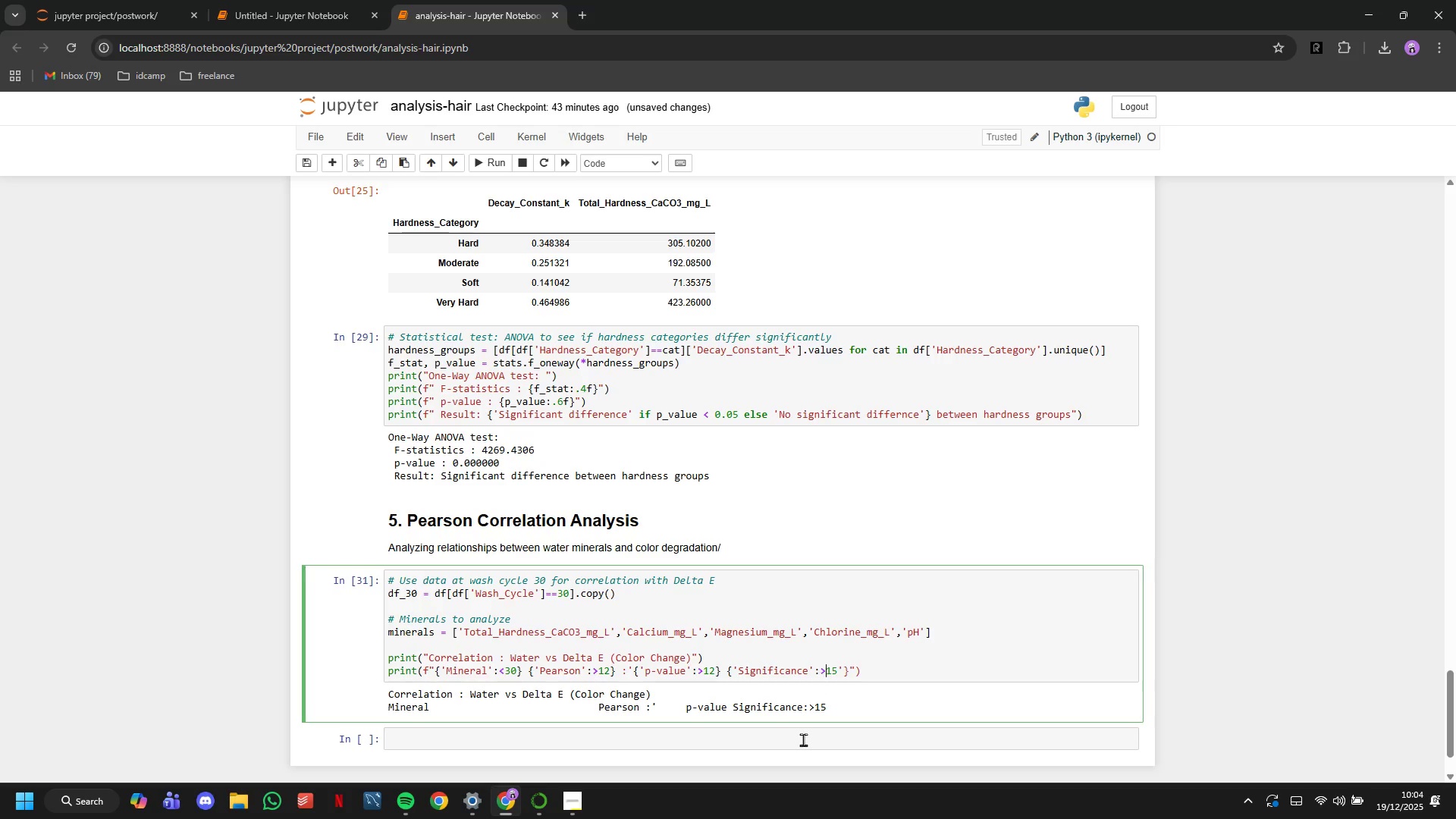 
key(ArrowRight)
 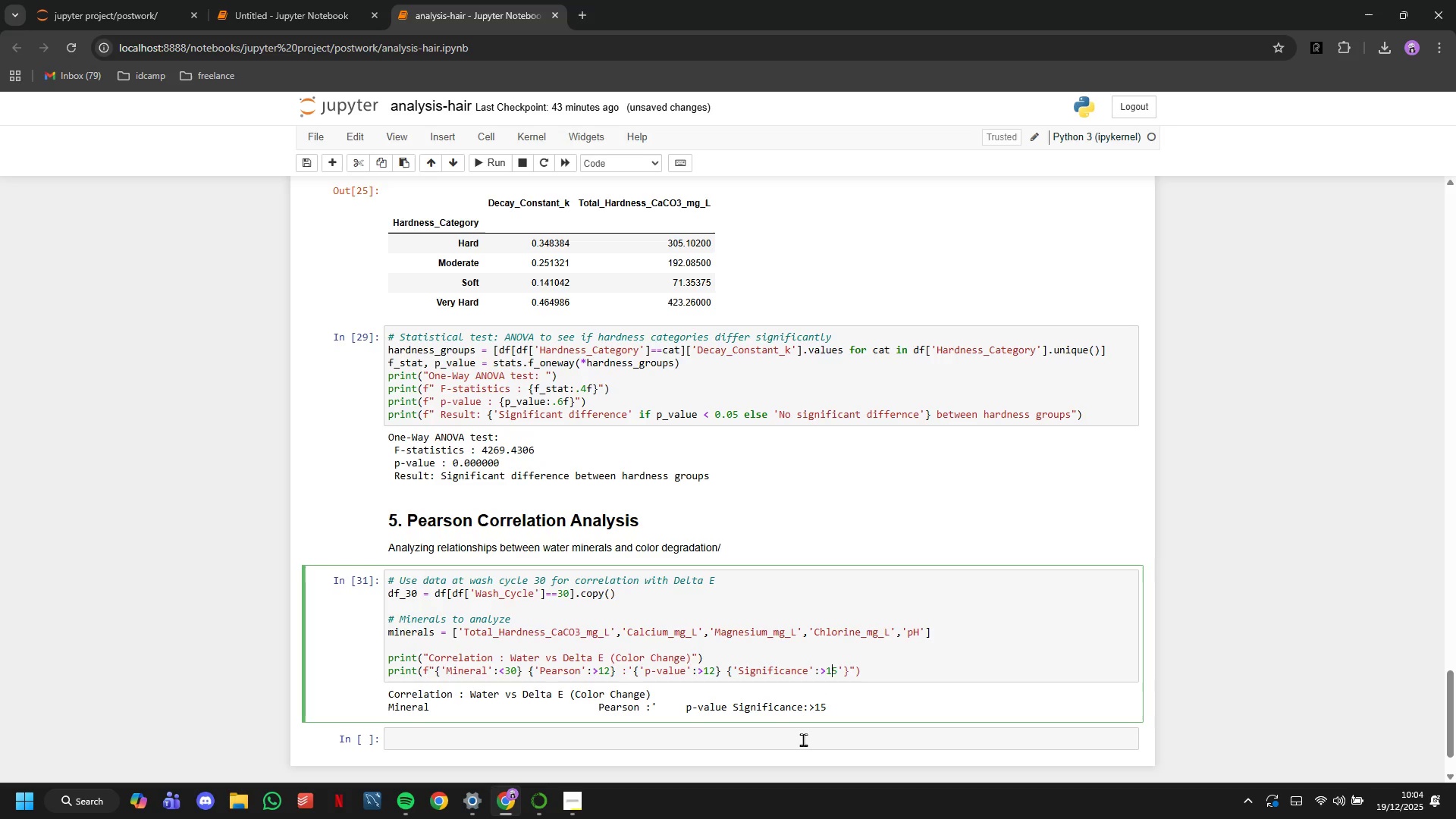 
key(ArrowRight)
 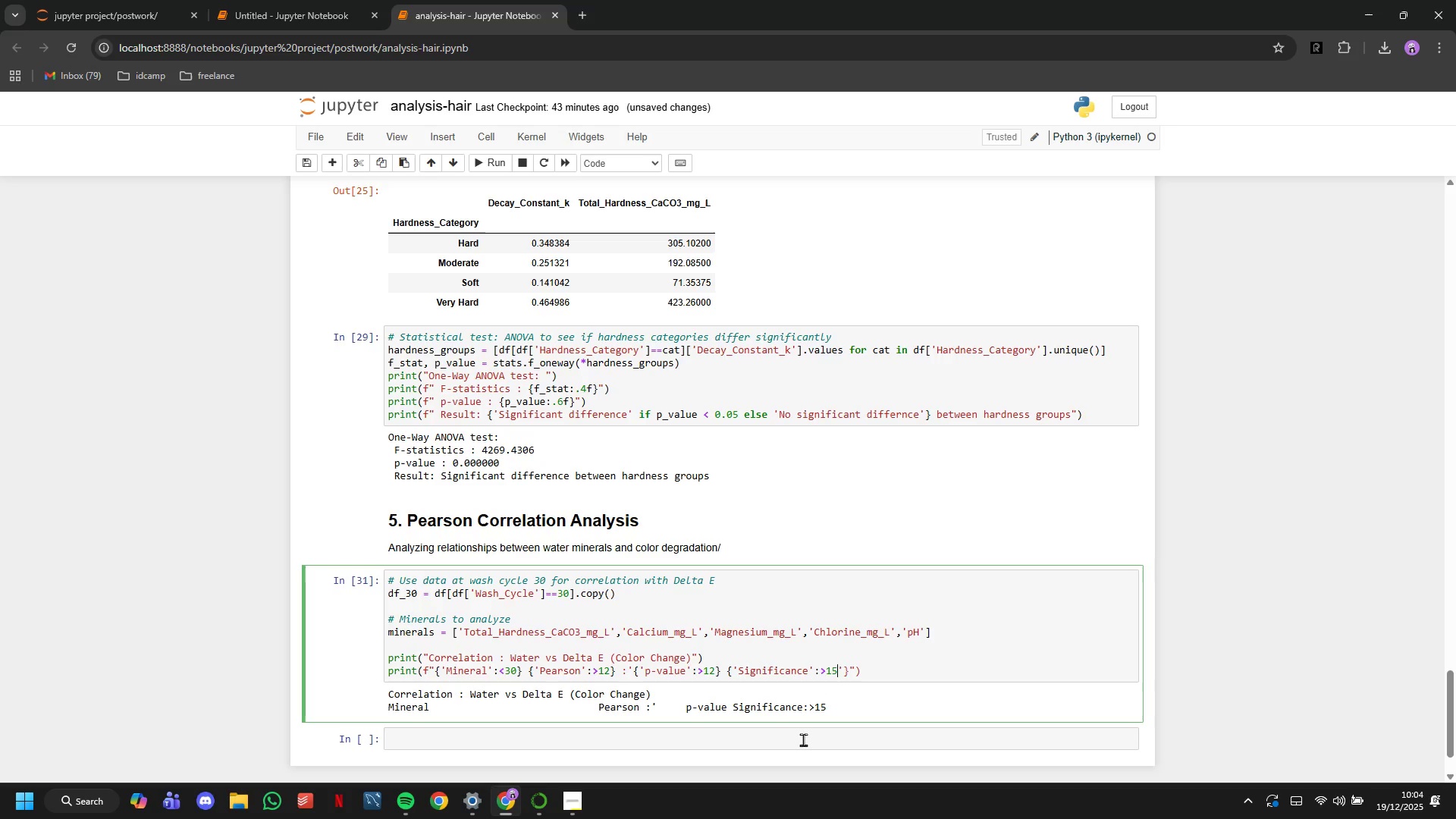 
key(ArrowRight)
 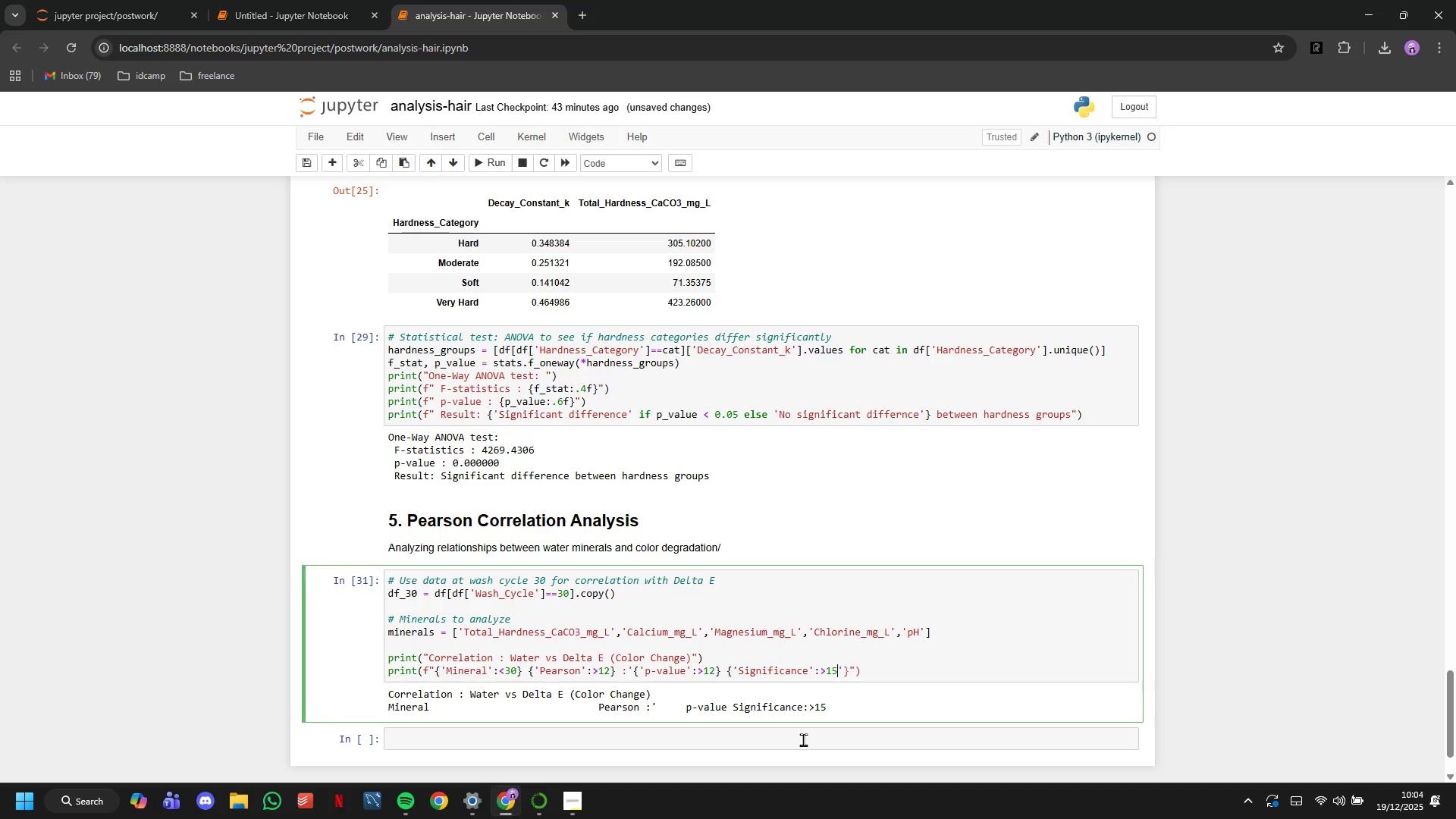 
key(ArrowRight)
 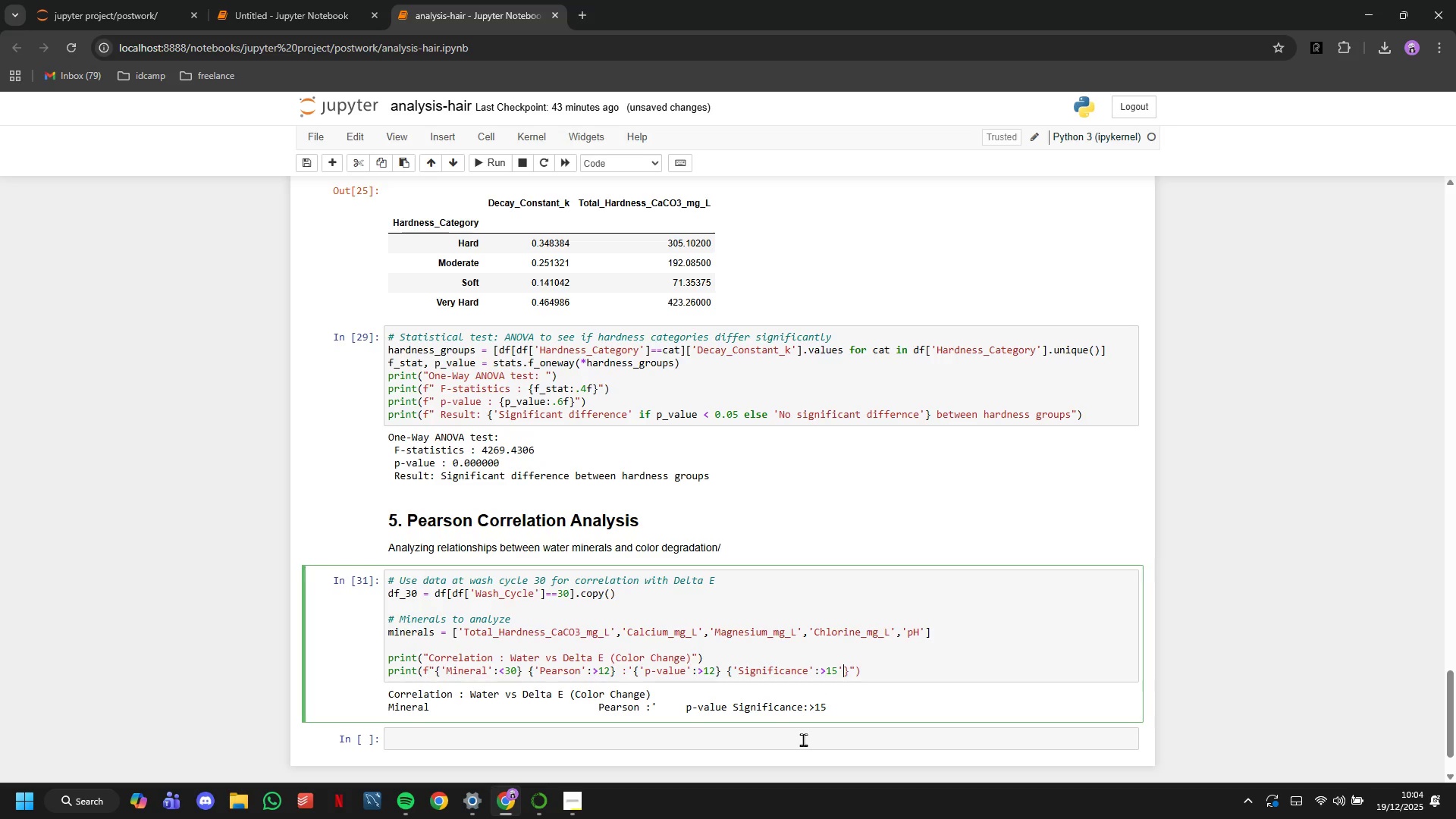 
key(Backspace)
 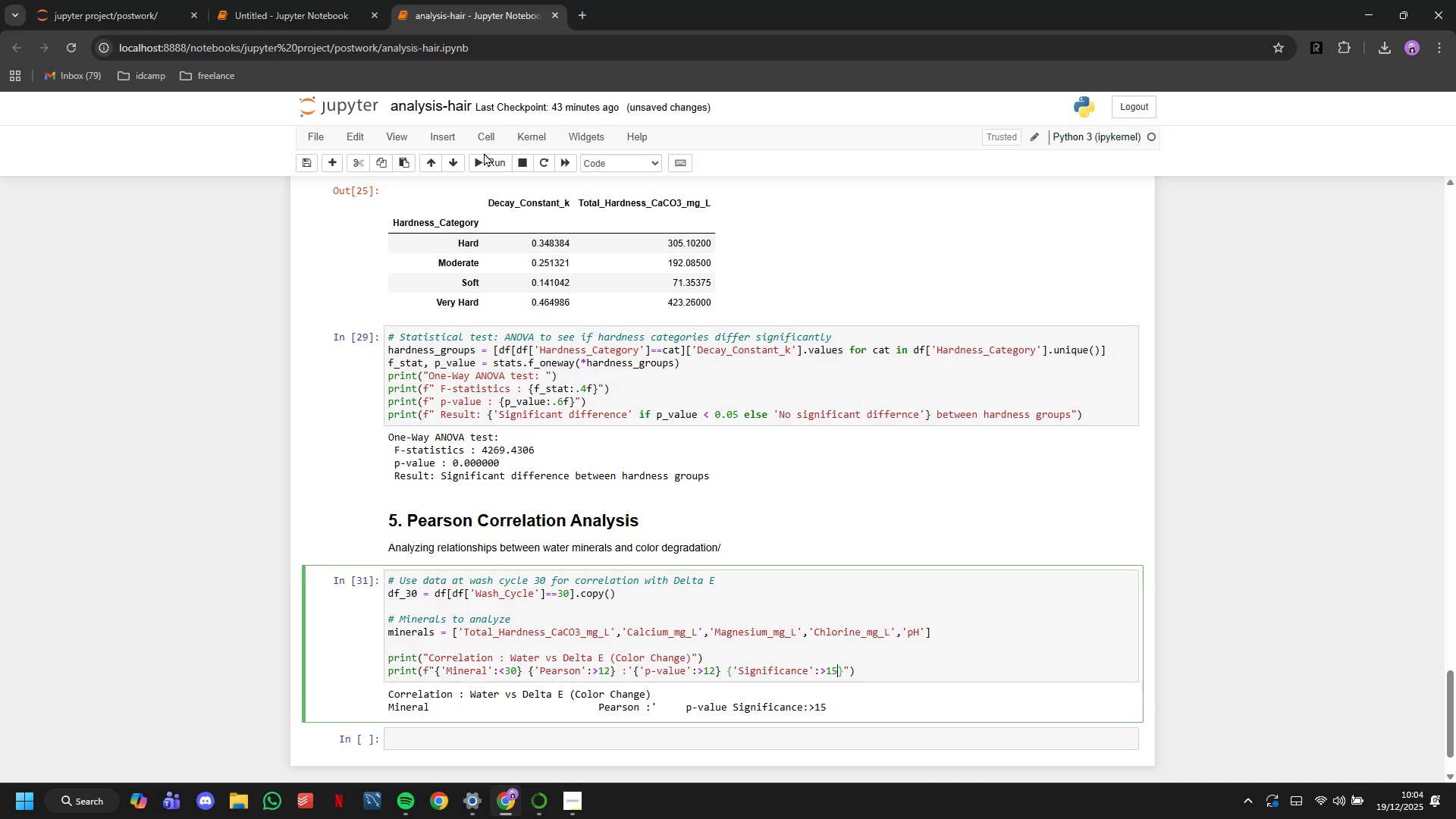 
double_click([488, 158])
 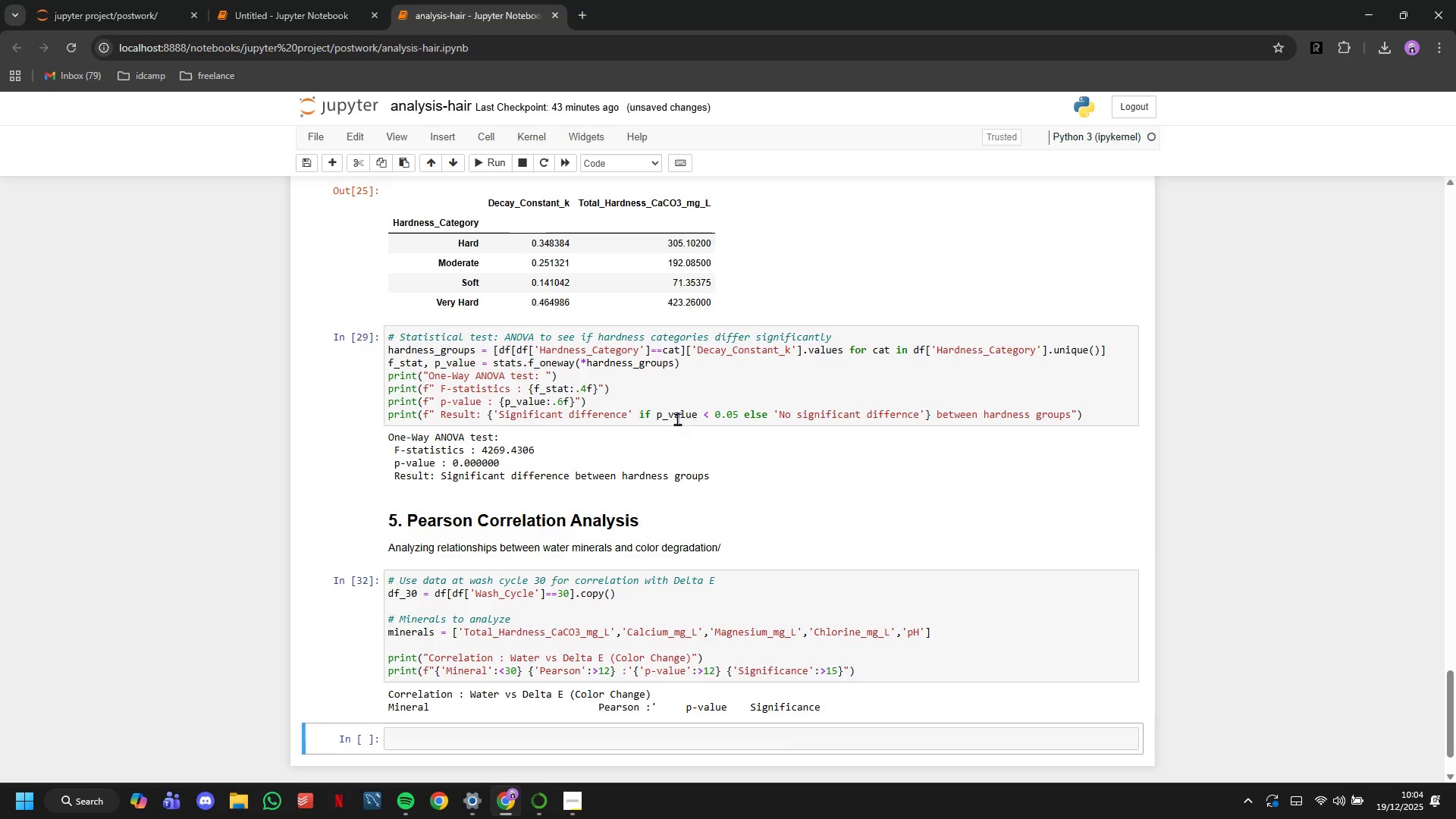 
scroll: coordinate [682, 428], scroll_direction: down, amount: 4.0
 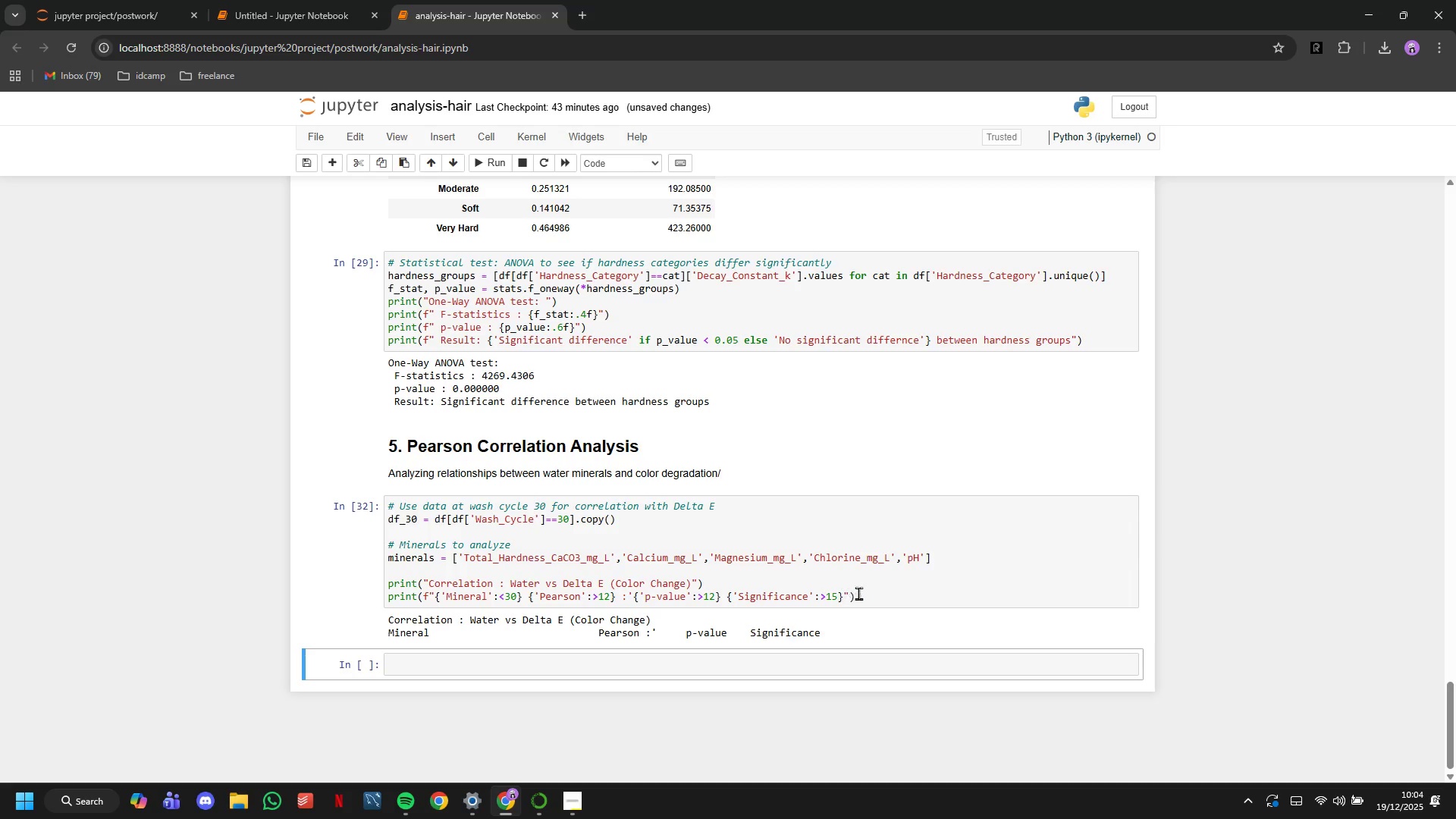 
key(Enter)
 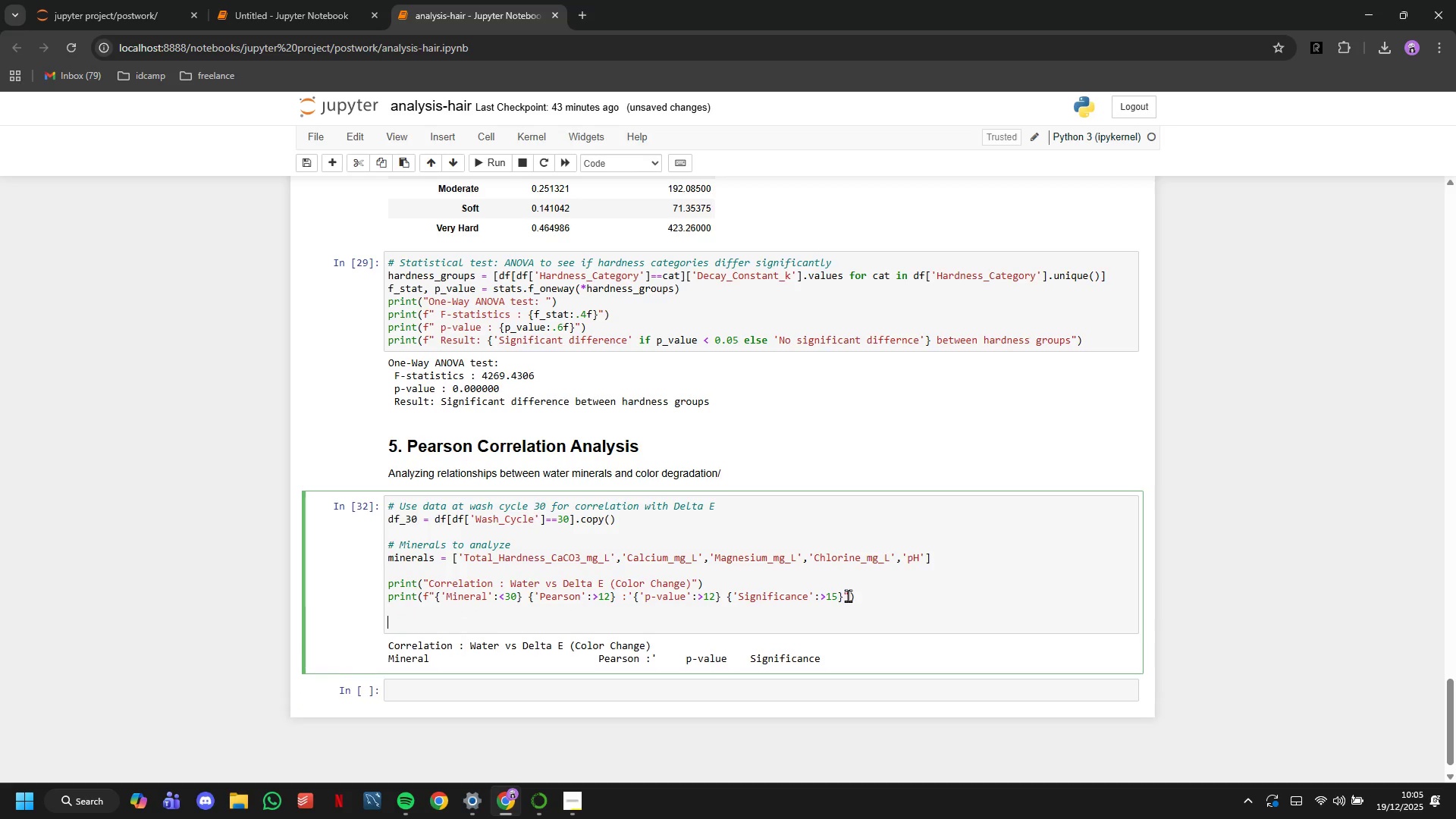 
key(Enter)
 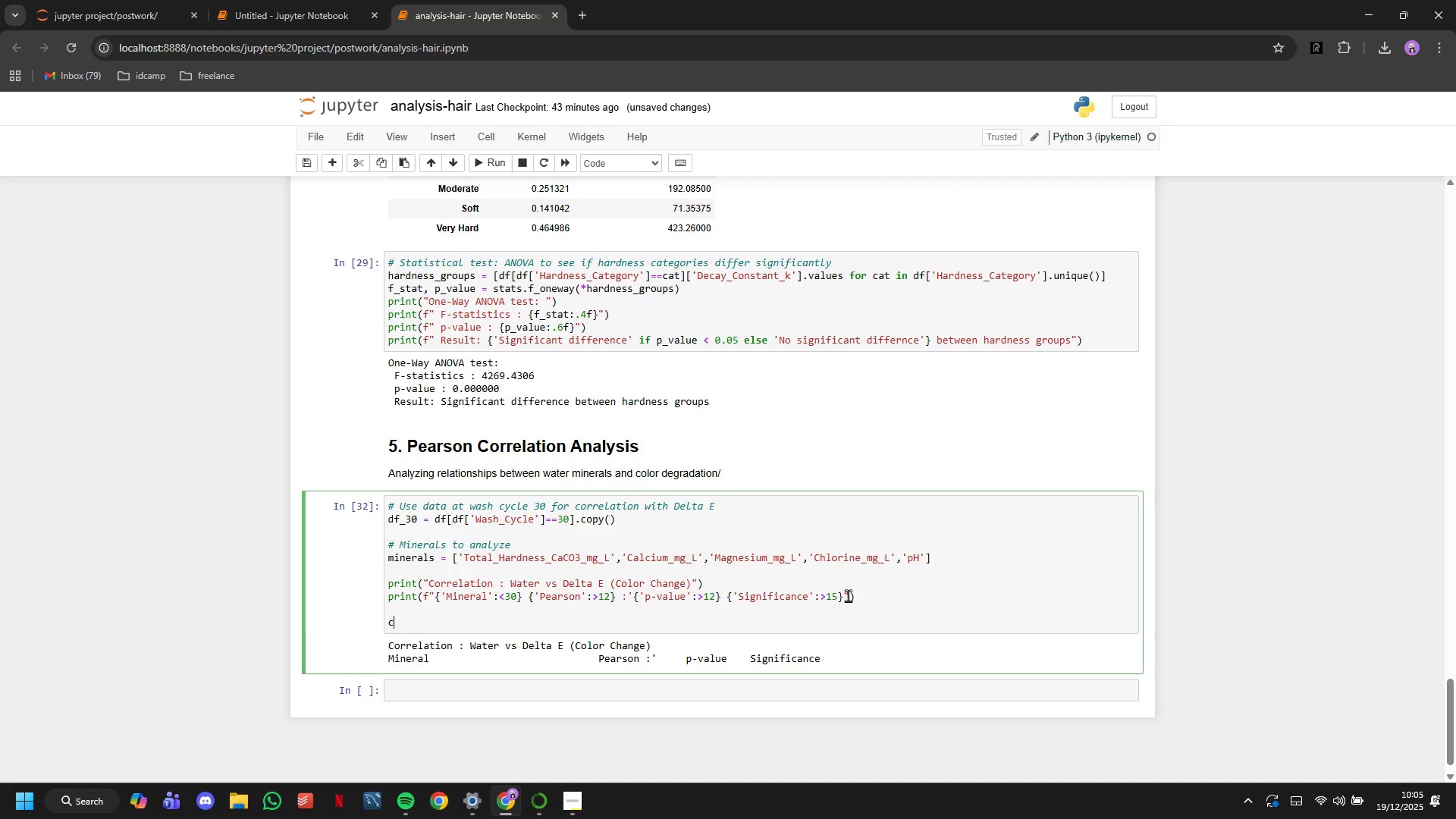 
type(corrle)
key(Backspace)
key(Backspace)
type(elation_)
key(Backspace)
type(+results)
 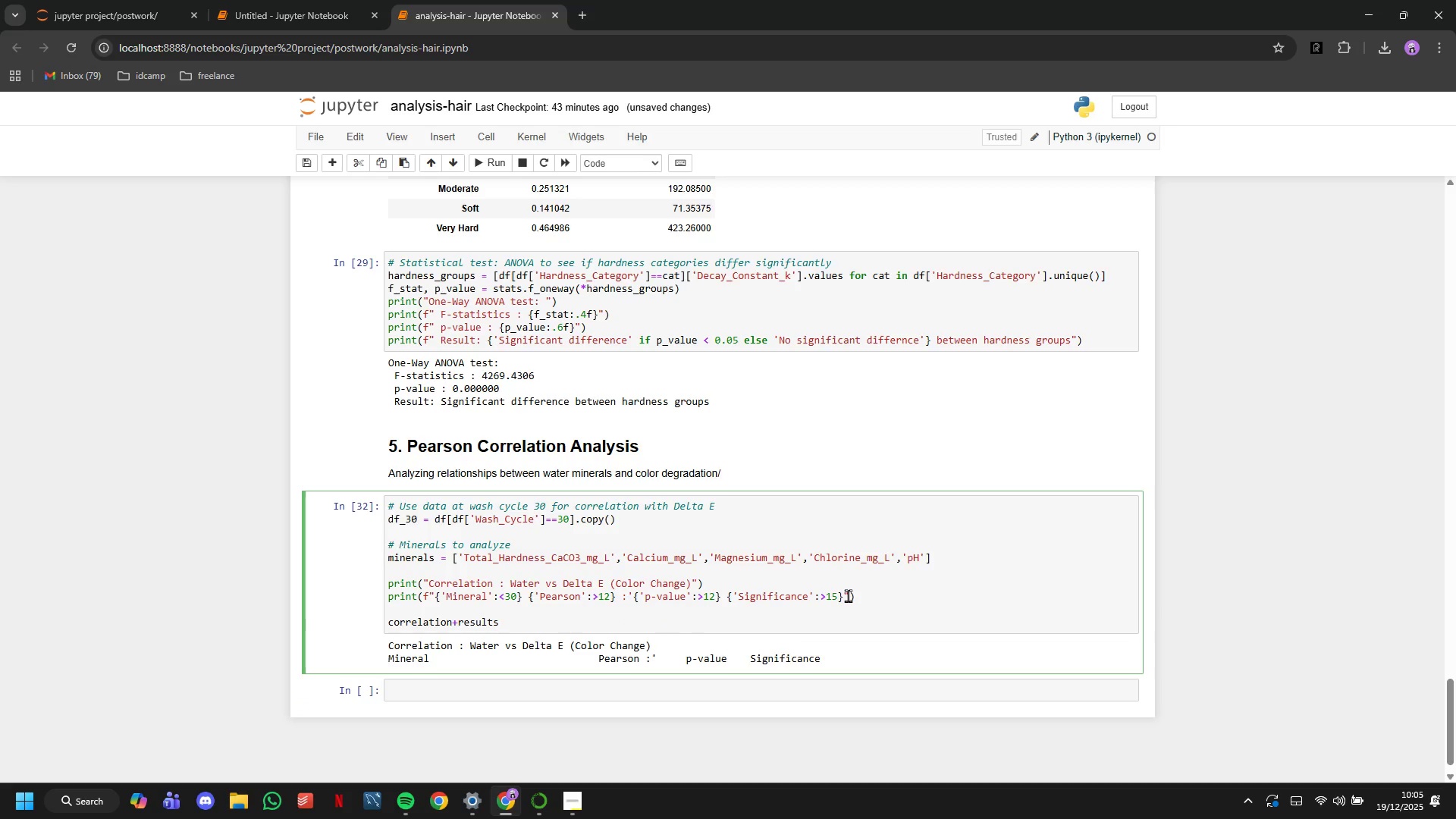 
wait(12.08)
 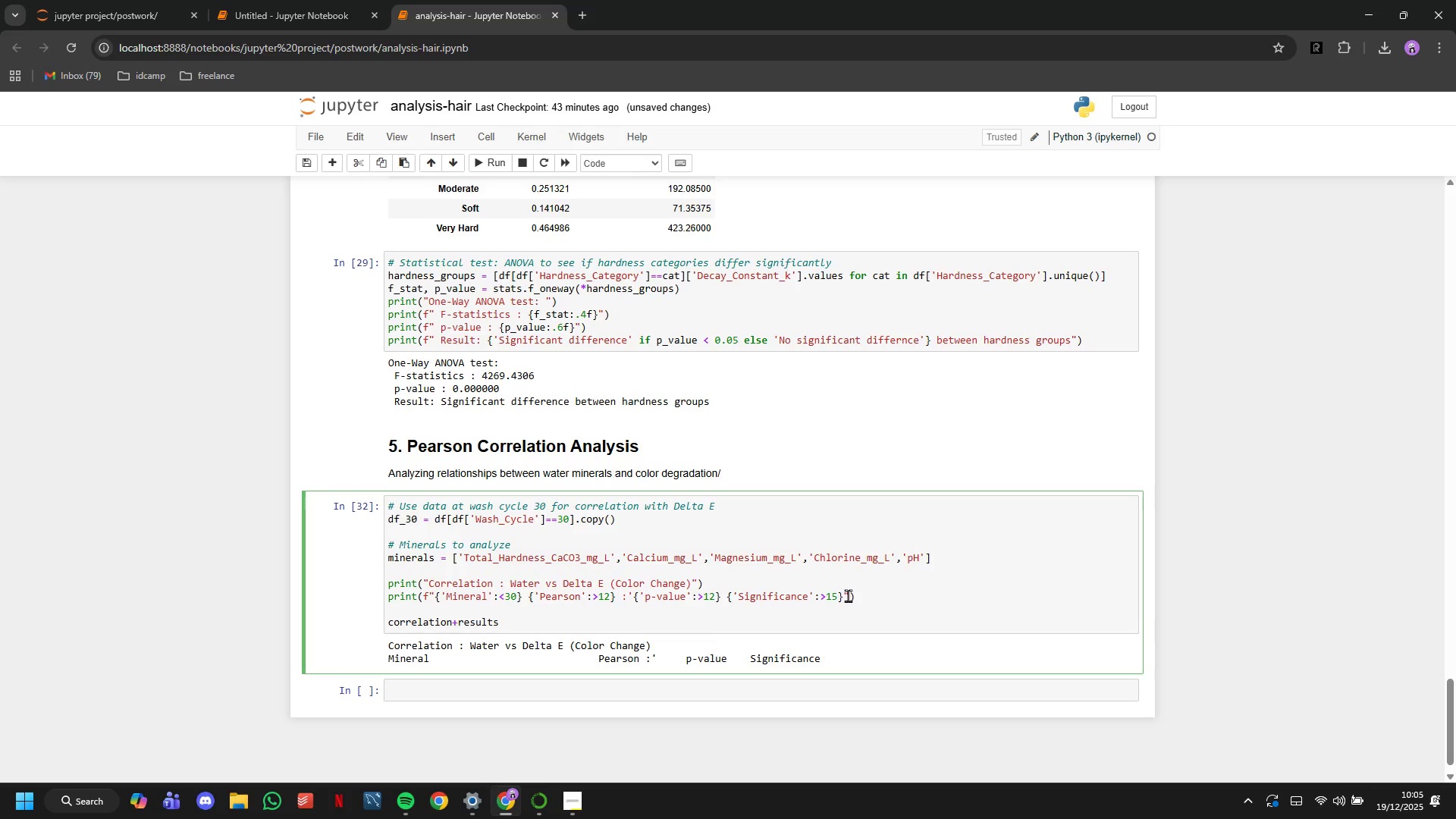 
key(Backspace)
key(Backspace)
key(Backspace)
key(Backspace)
key(Backspace)
key(Backspace)
key(Backspace)
key(Backspace)
type(-results)
 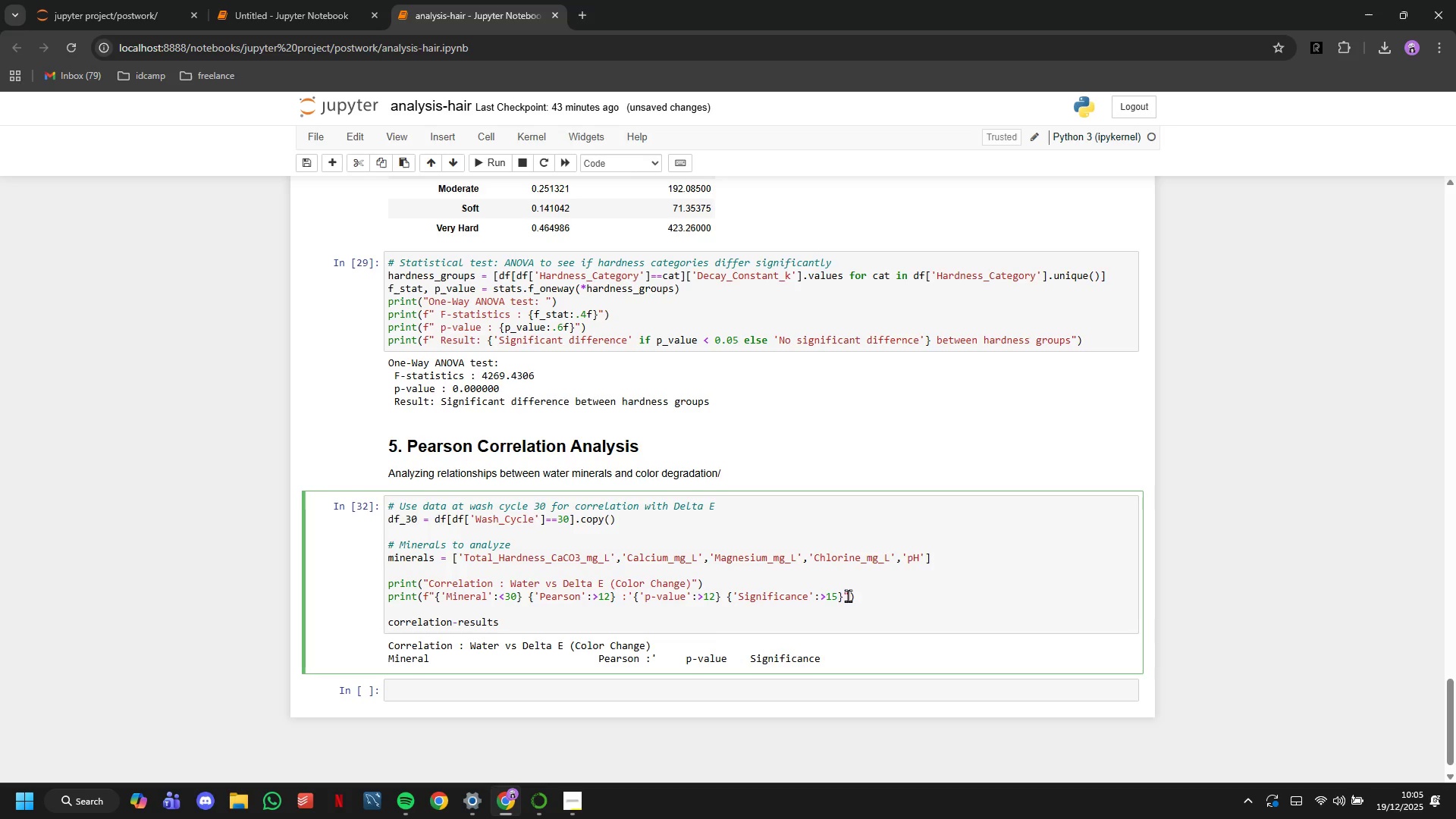 
key(ArrowLeft)
 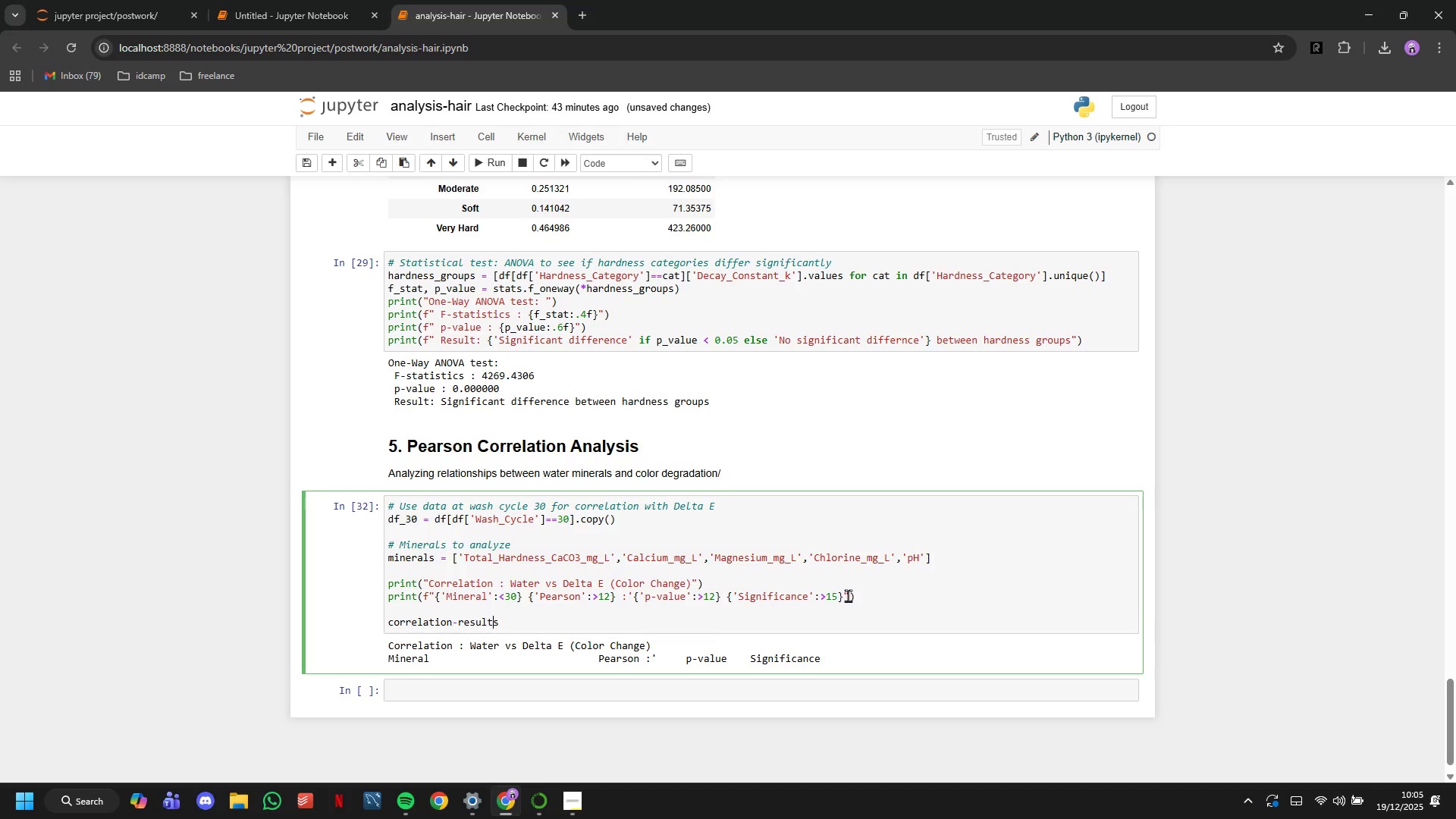 
key(ArrowLeft)
 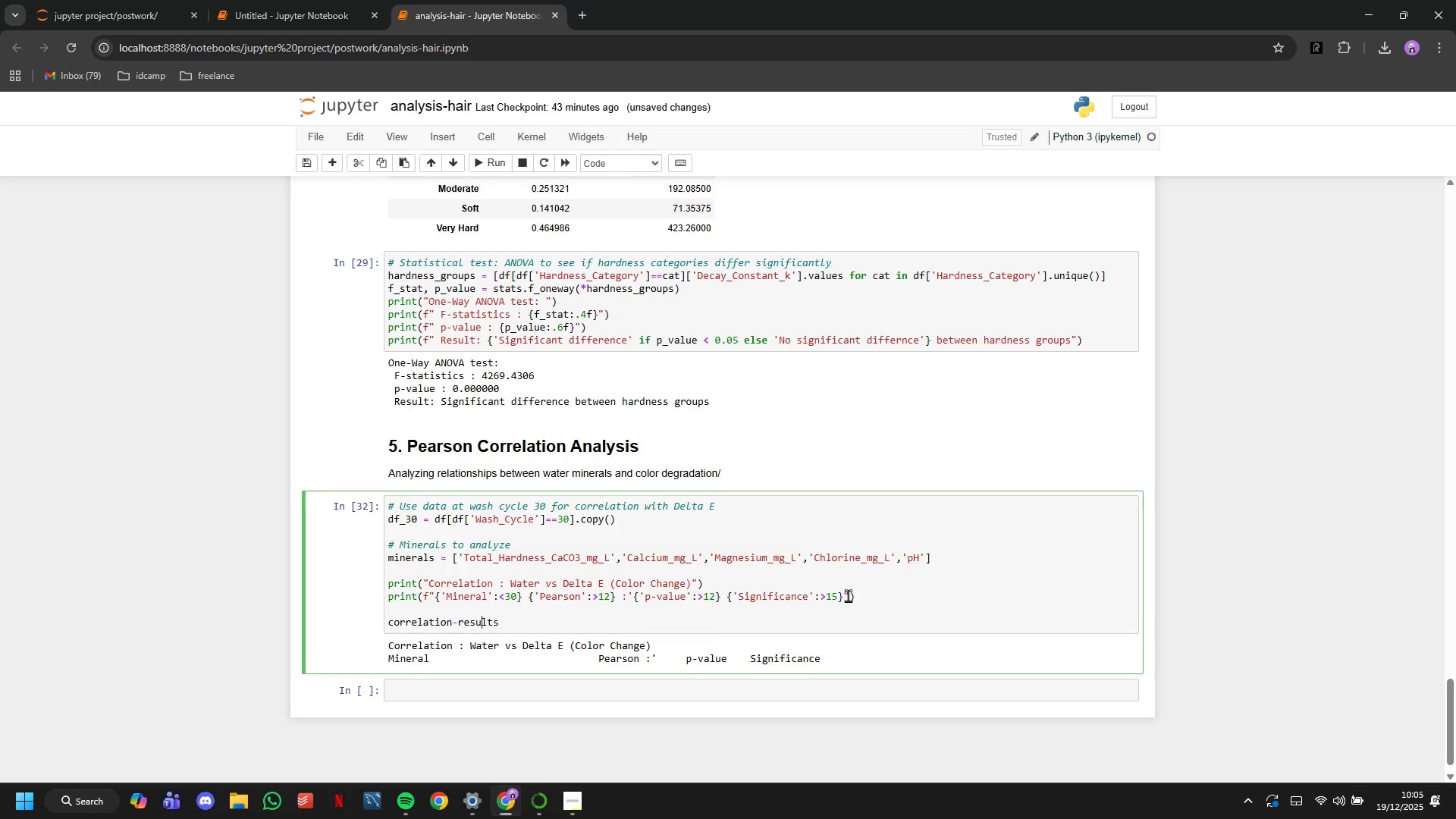 
key(ArrowLeft)
 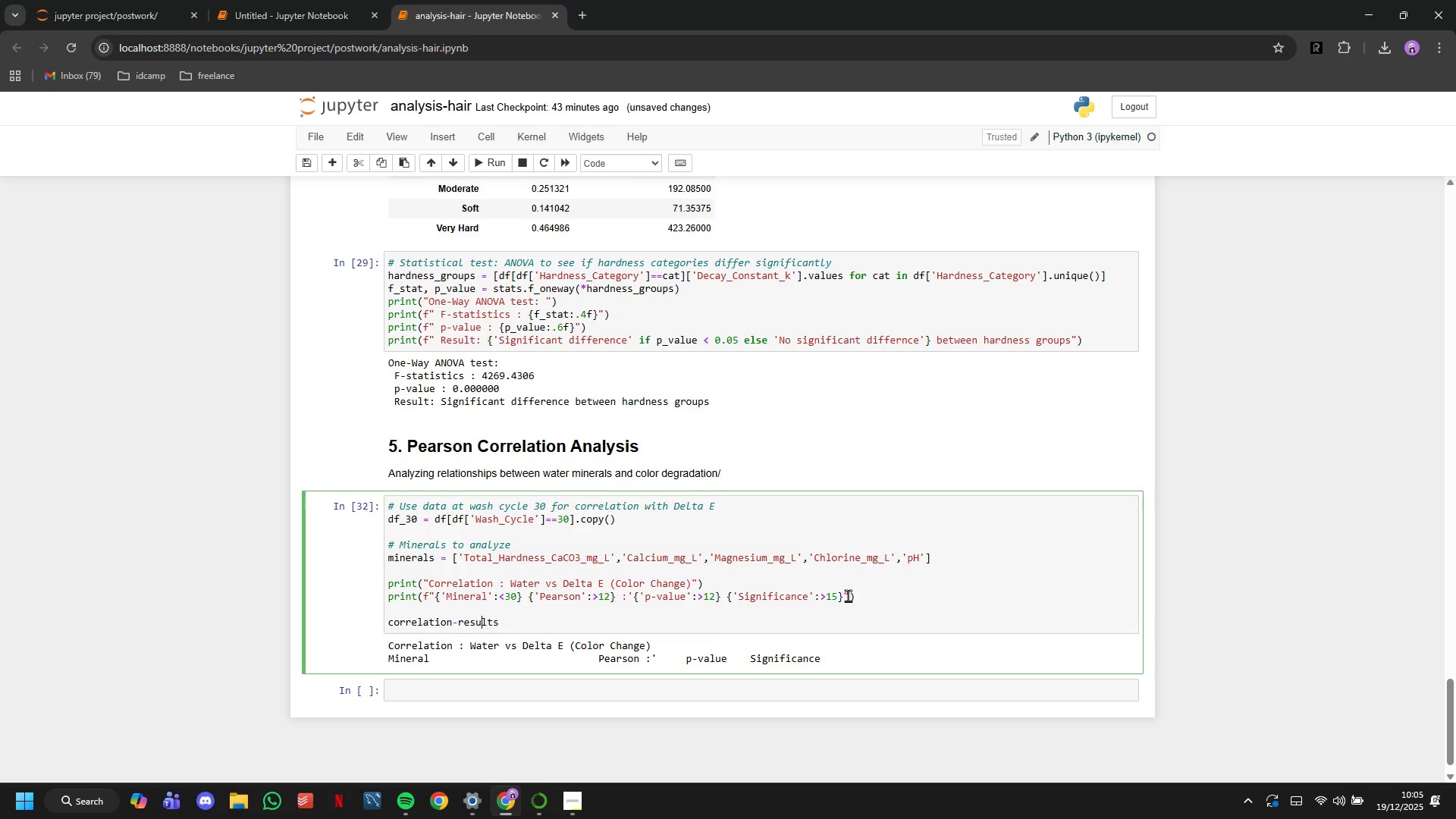 
key(ArrowLeft)
 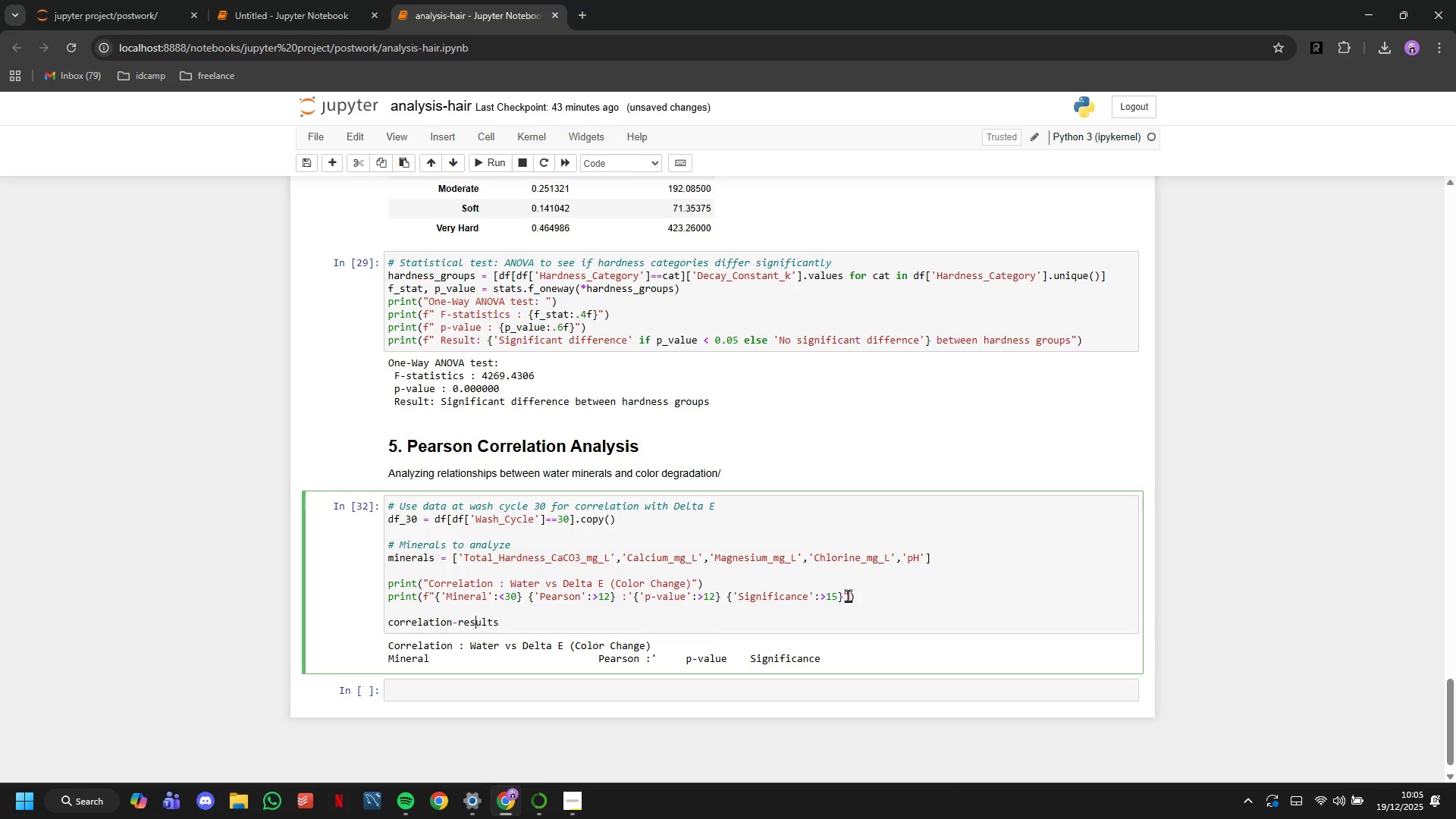 
key(ArrowLeft)
 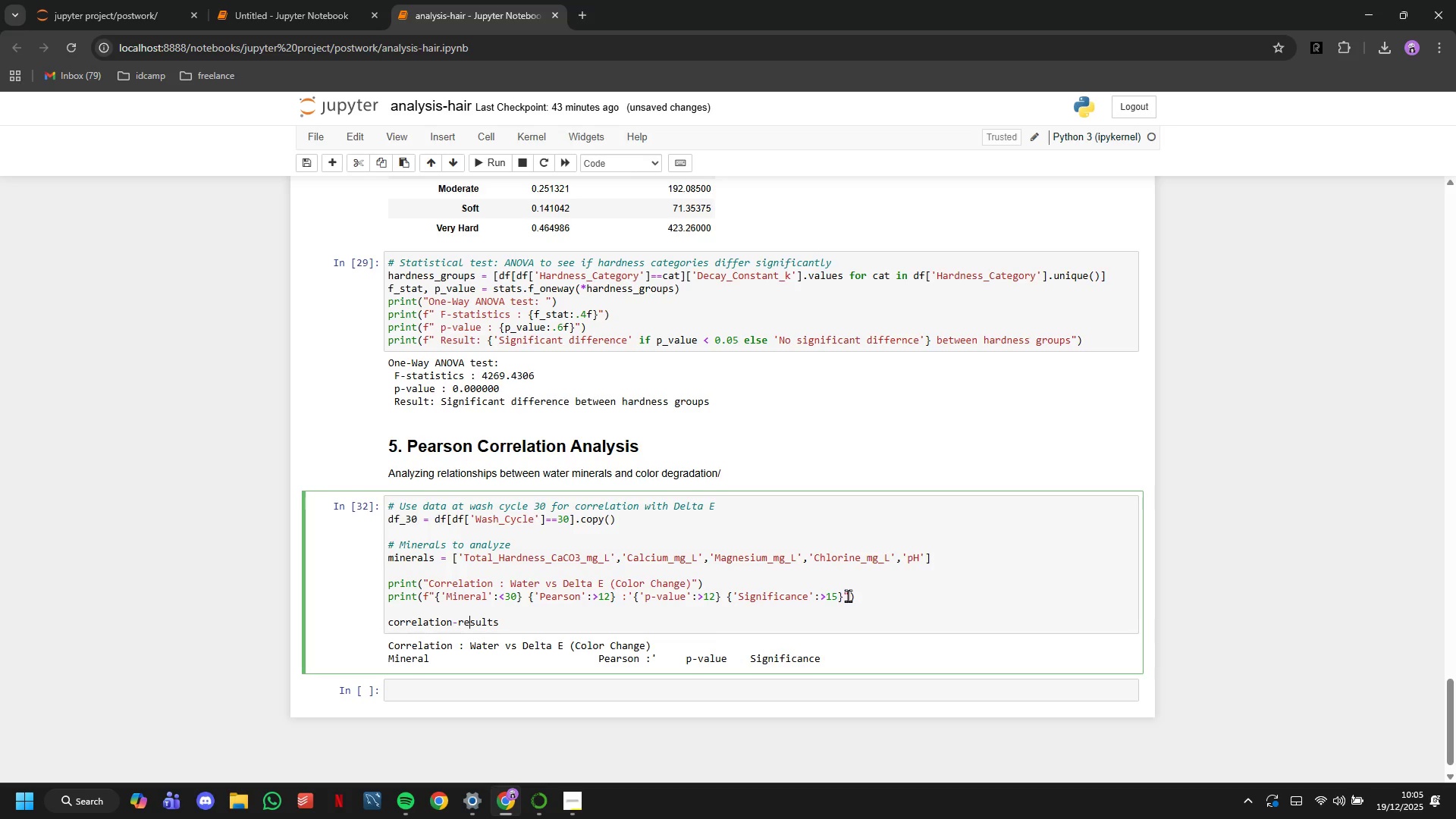 
key(ArrowLeft)
 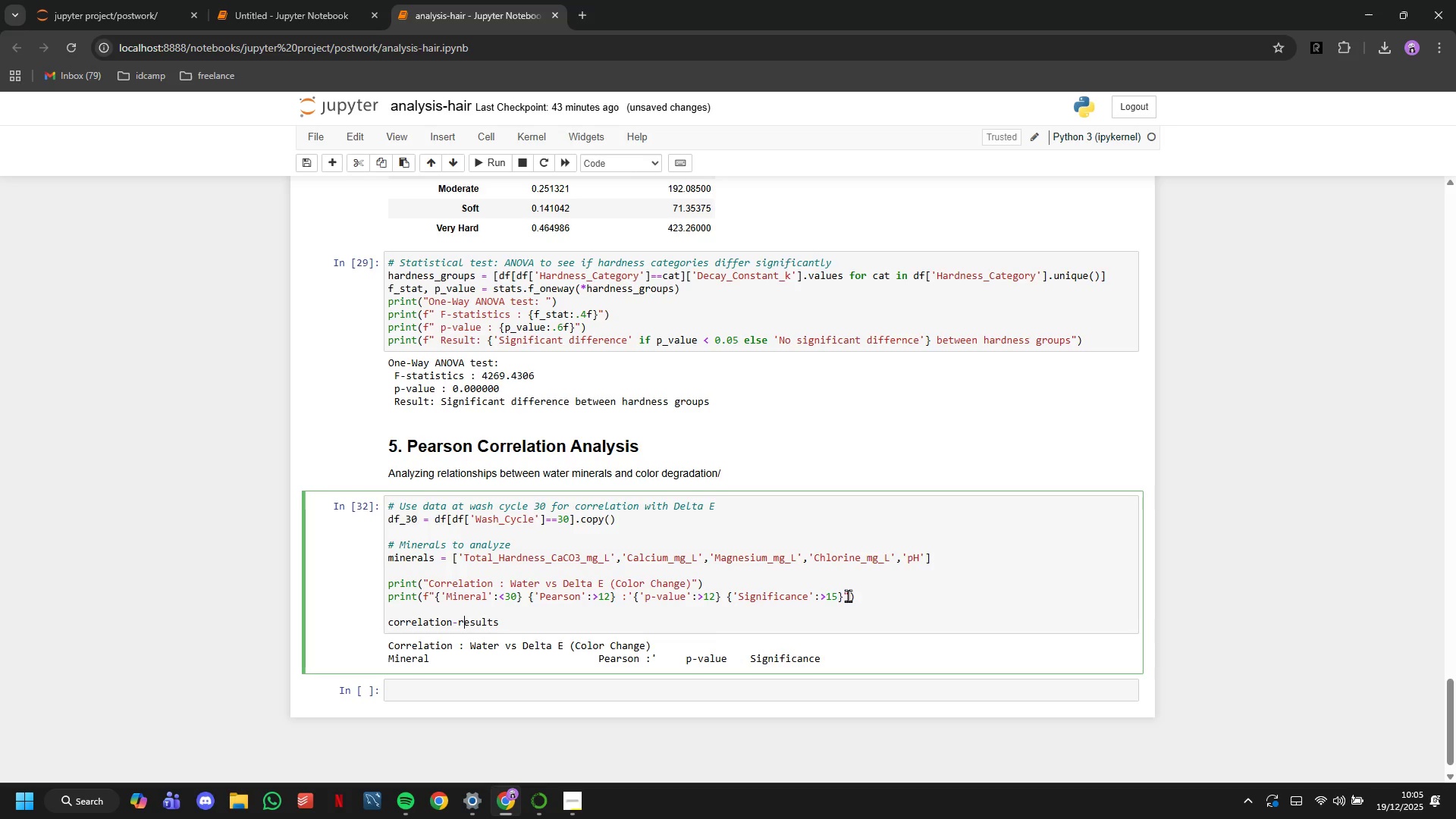 
key(ArrowLeft)
 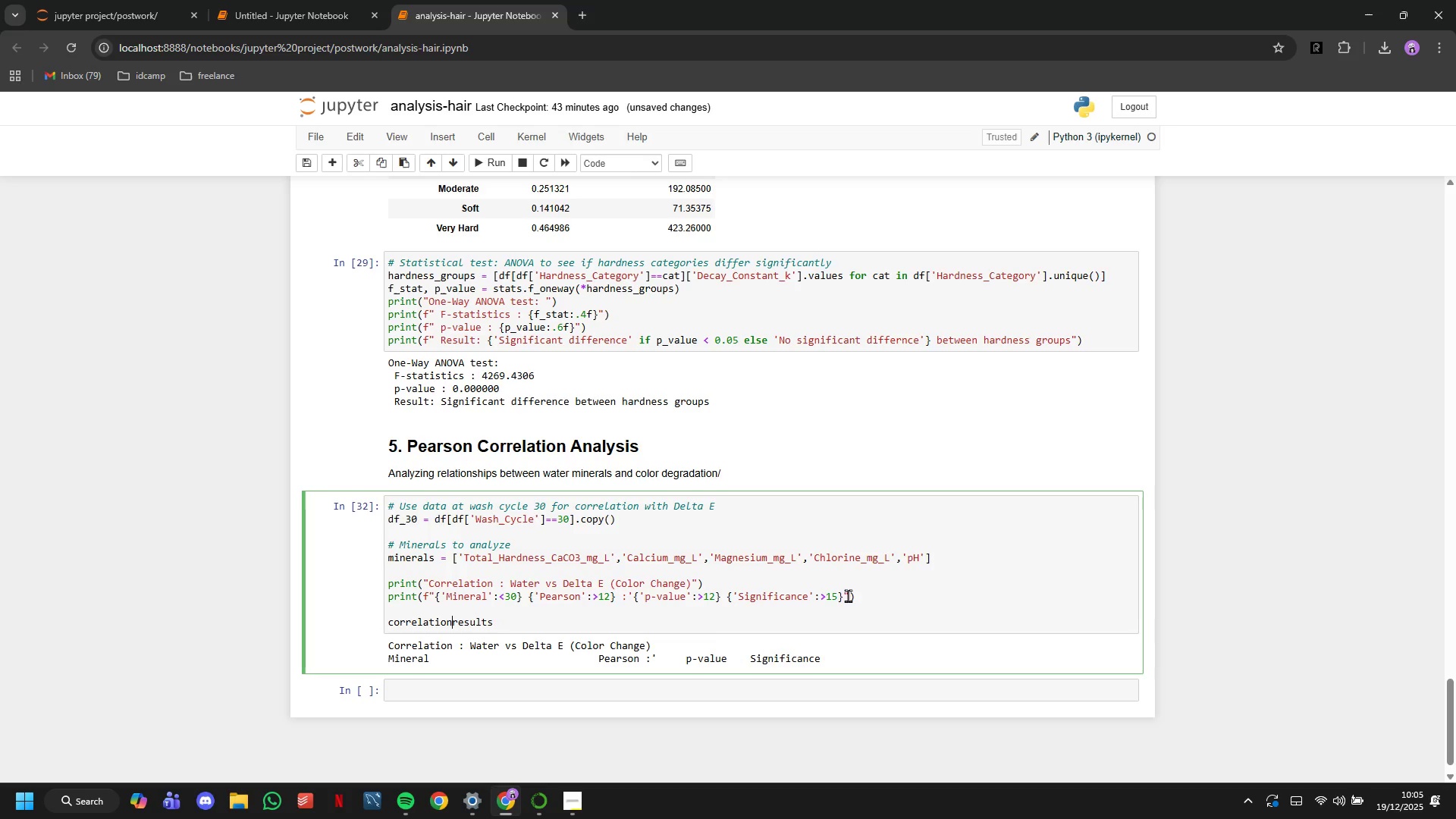 
key(Backspace)
 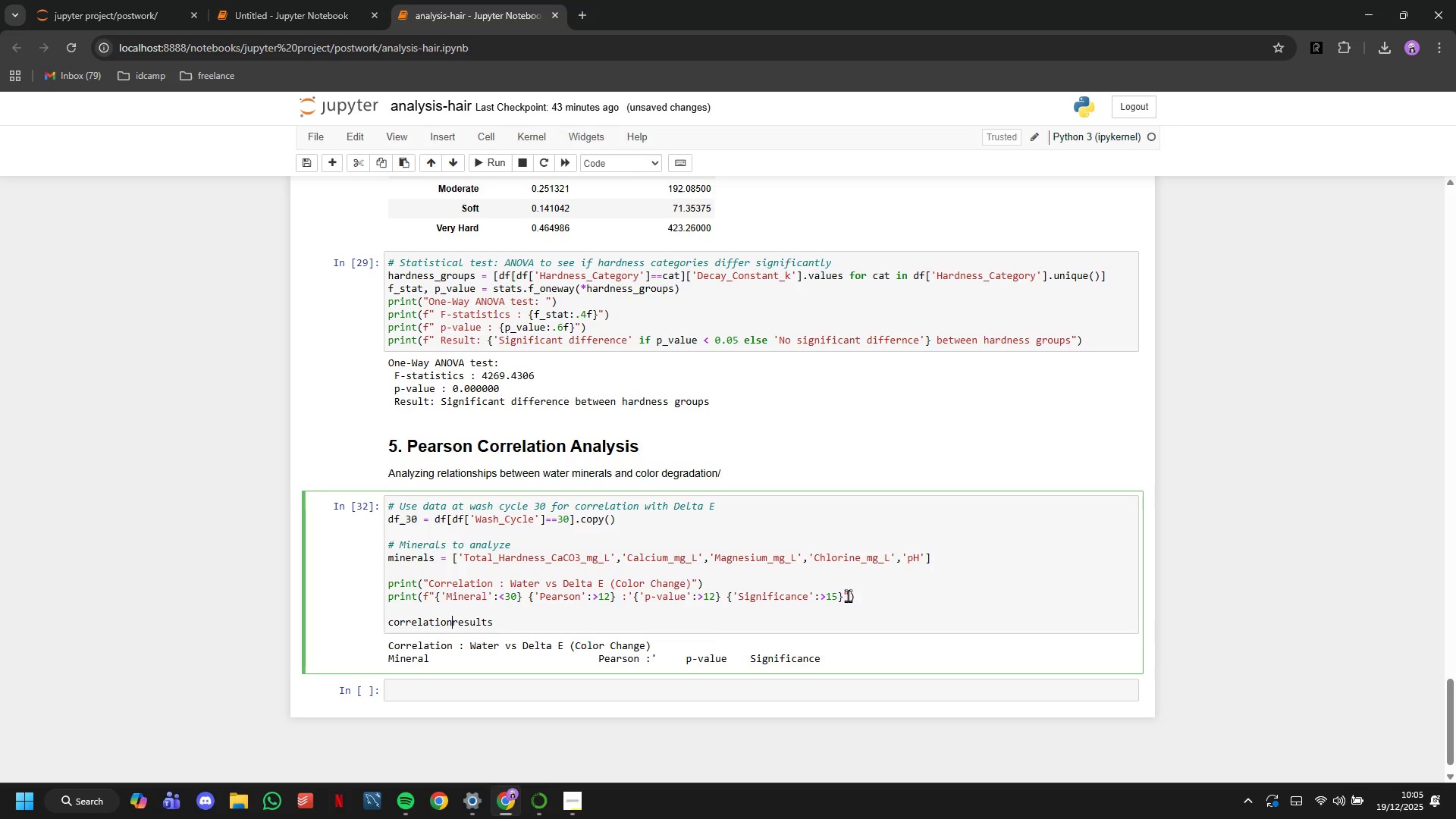 
key(Shift+Minus)
 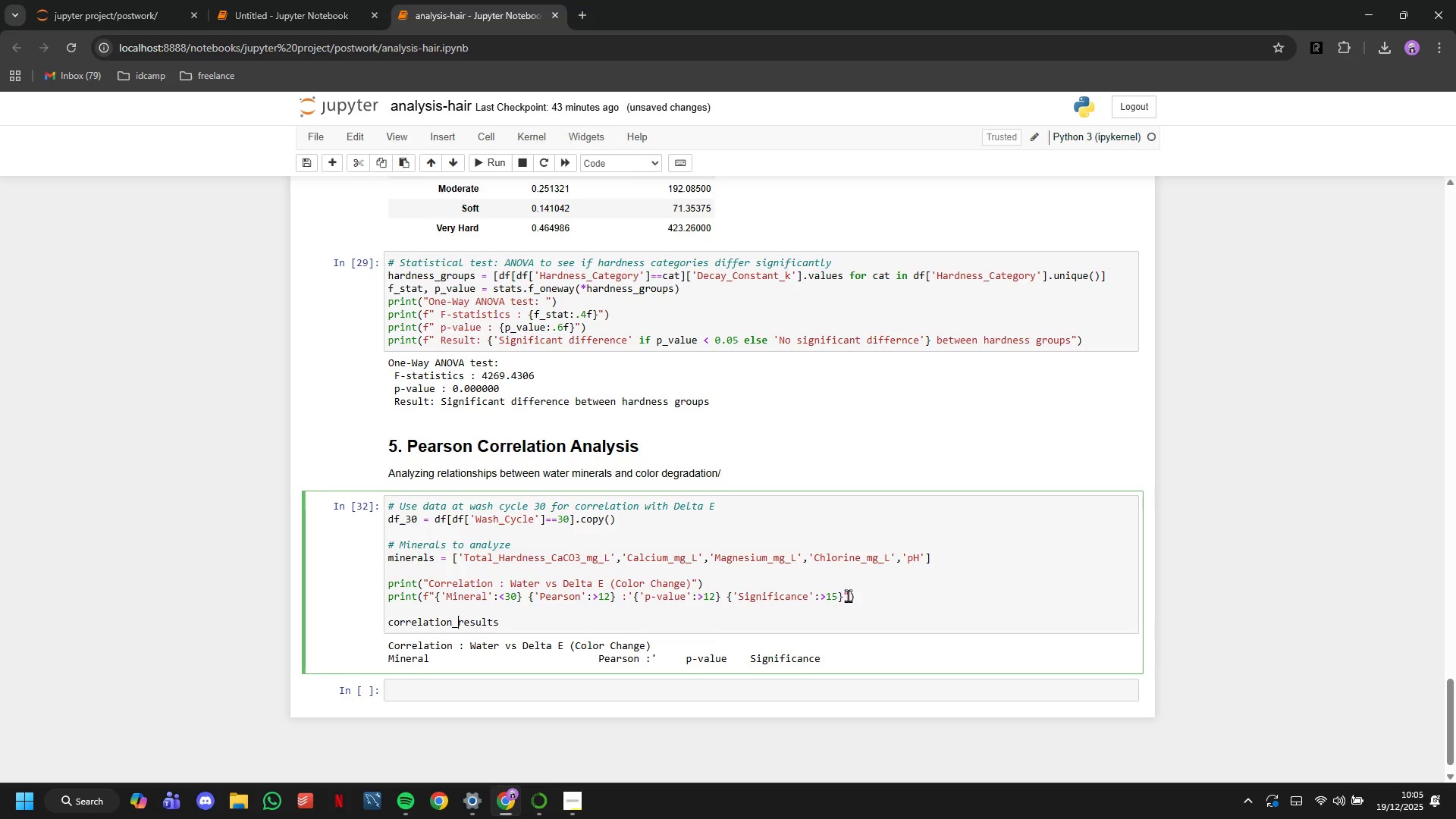 
key(ArrowRight)
 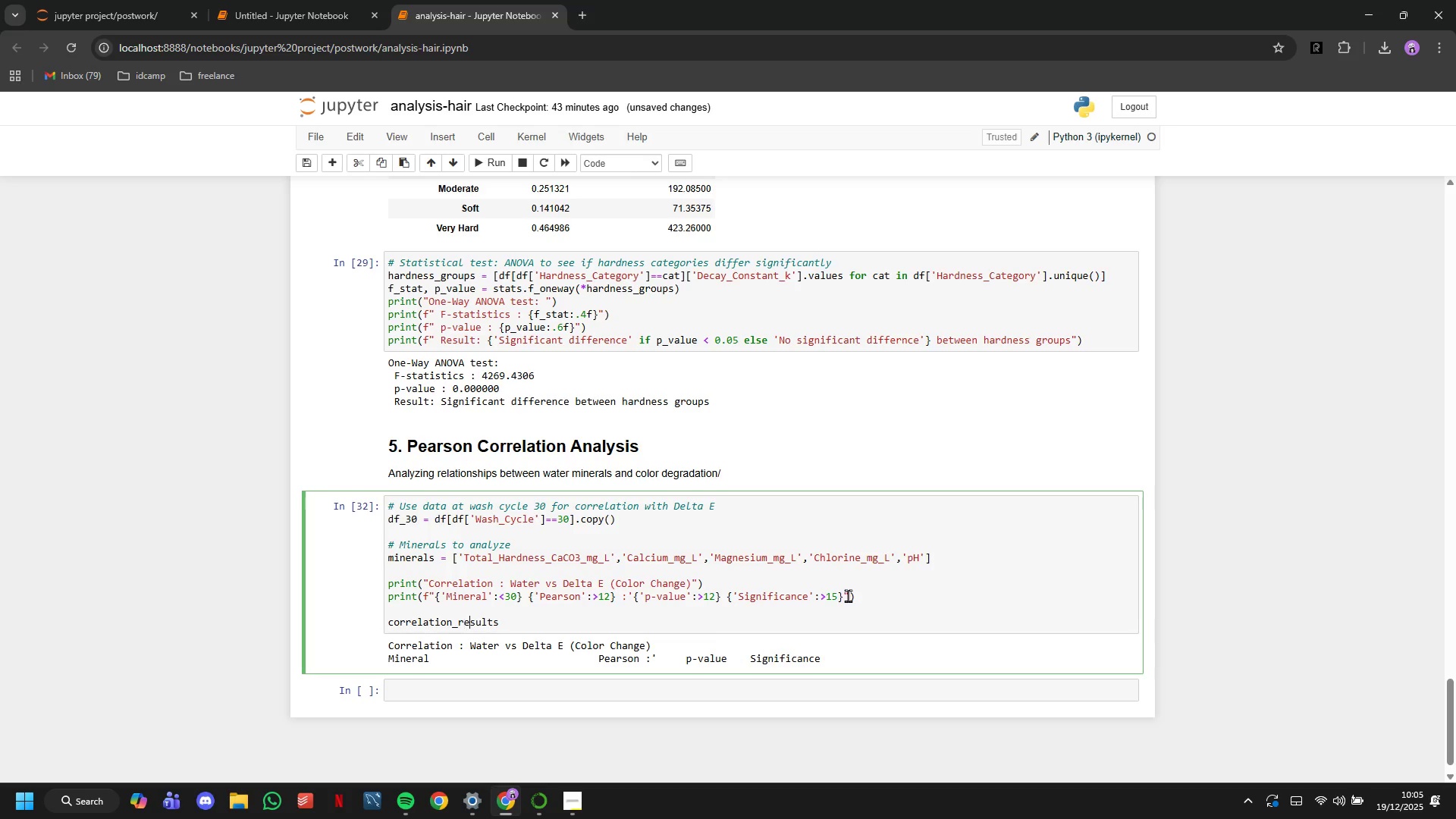 
key(ArrowRight)
 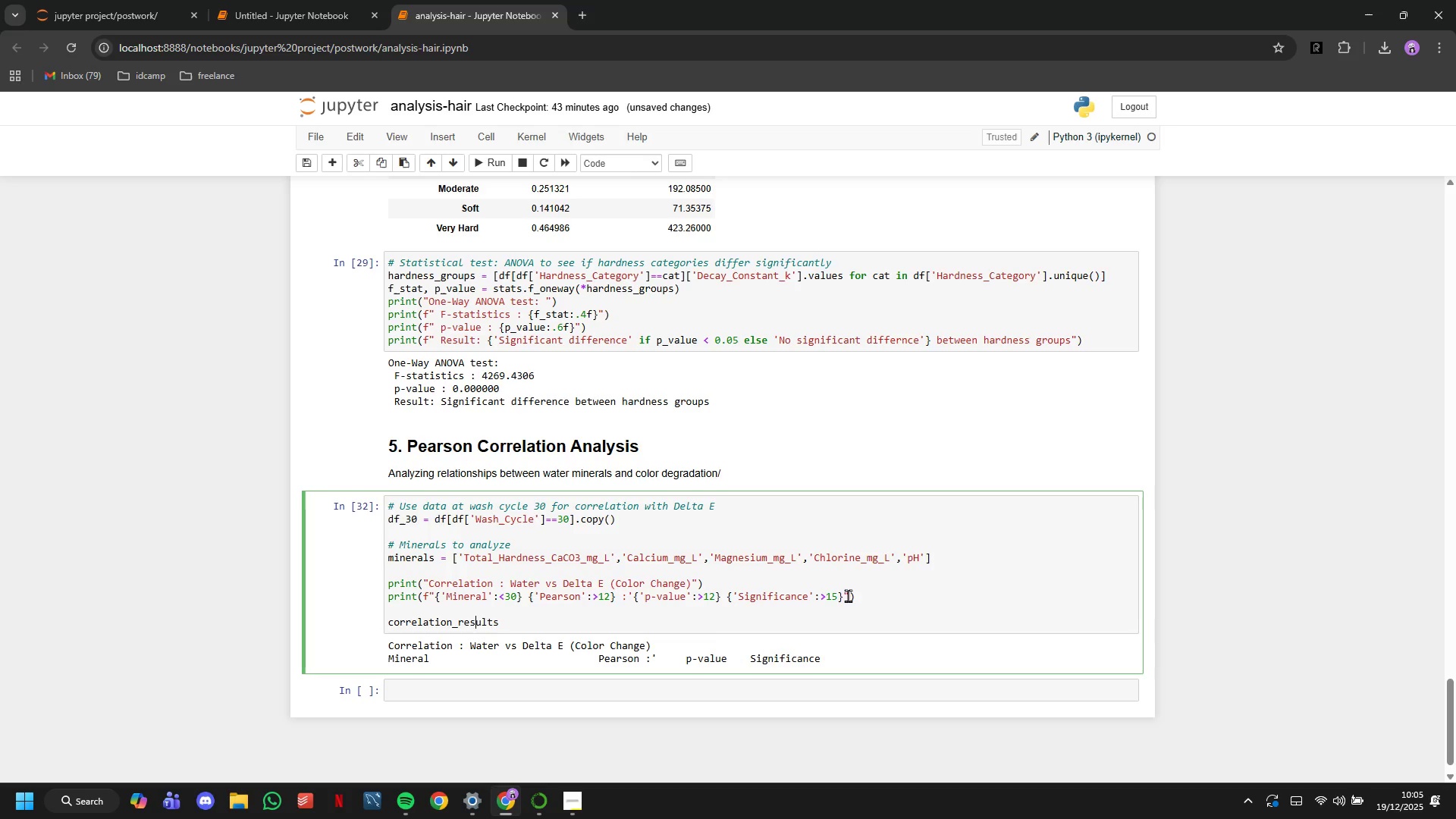 
key(ArrowRight)
 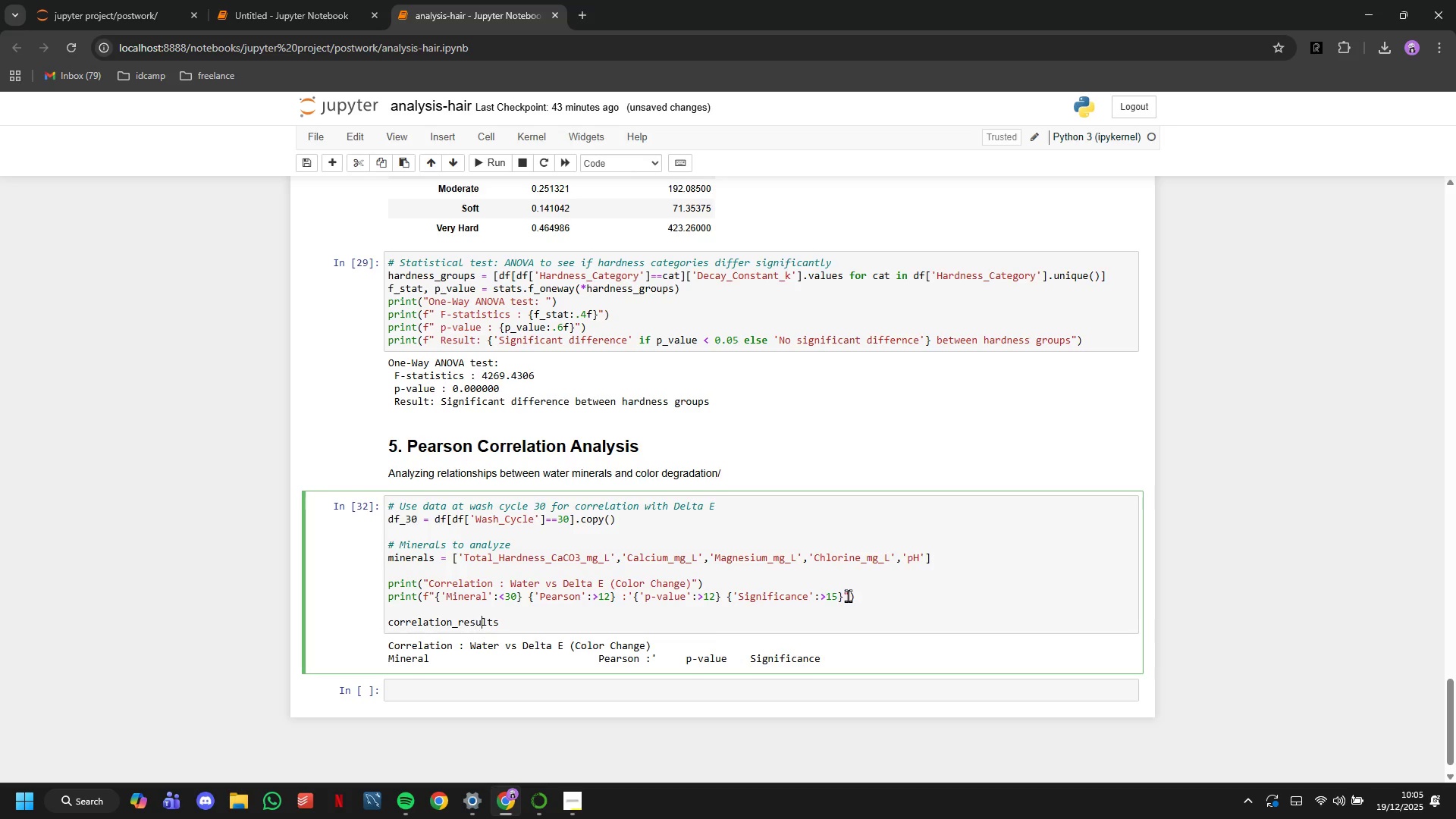 
key(ArrowRight)
 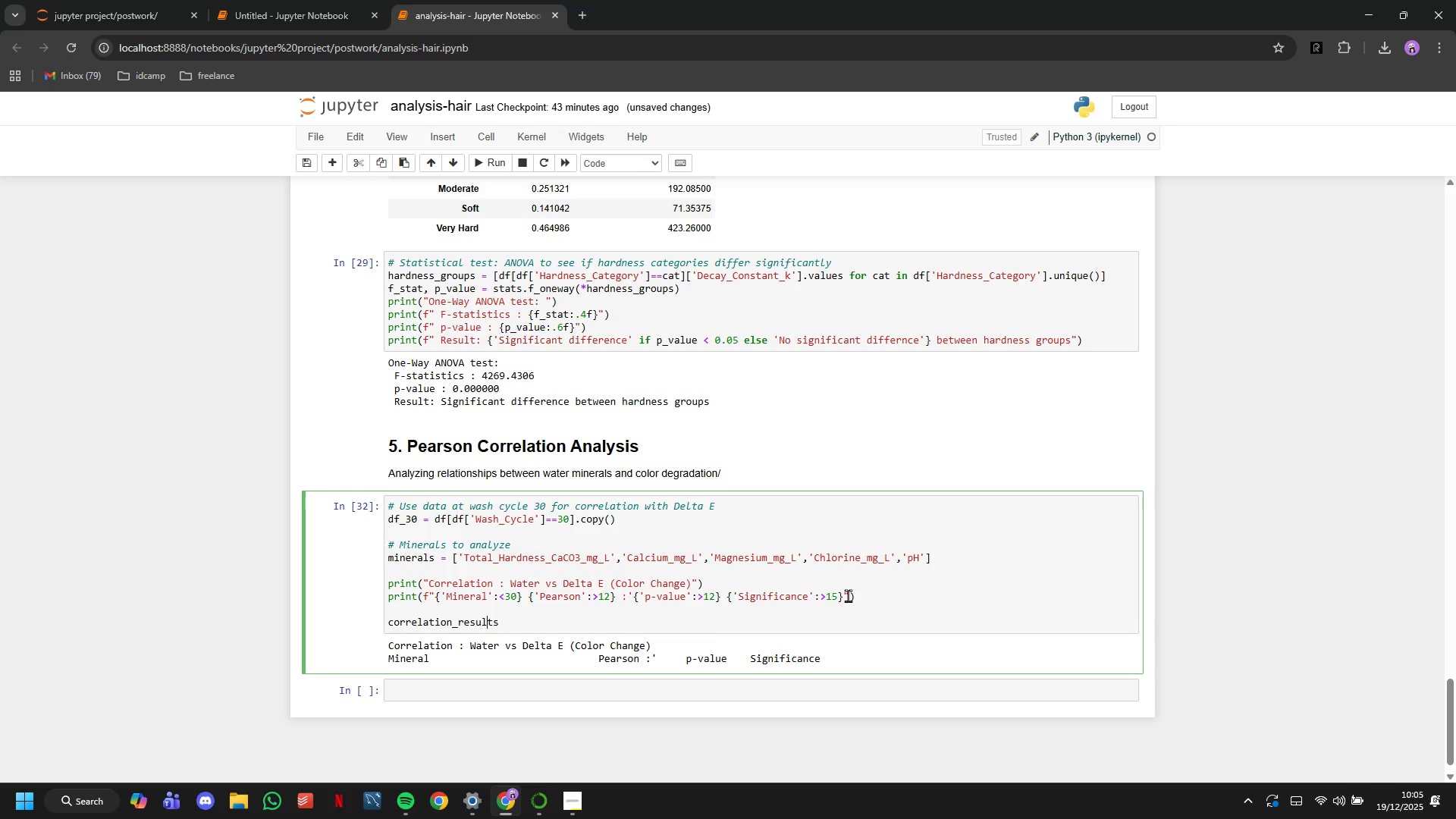 
key(ArrowRight)
 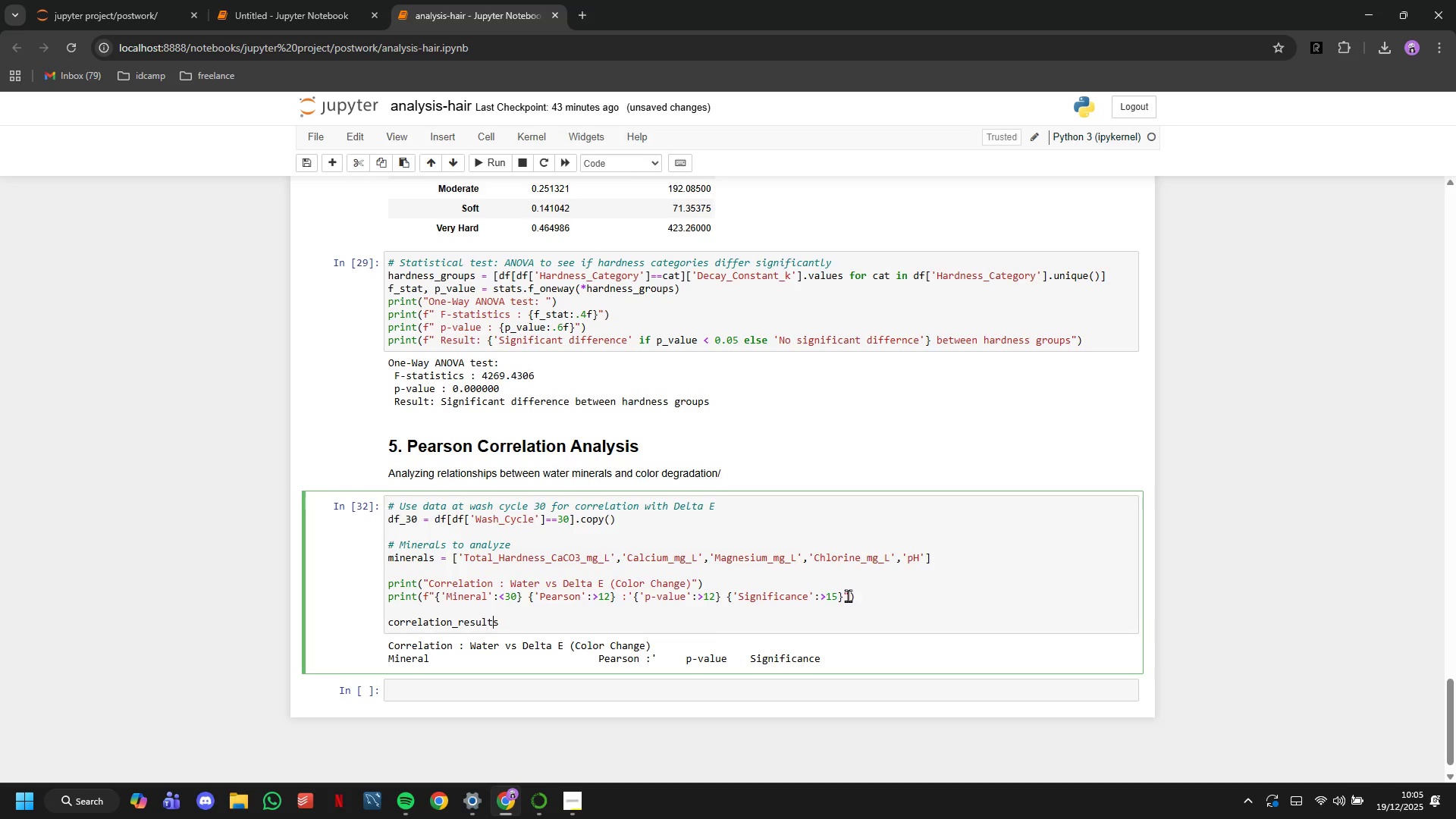 
key(ArrowRight)
 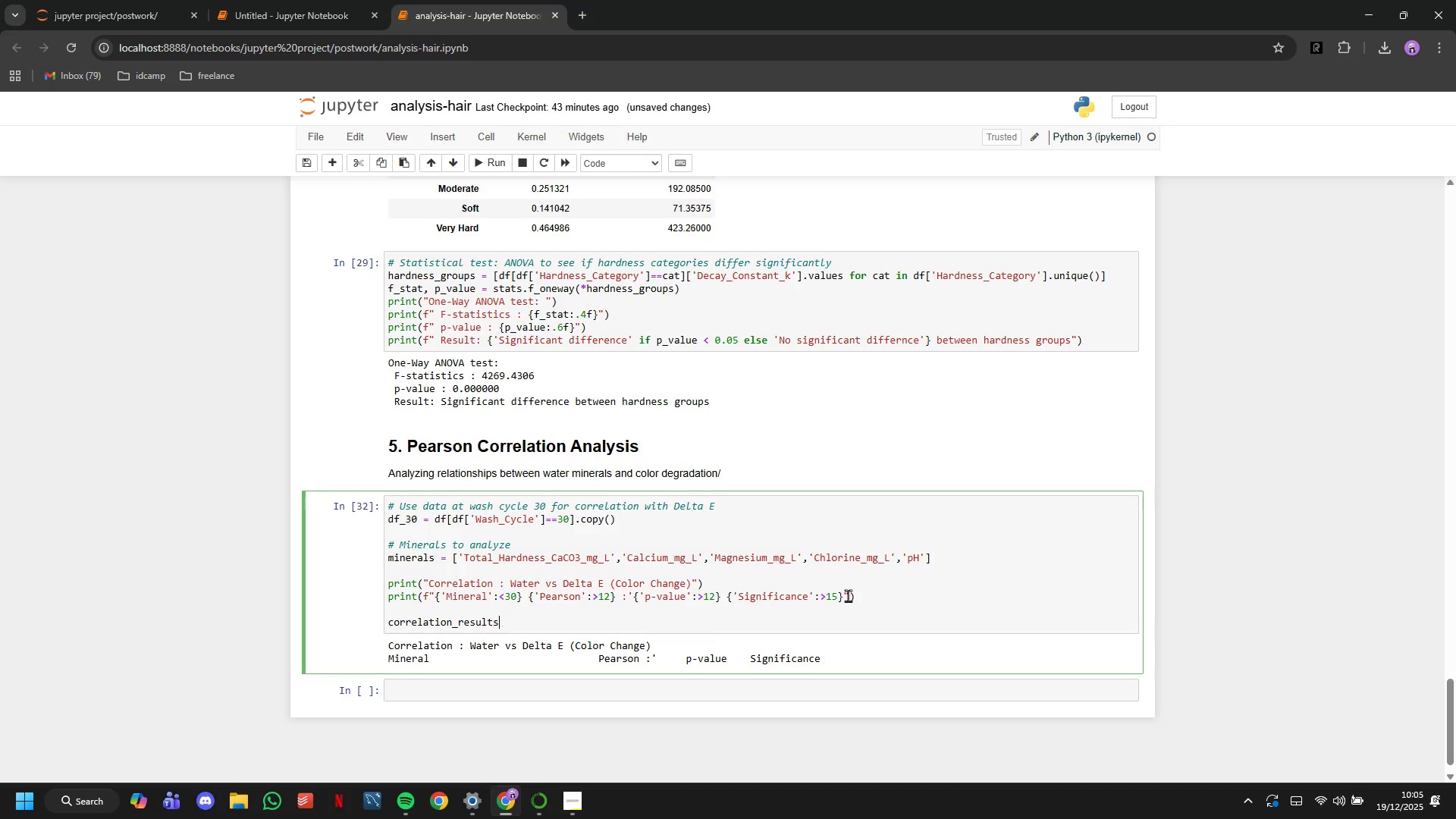 
key(ArrowRight)
 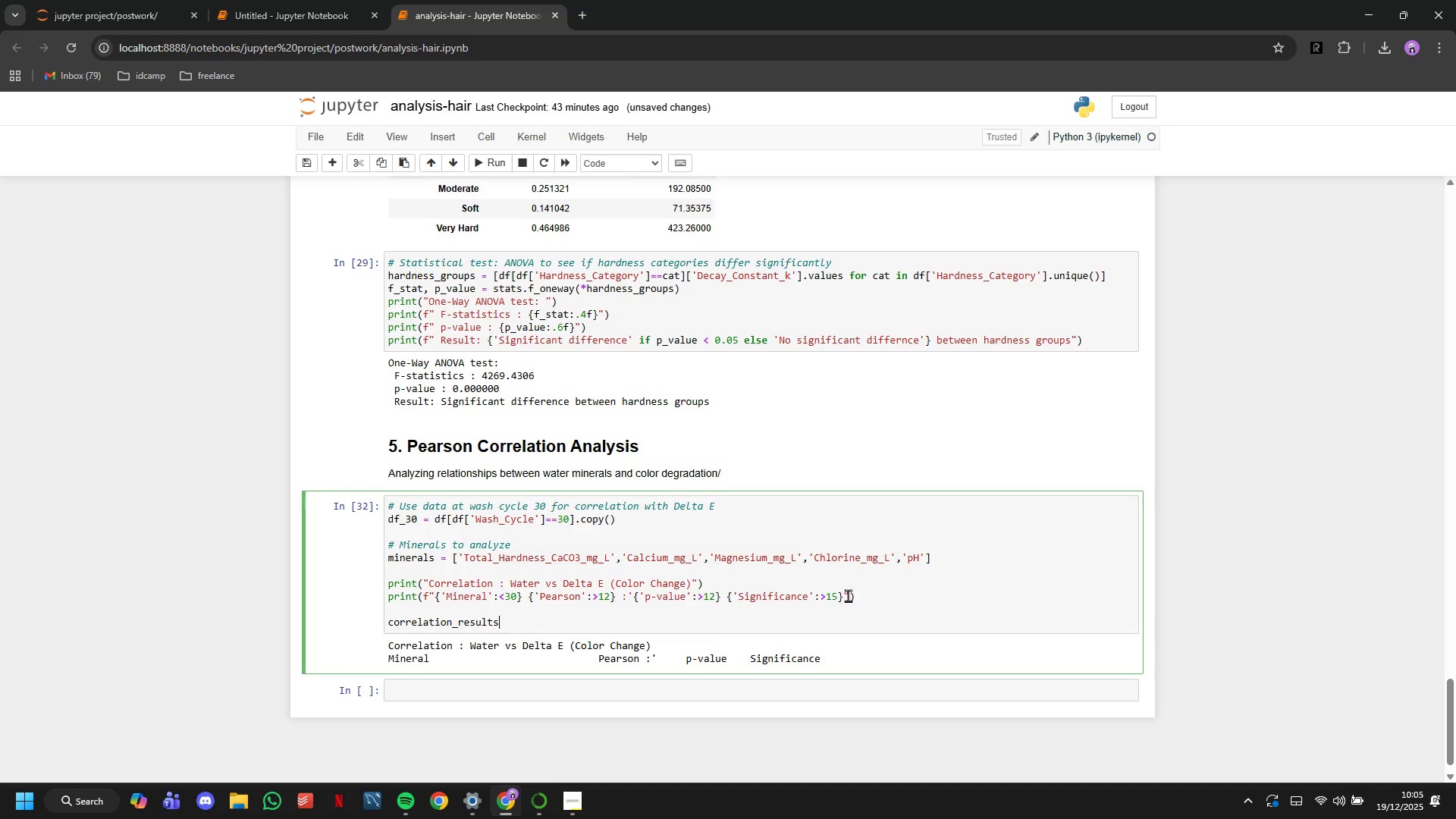 
key(Space)
 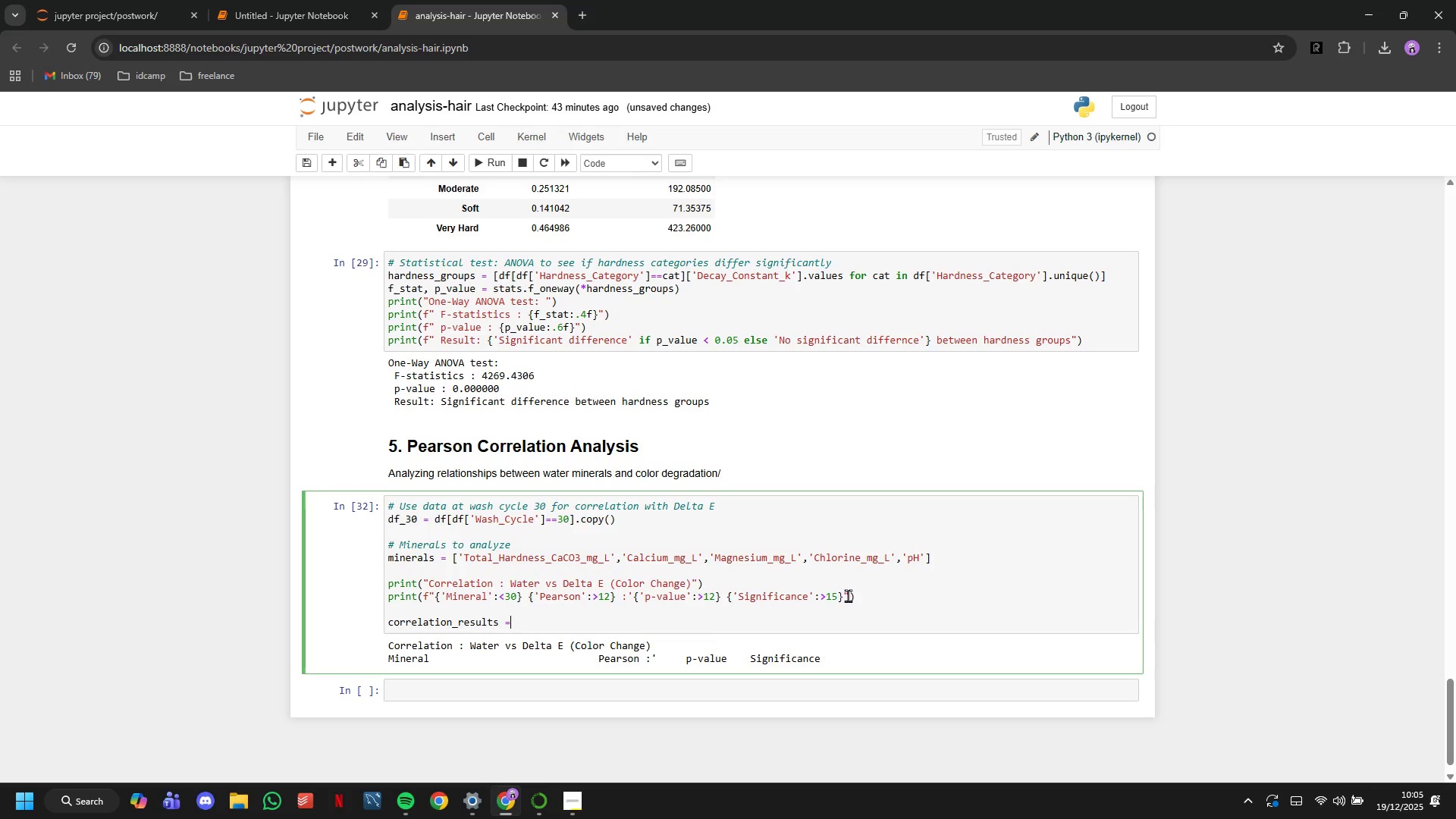 
key(Equal)
 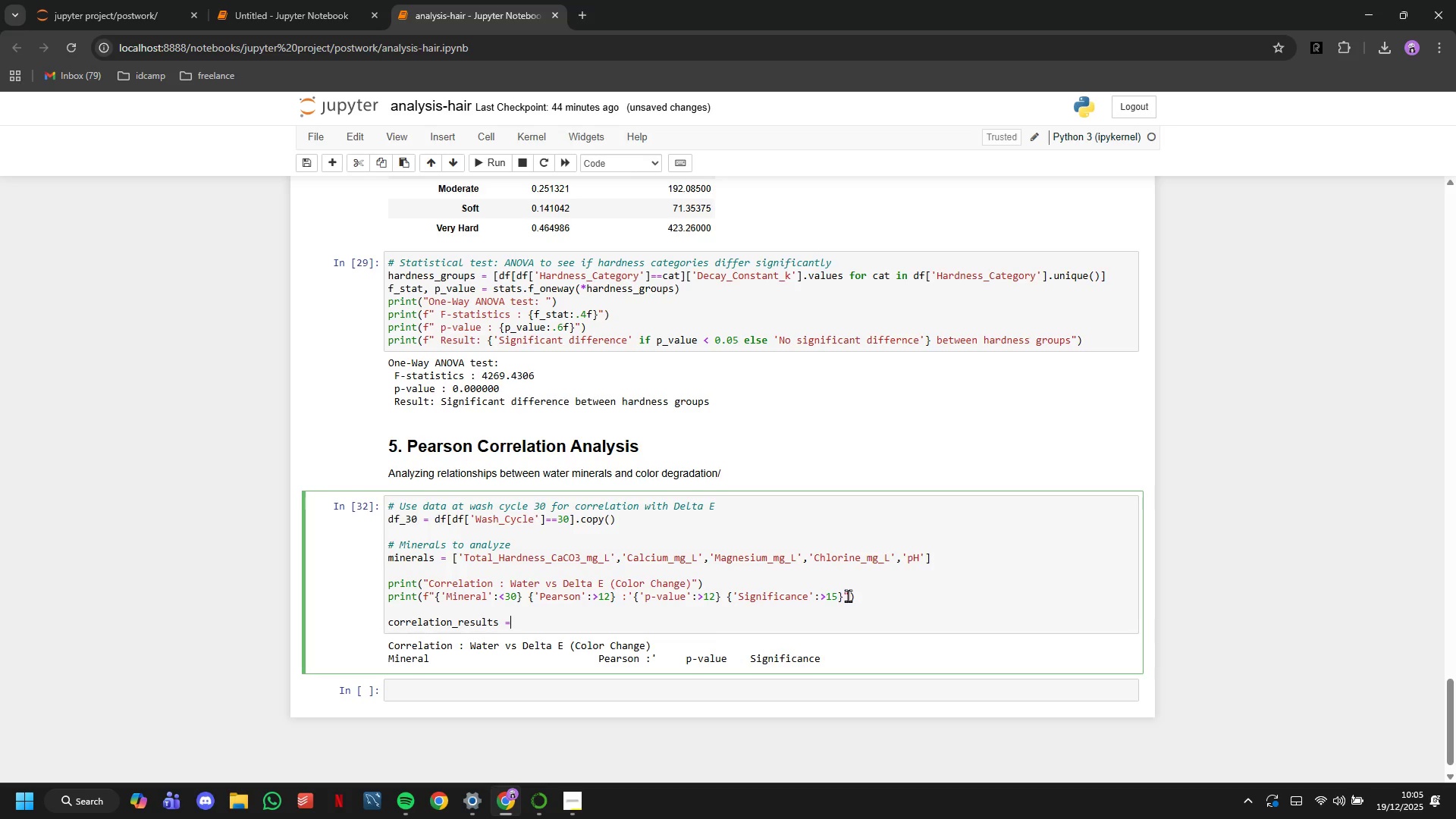 
key(Space)
 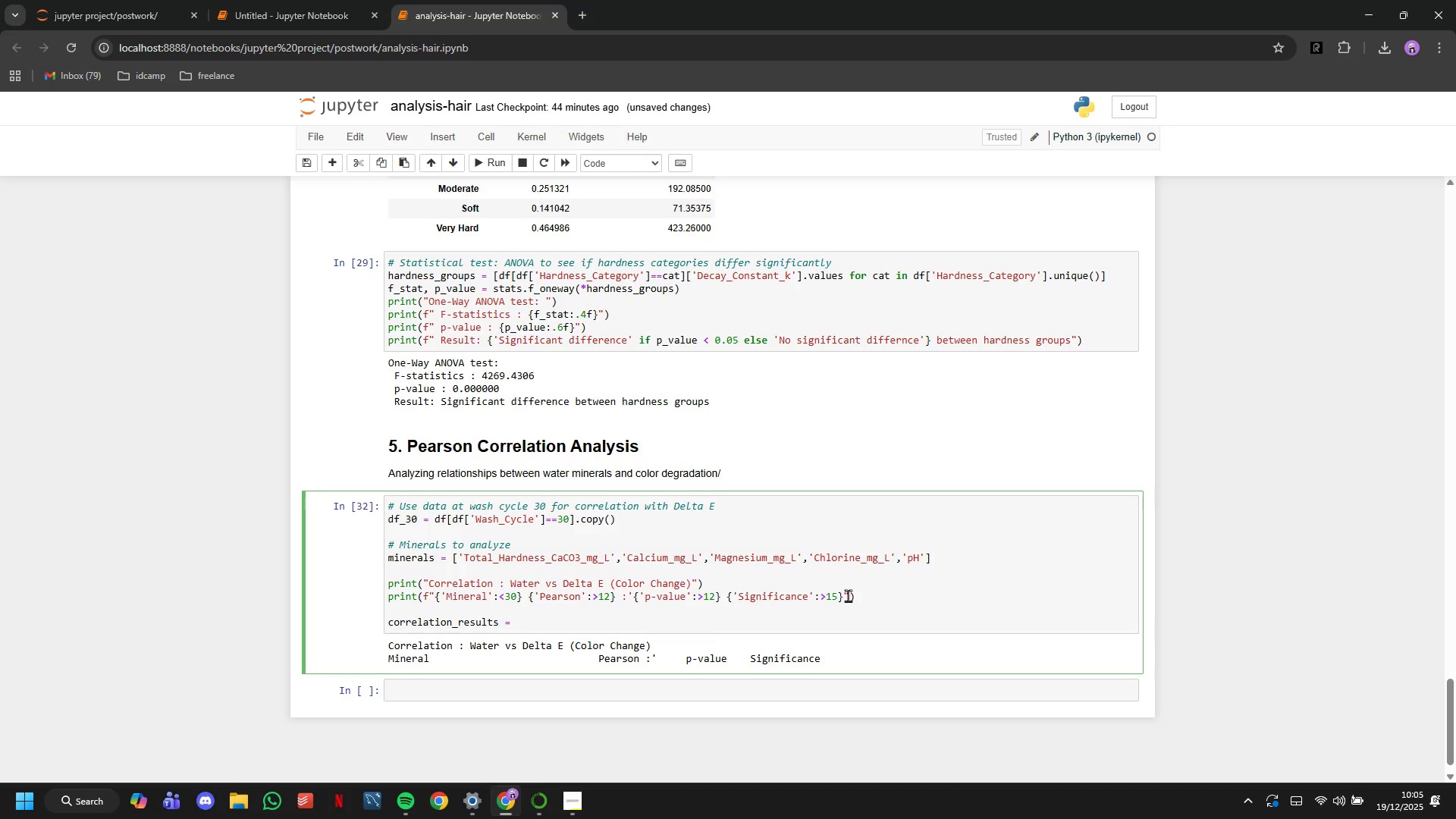 
key(BracketLeft)
 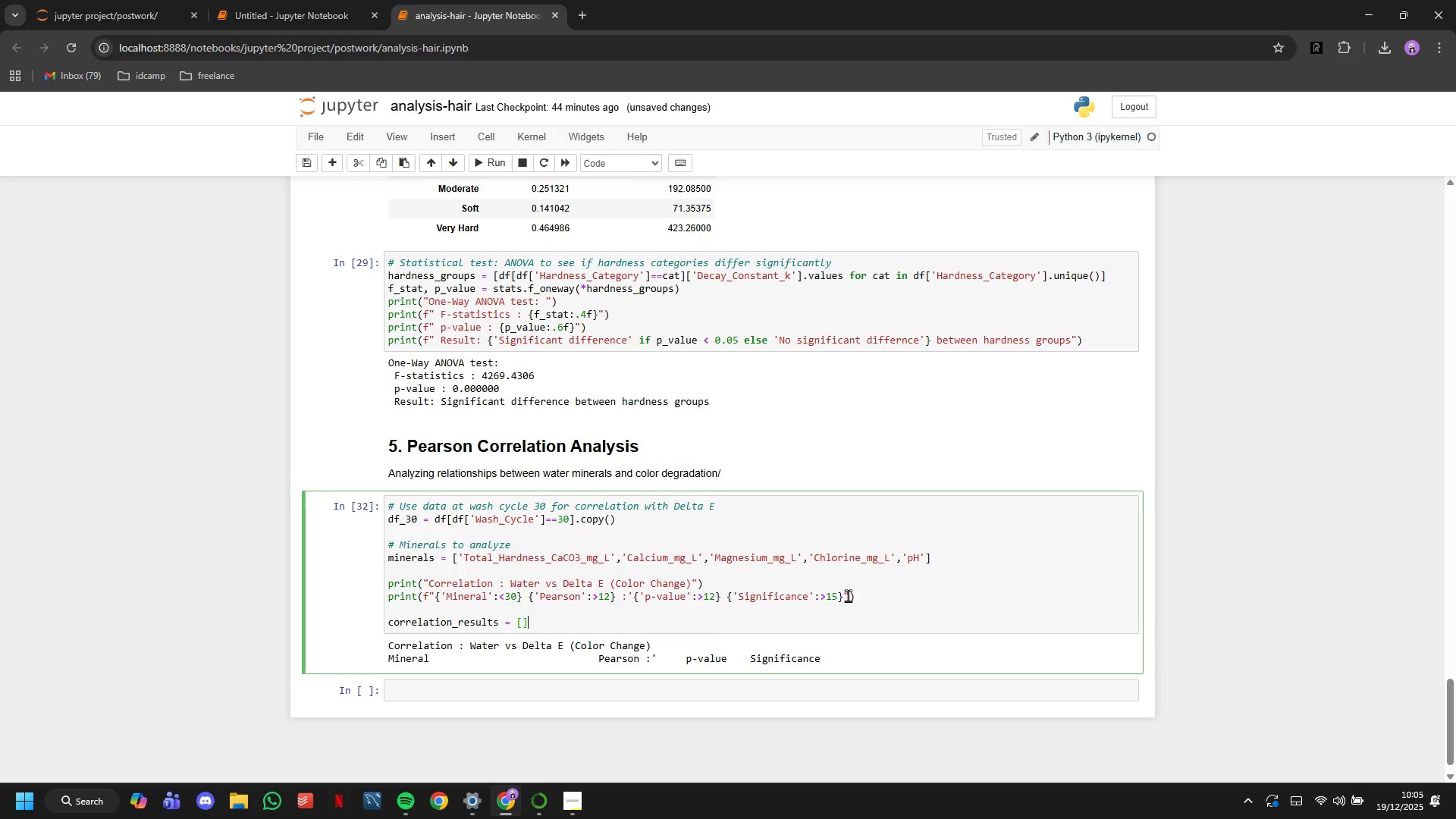 
key(ArrowRight)
 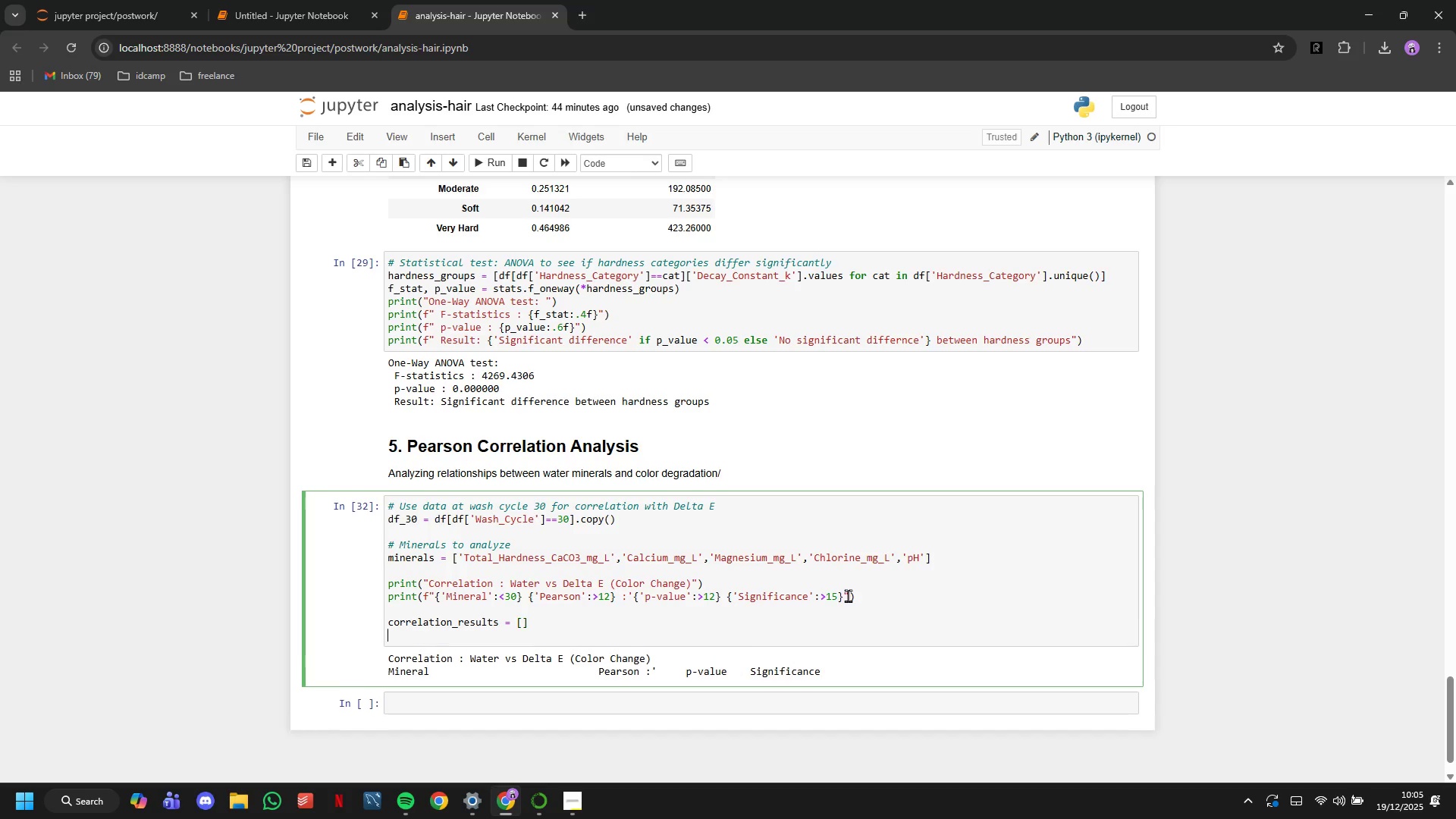 
key(Enter)
 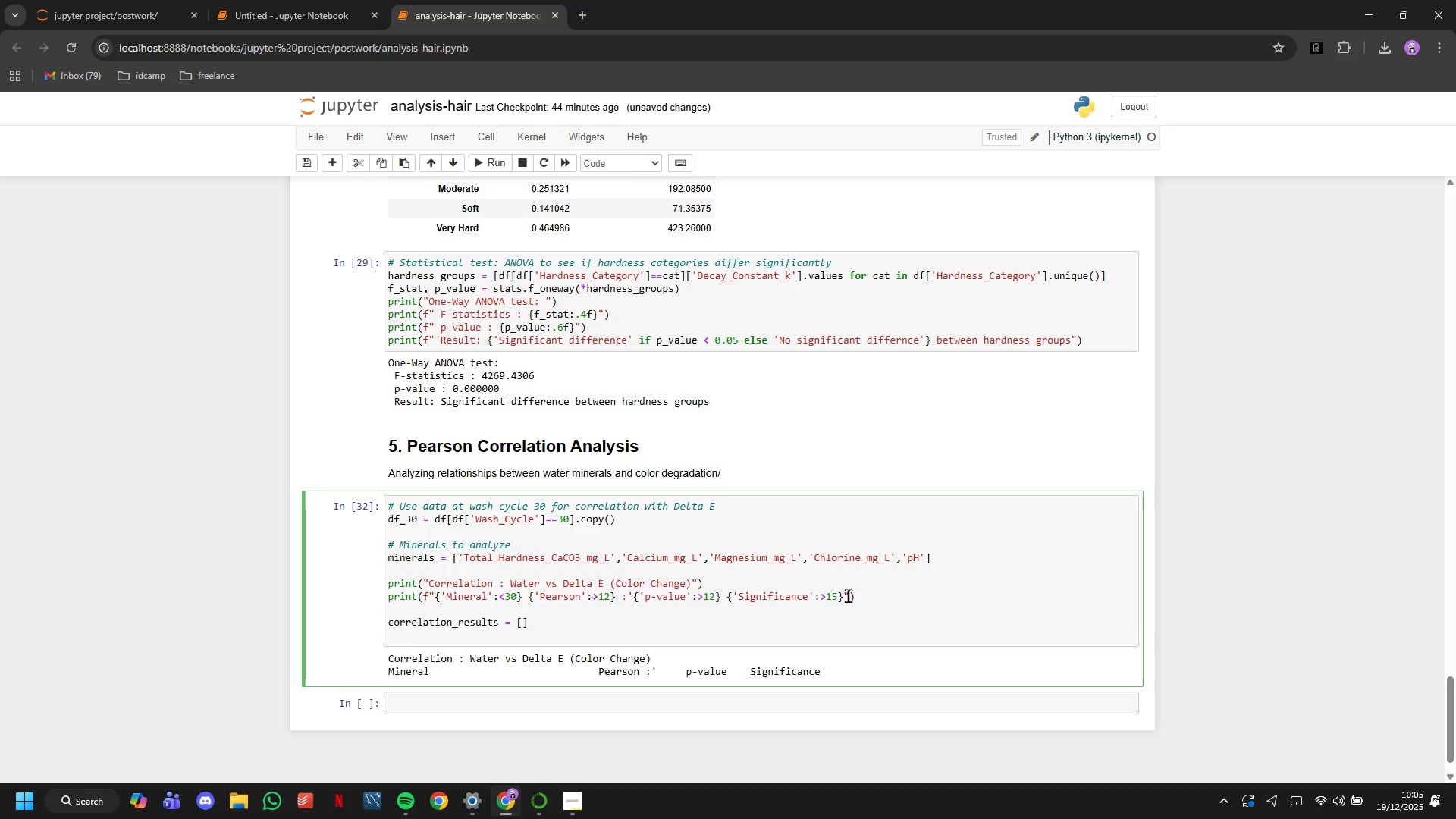 
wait(9.05)
 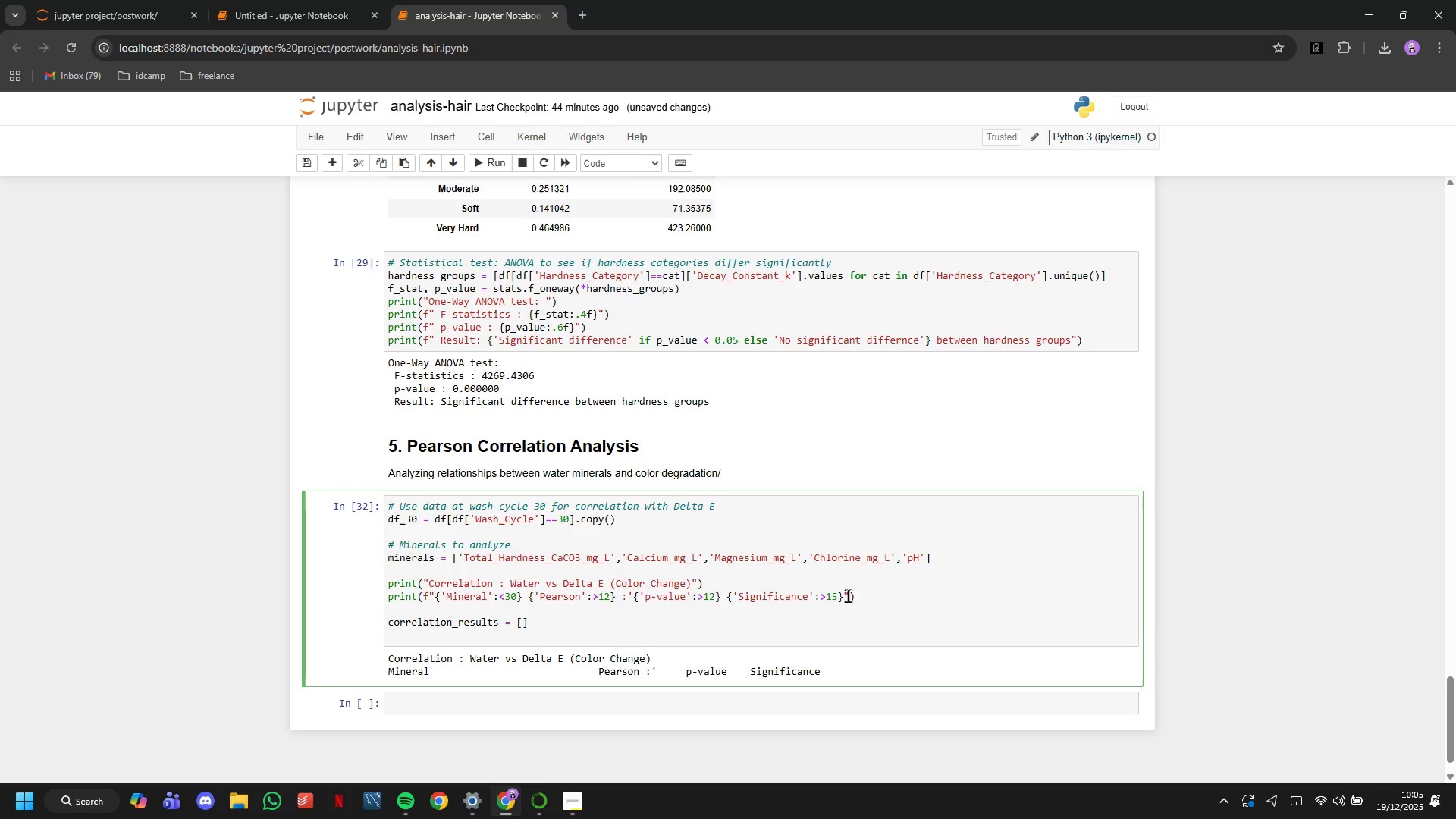 
type(for mineral in minerals")
 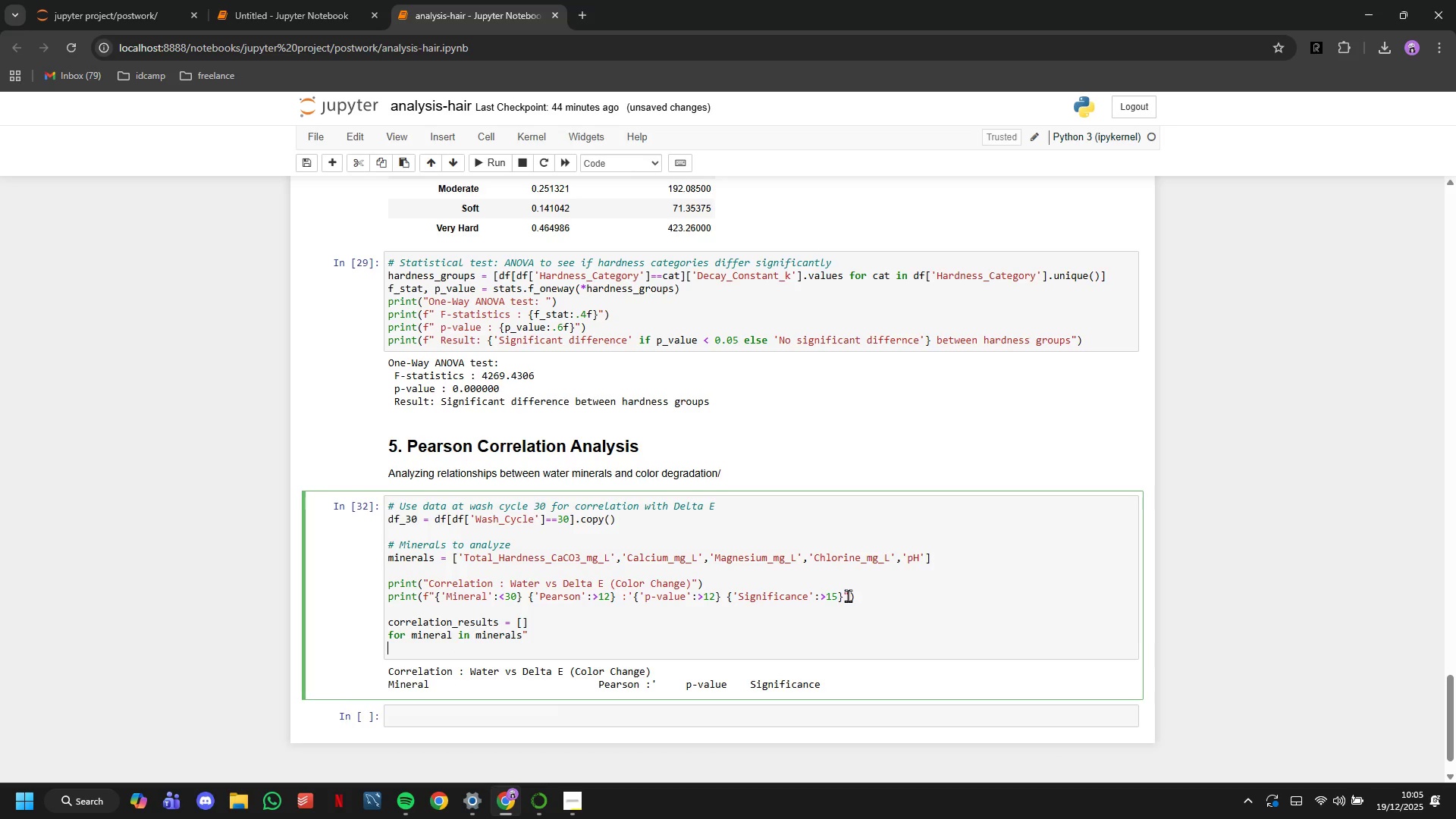 
 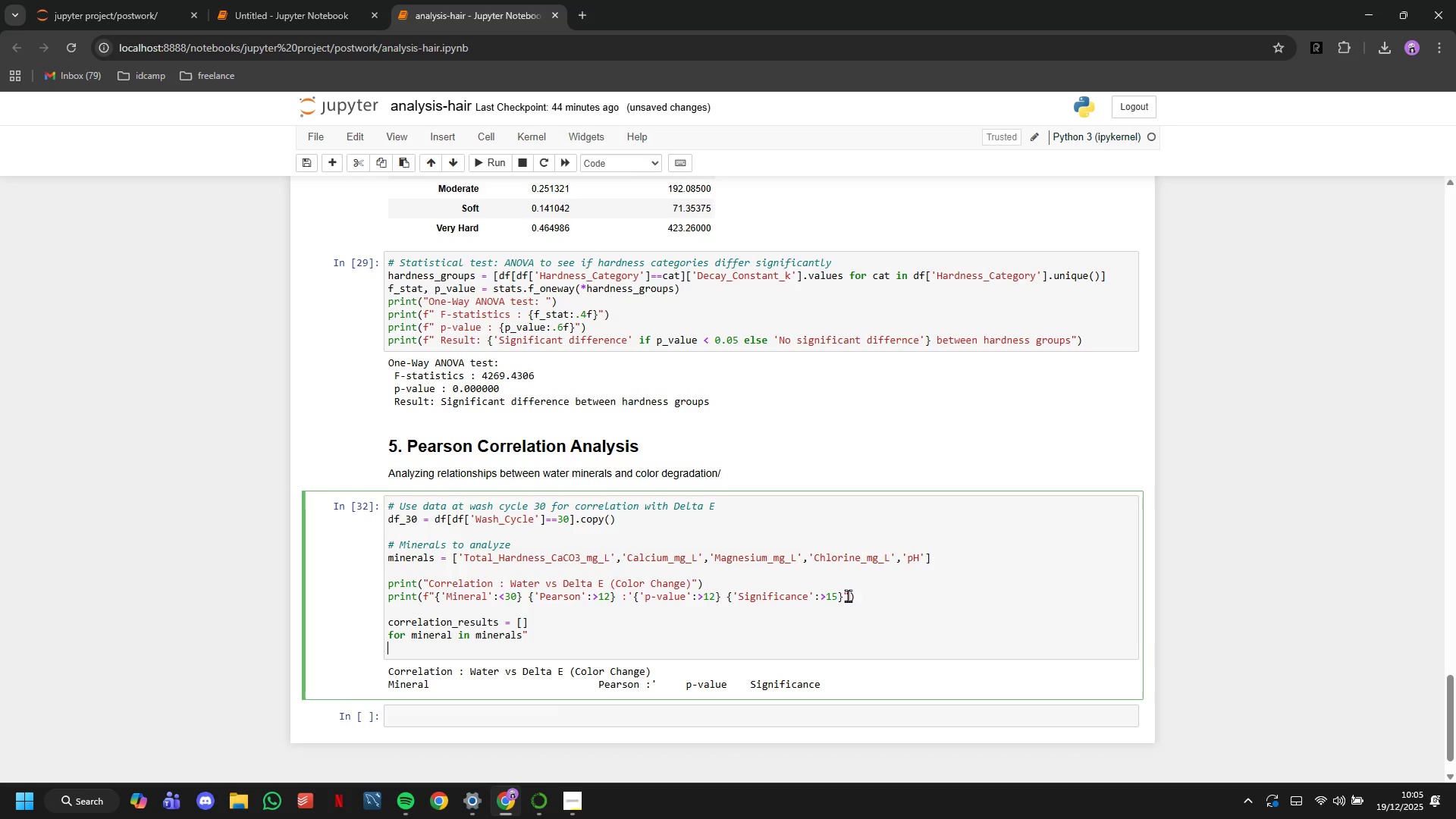 
key(Enter)
 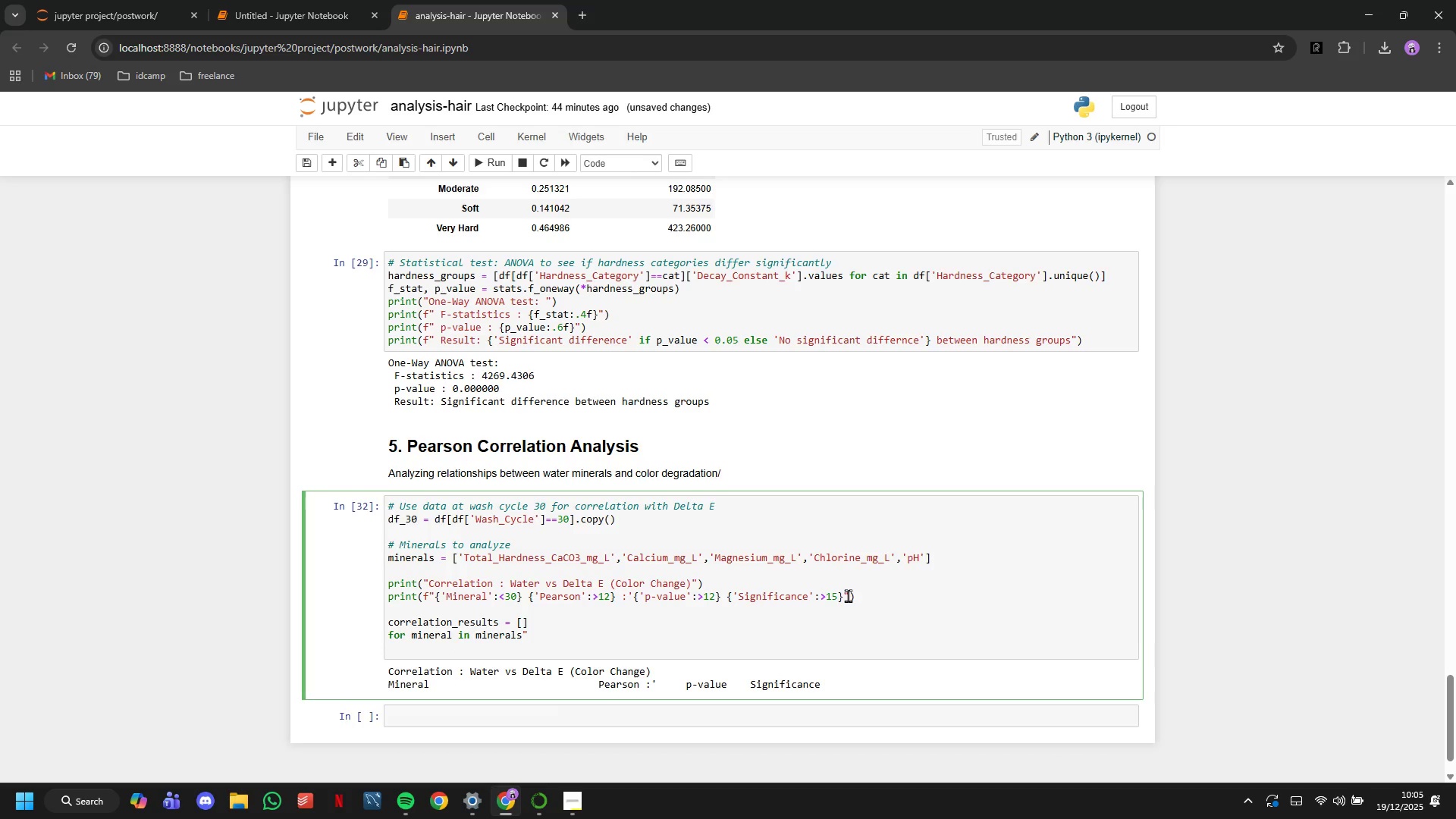 
type(r,p=stats)
key(Backspace)
key(Backspace)
key(Backspace)
key(Backspace)
key(Backspace)
key(Backspace)
key(Backspace)
key(Backspace)
key(Backspace)
key(Backspace)
key(Backspace)
type(:)
 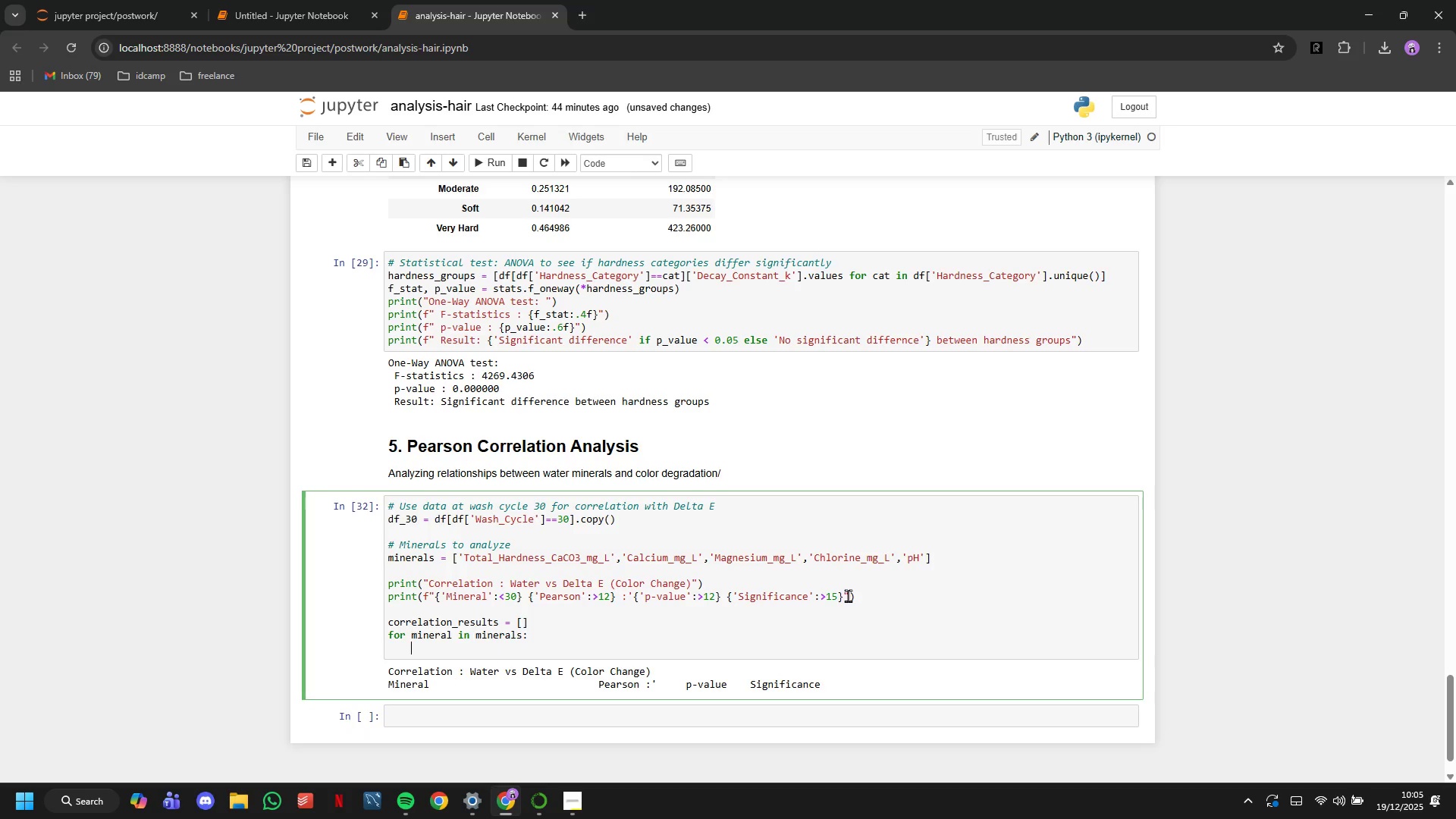 
 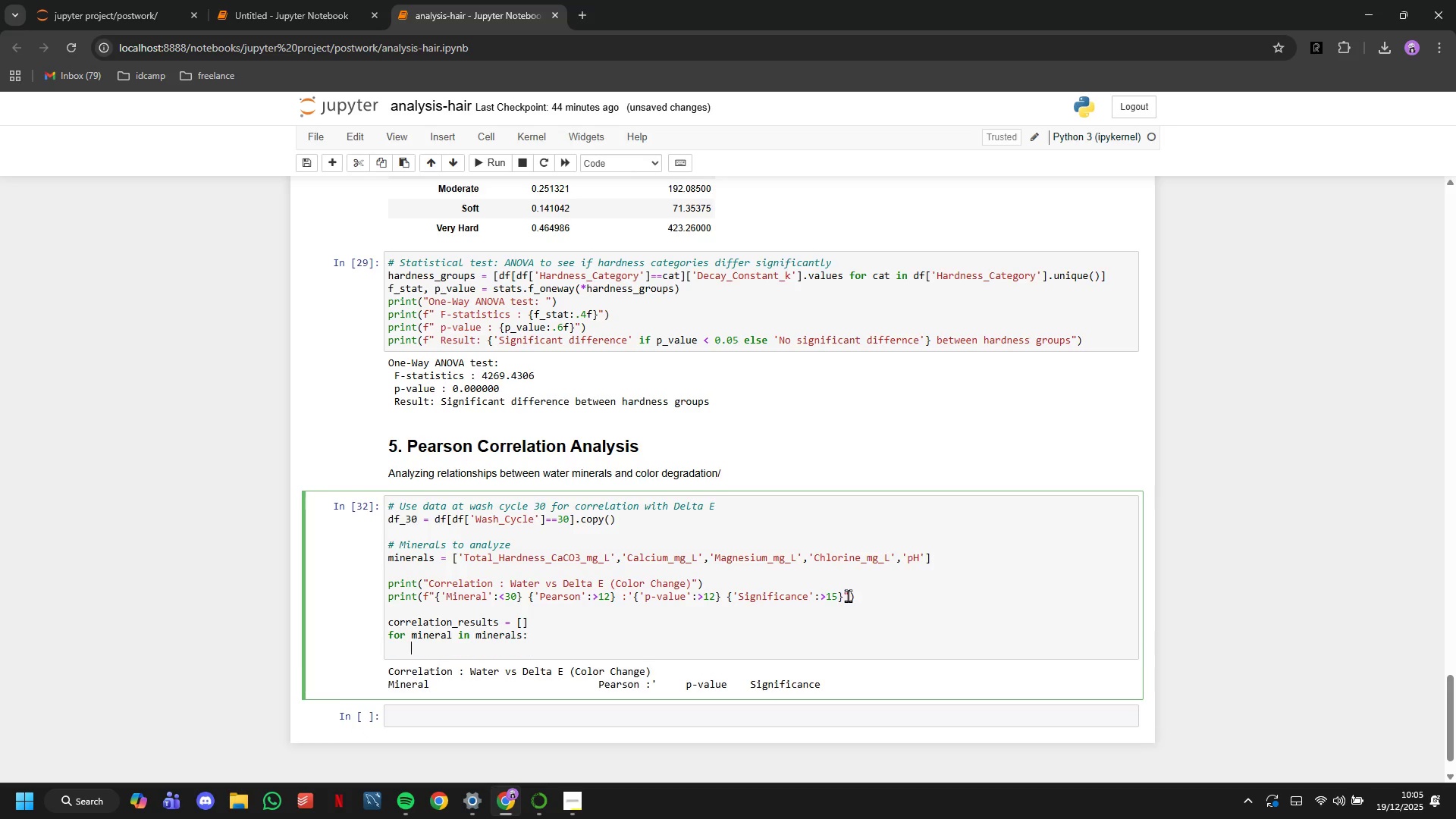 
key(Enter)
 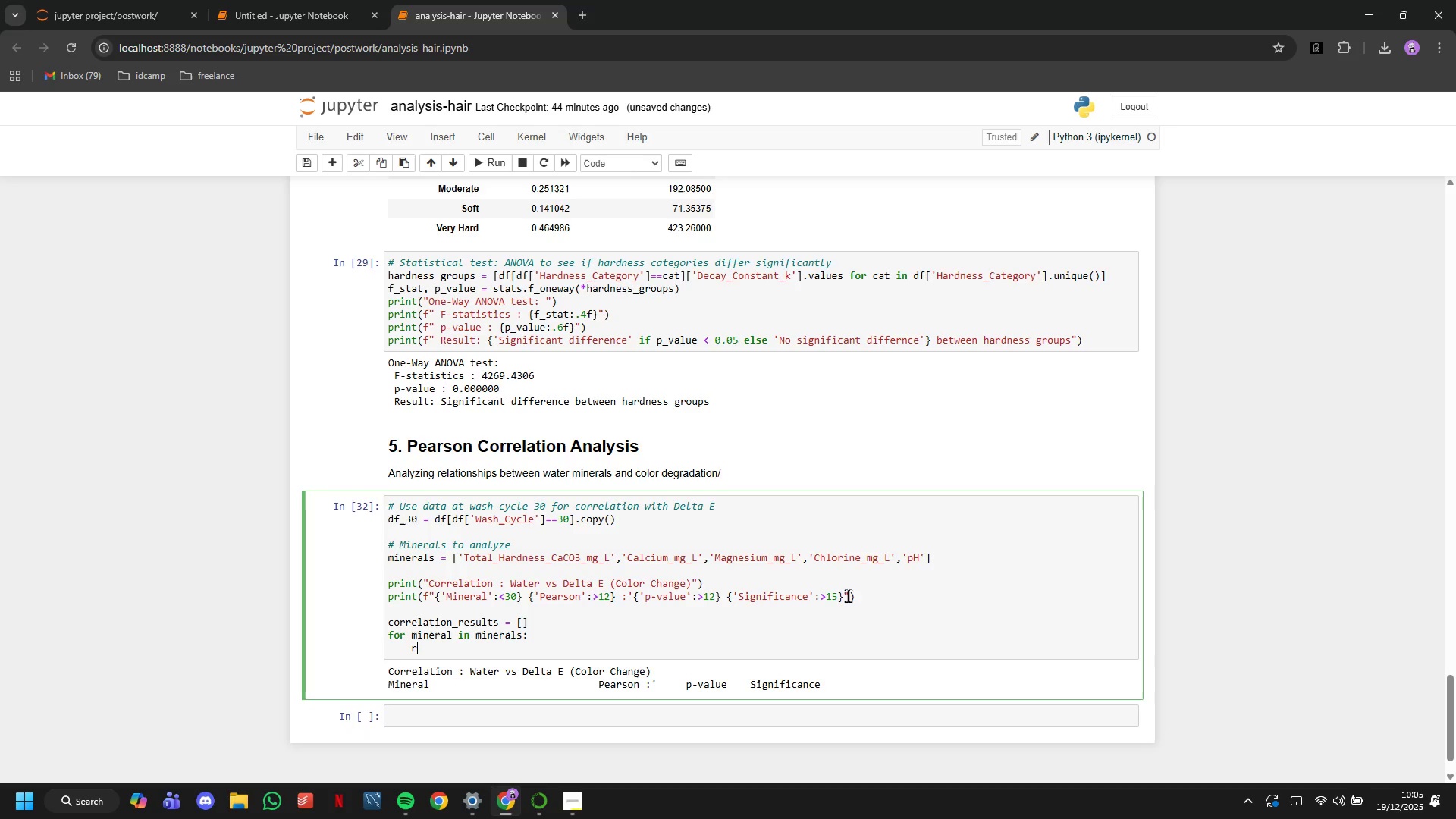 
type(r,p =stats.pearsonr(df-#){MINERAL)
 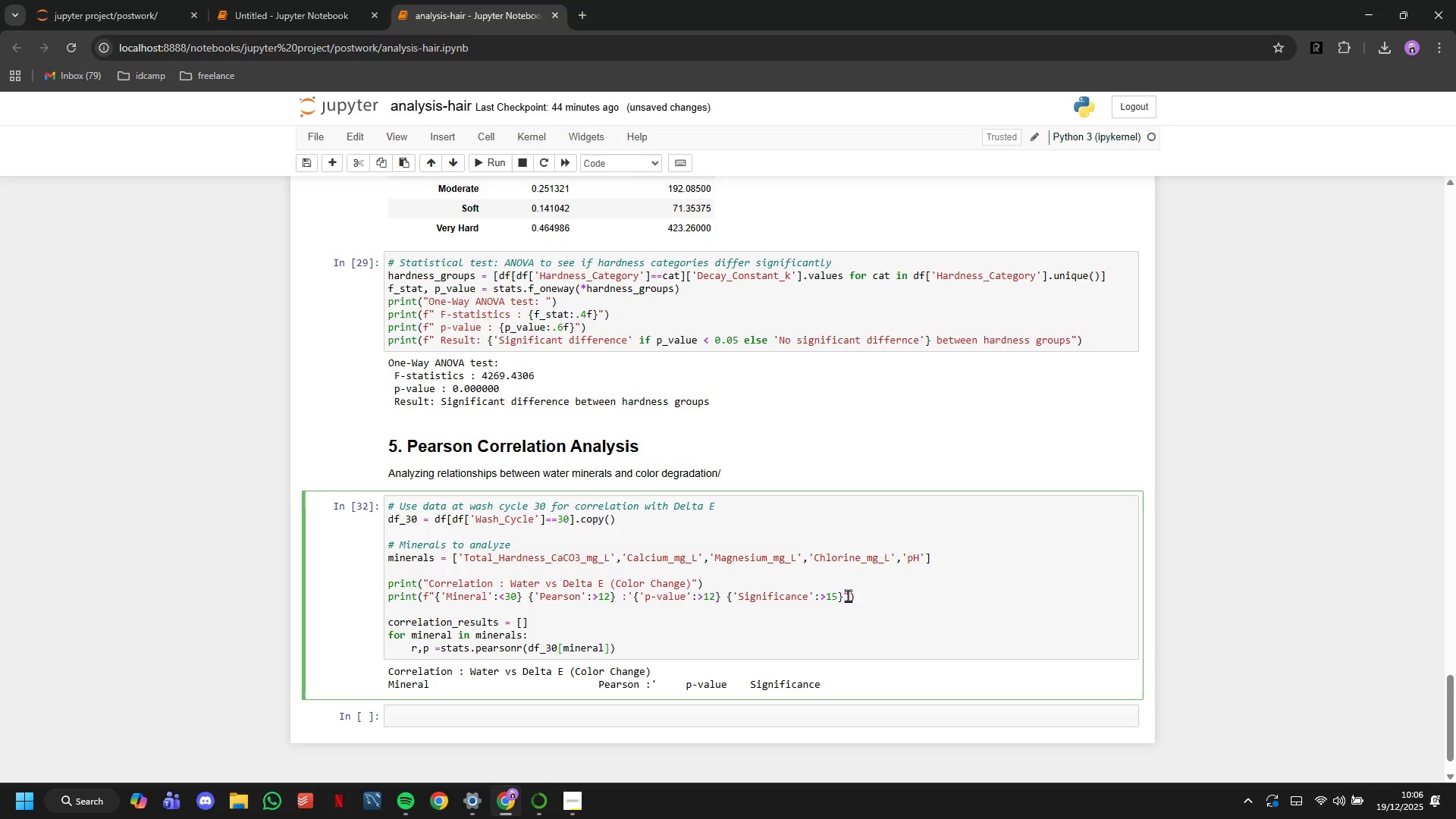 
key(Shift+ArrowRight)
 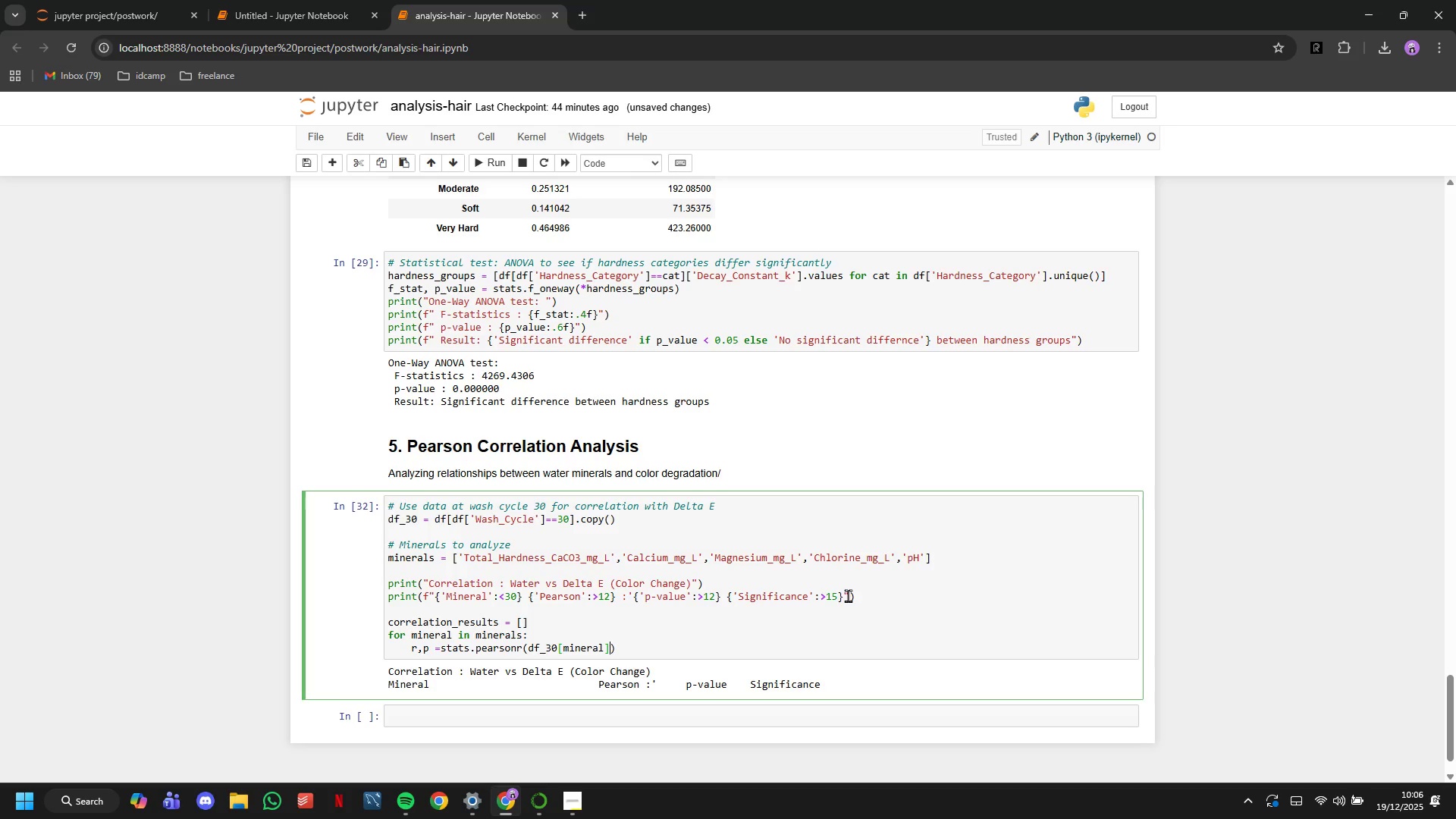 
type(<DF_30['Delta+)
key(Backspace)
type(_E)
 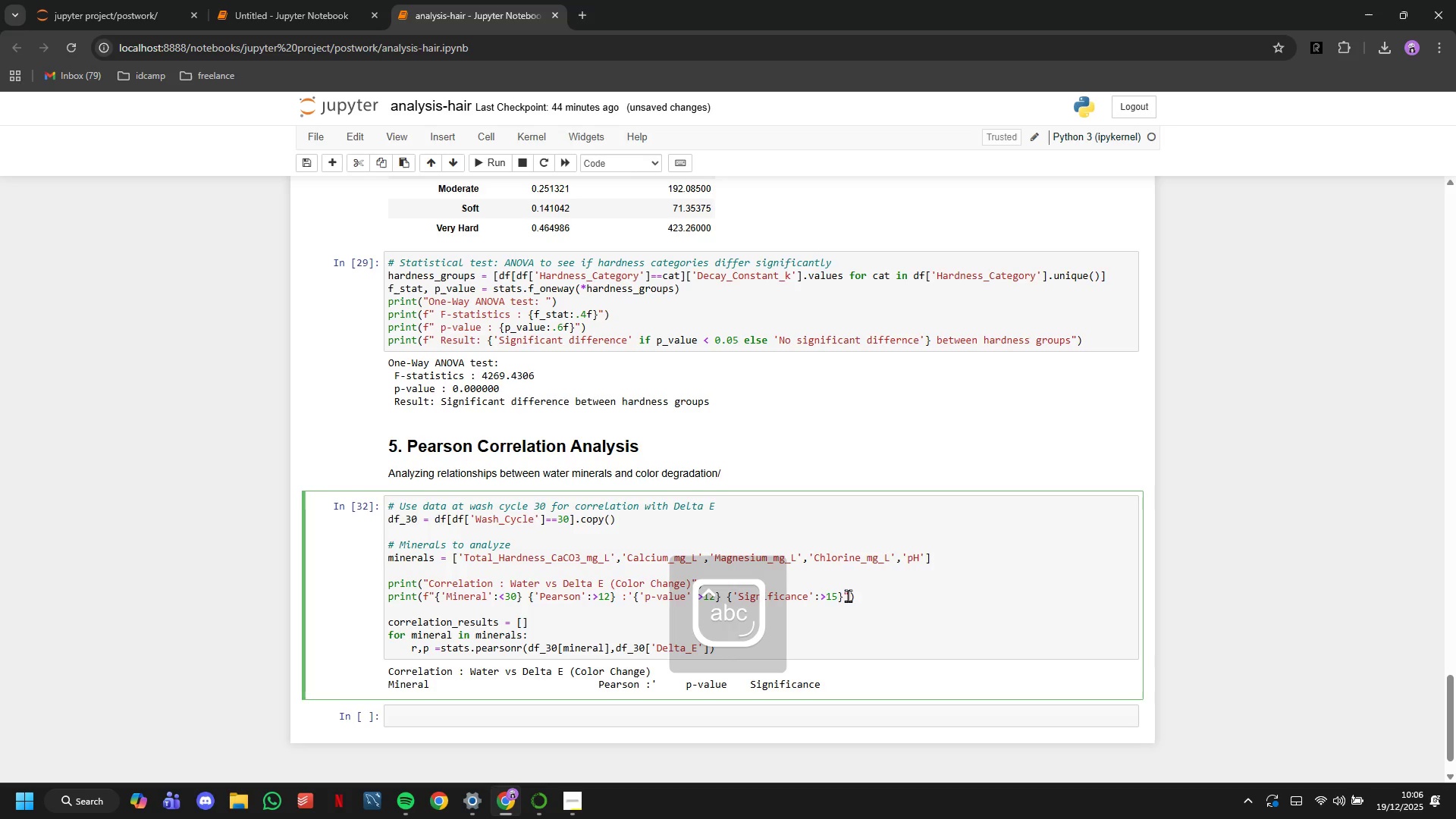 
key(ArrowRight)
 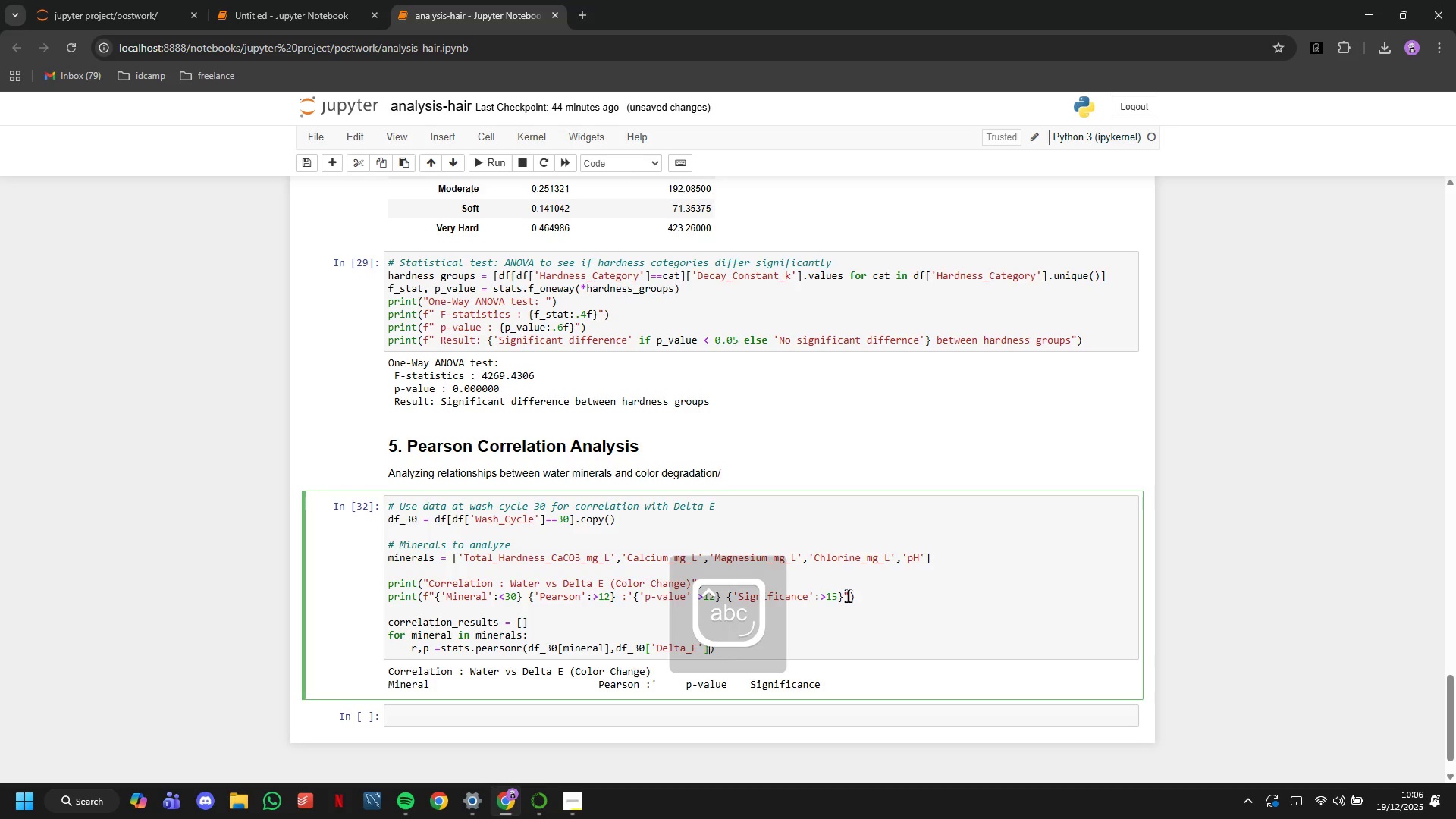 
key(ArrowRight)
 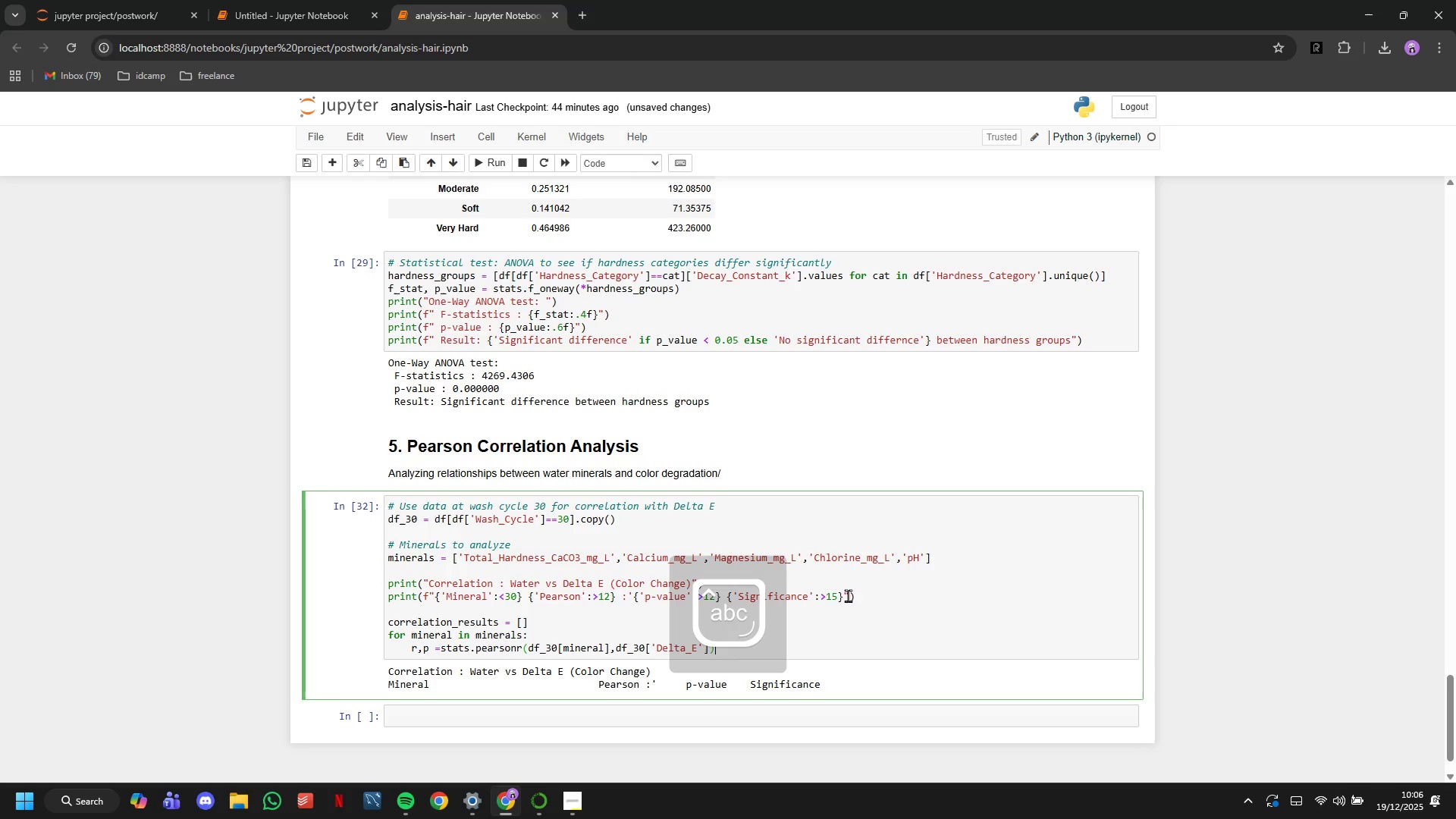 
key(ArrowRight)
 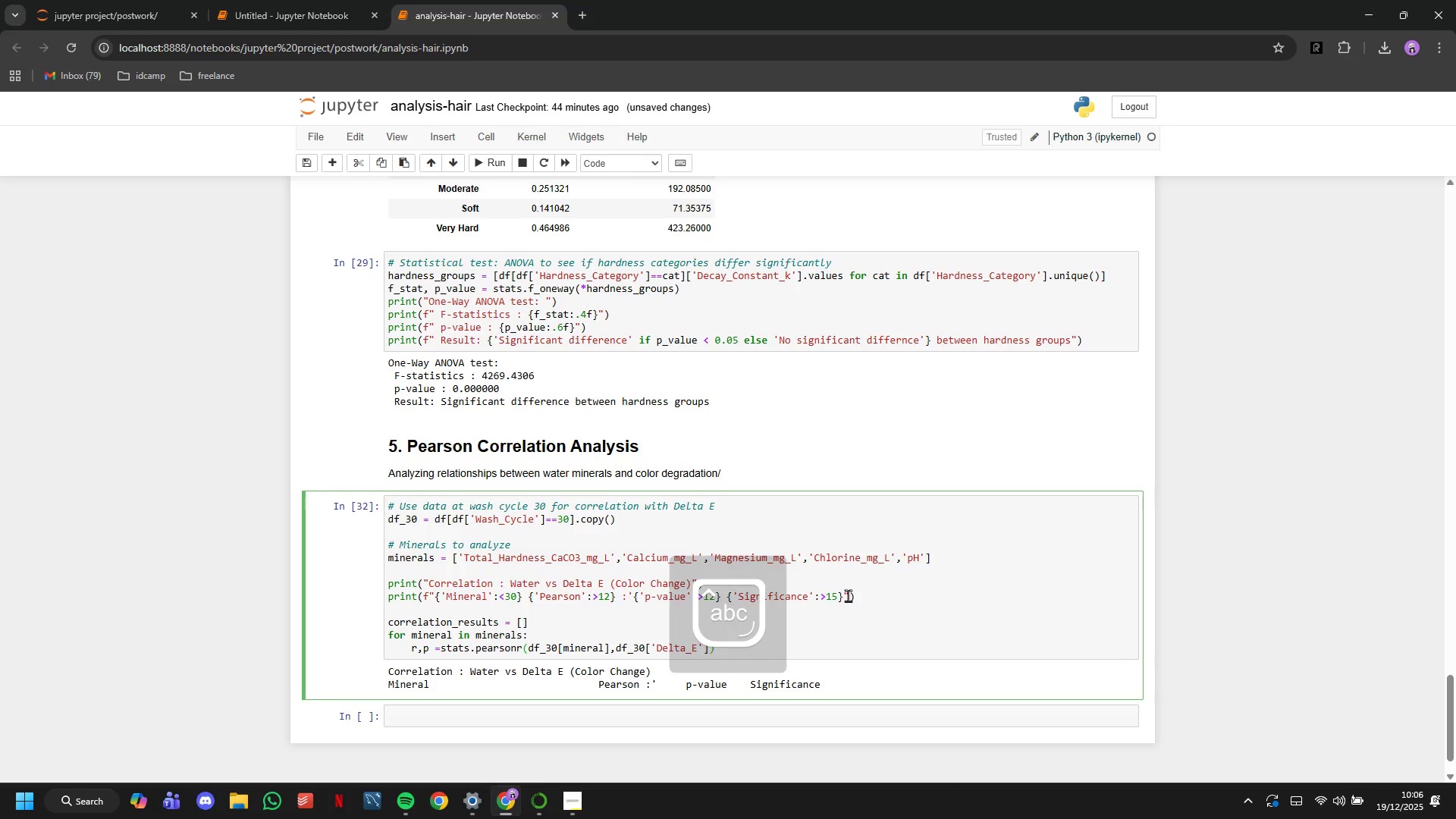 
key(Enter)
 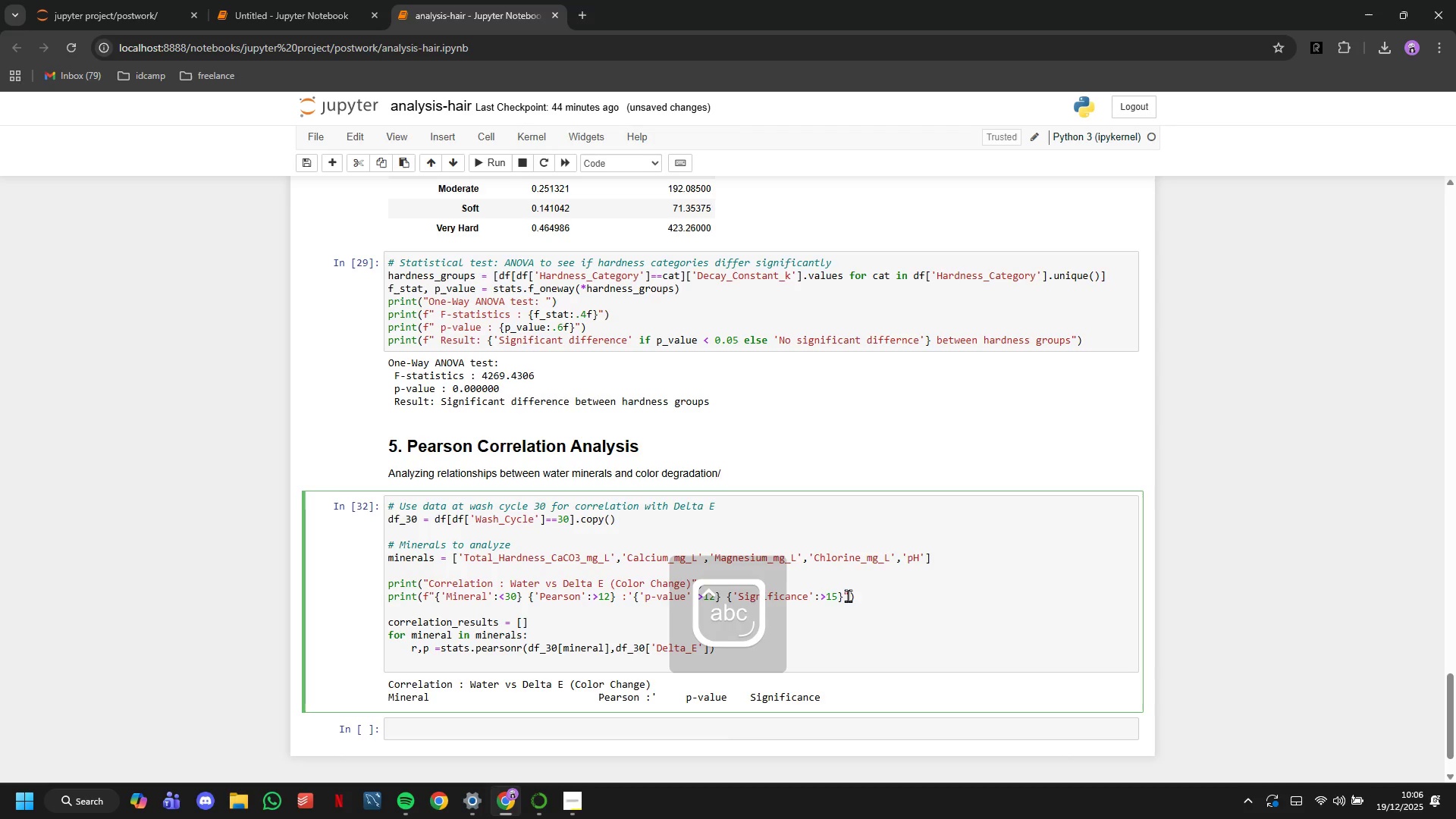 
type(significance = ")
key(Backspace)
type(')
 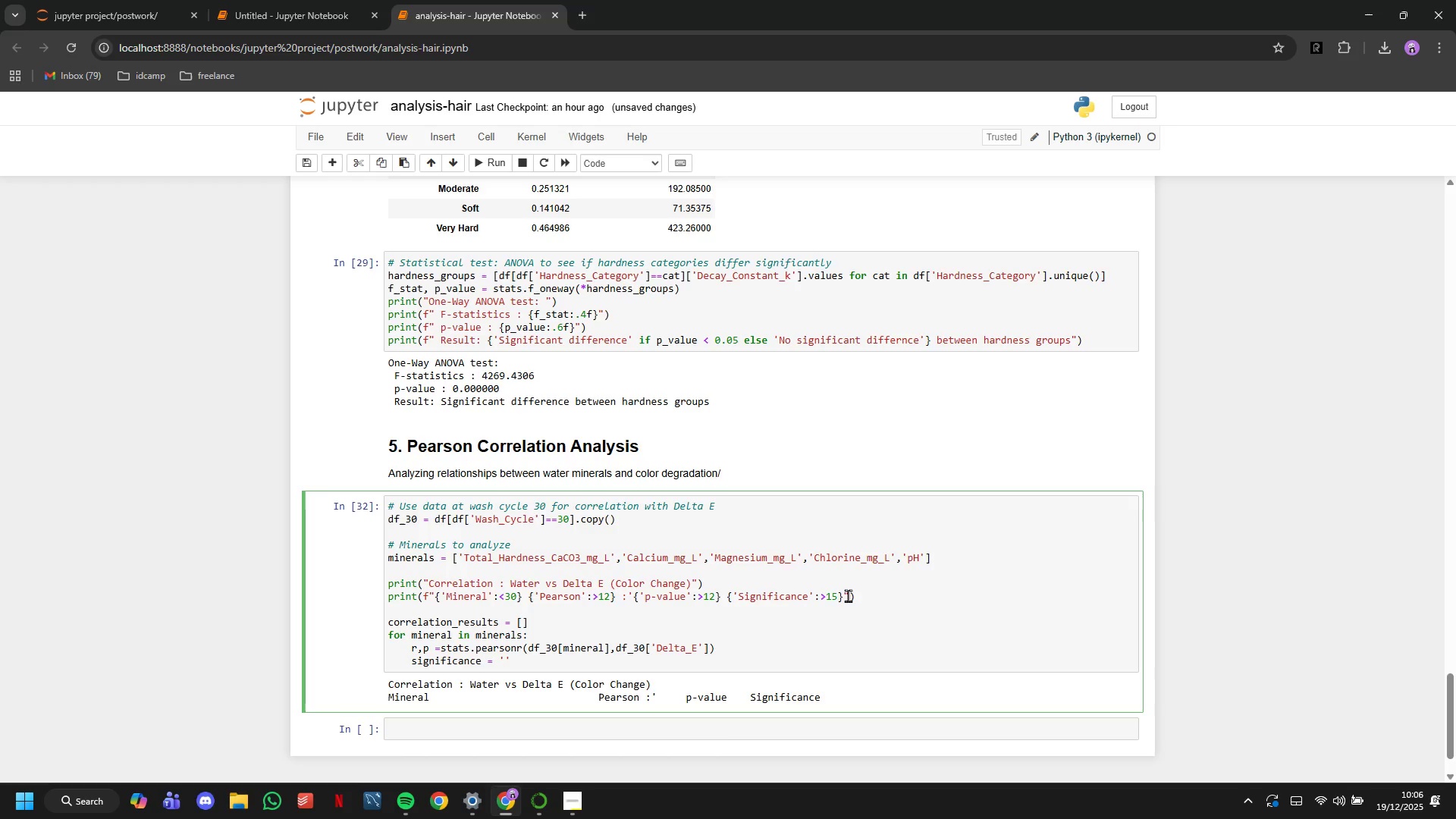 
wait(10.72)
 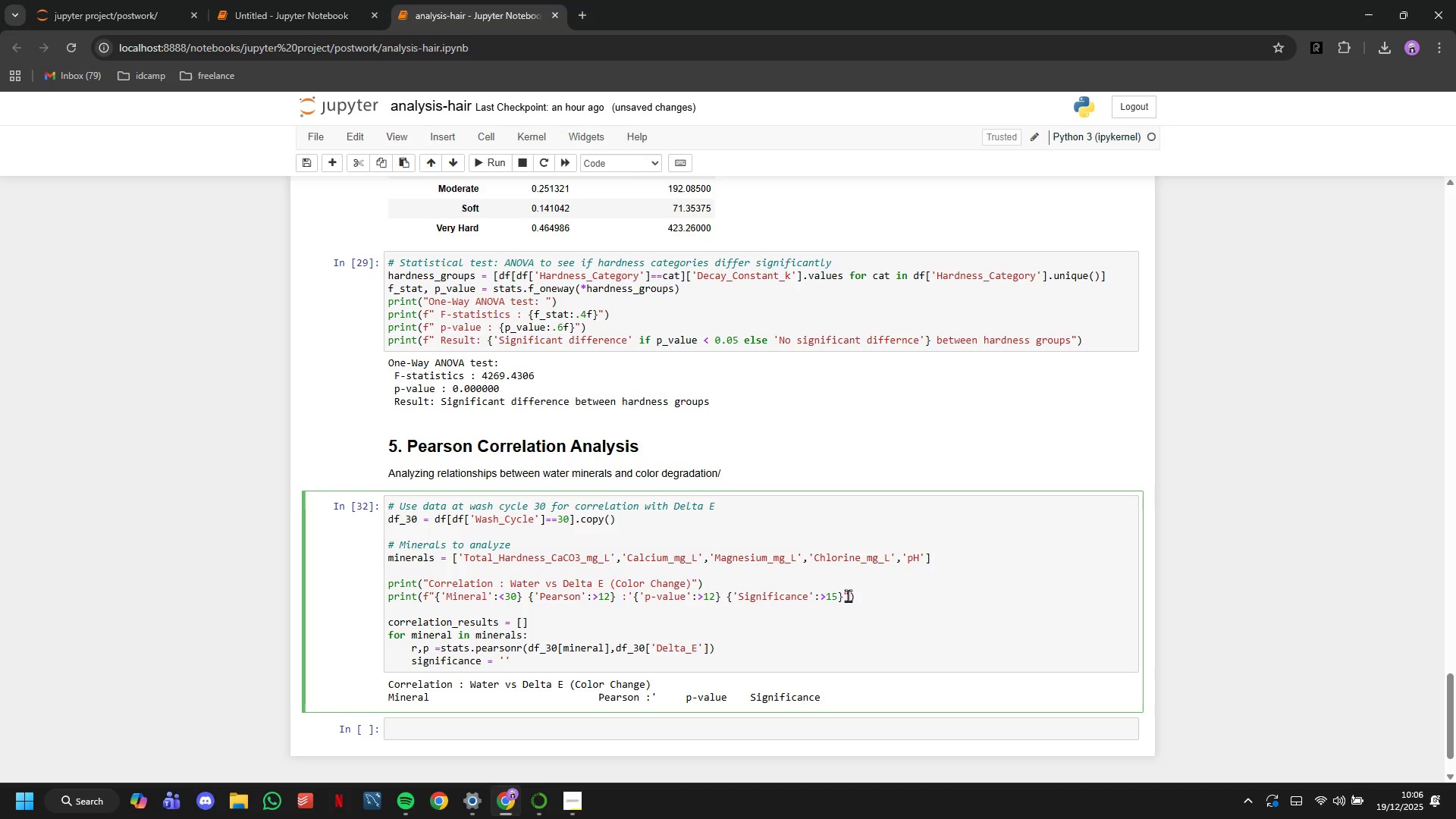 
type(&)
key(Backspace)
type(***)
 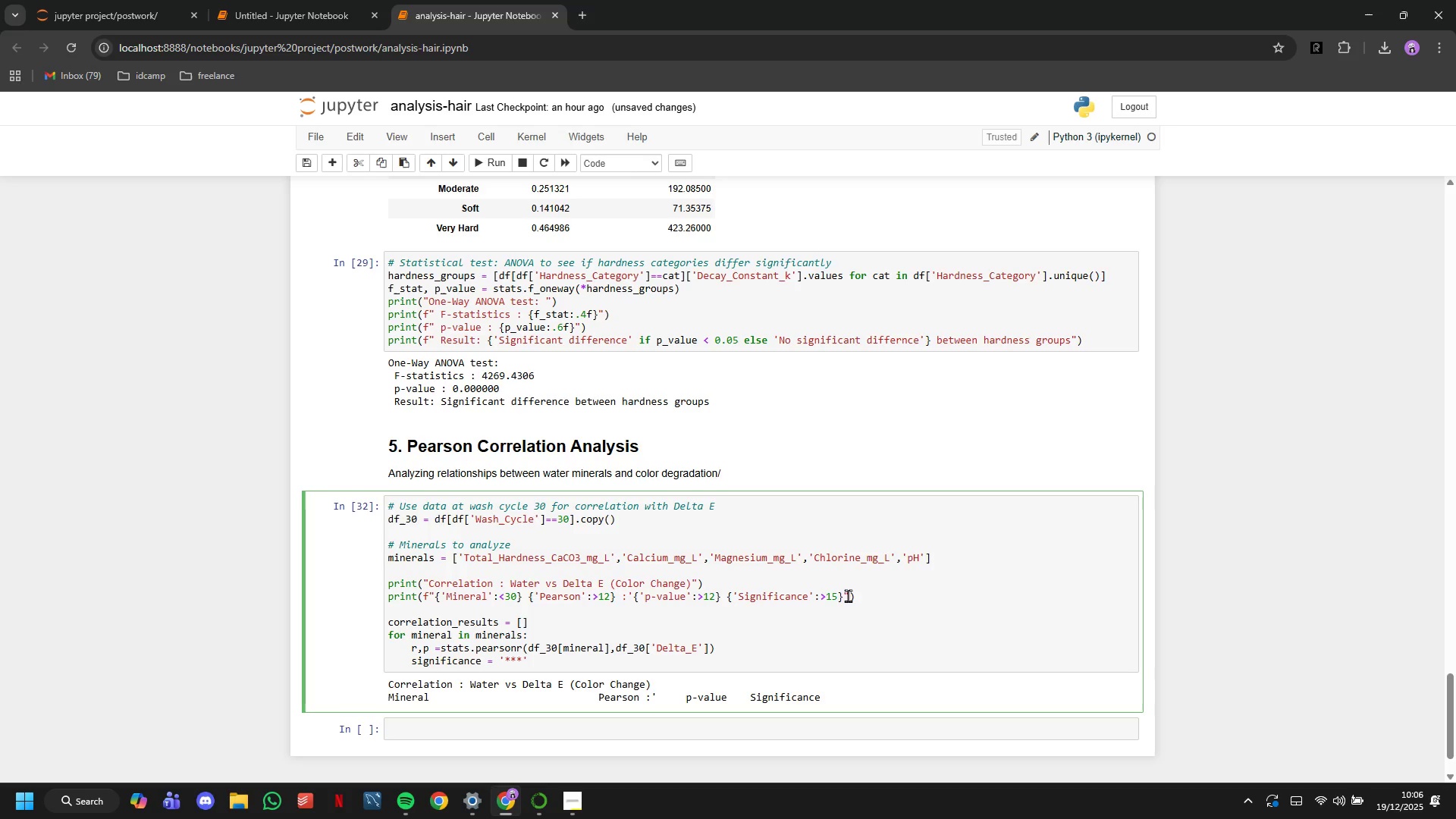 
wait(8.61)
 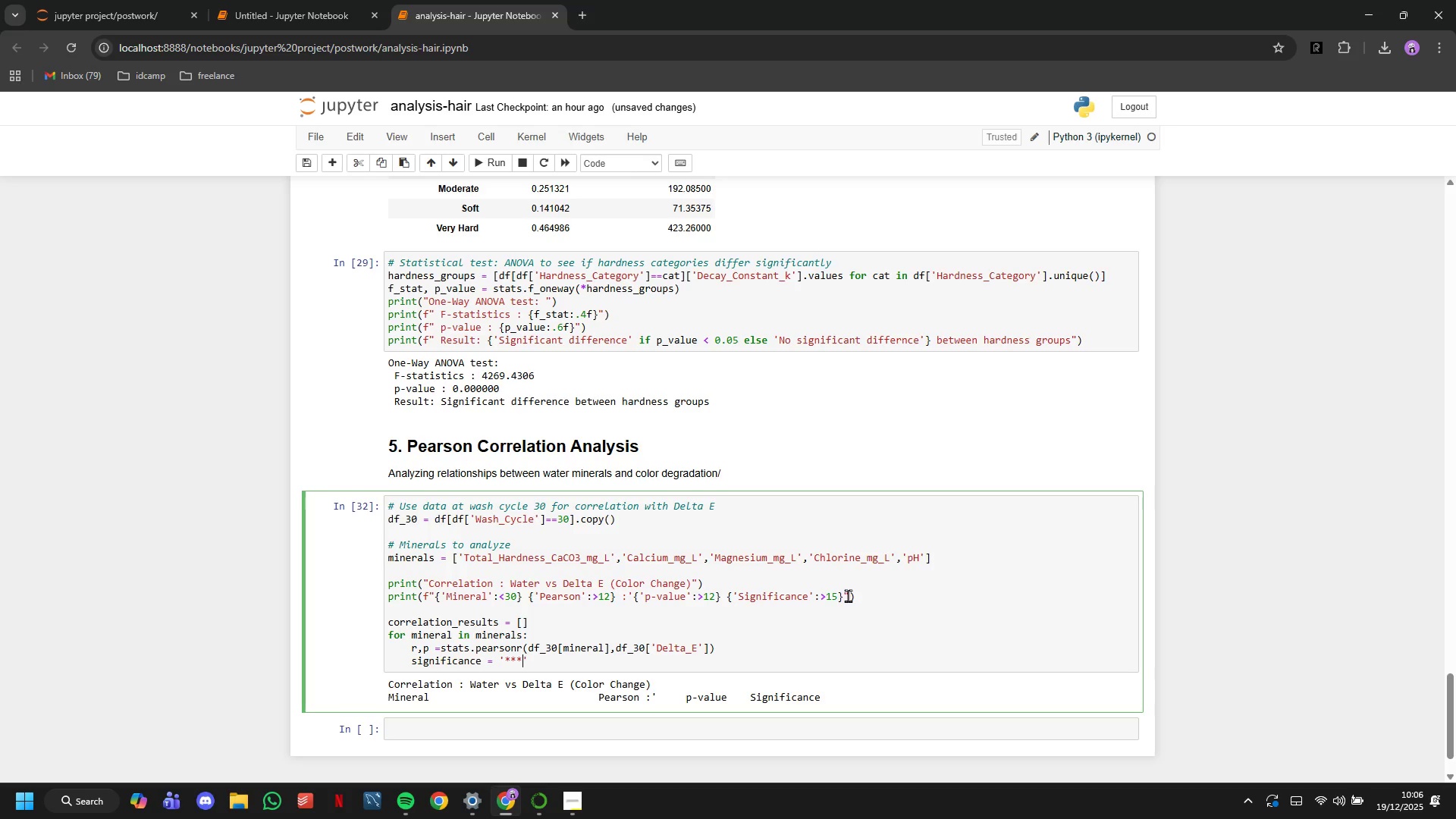 
key(ArrowRight)
 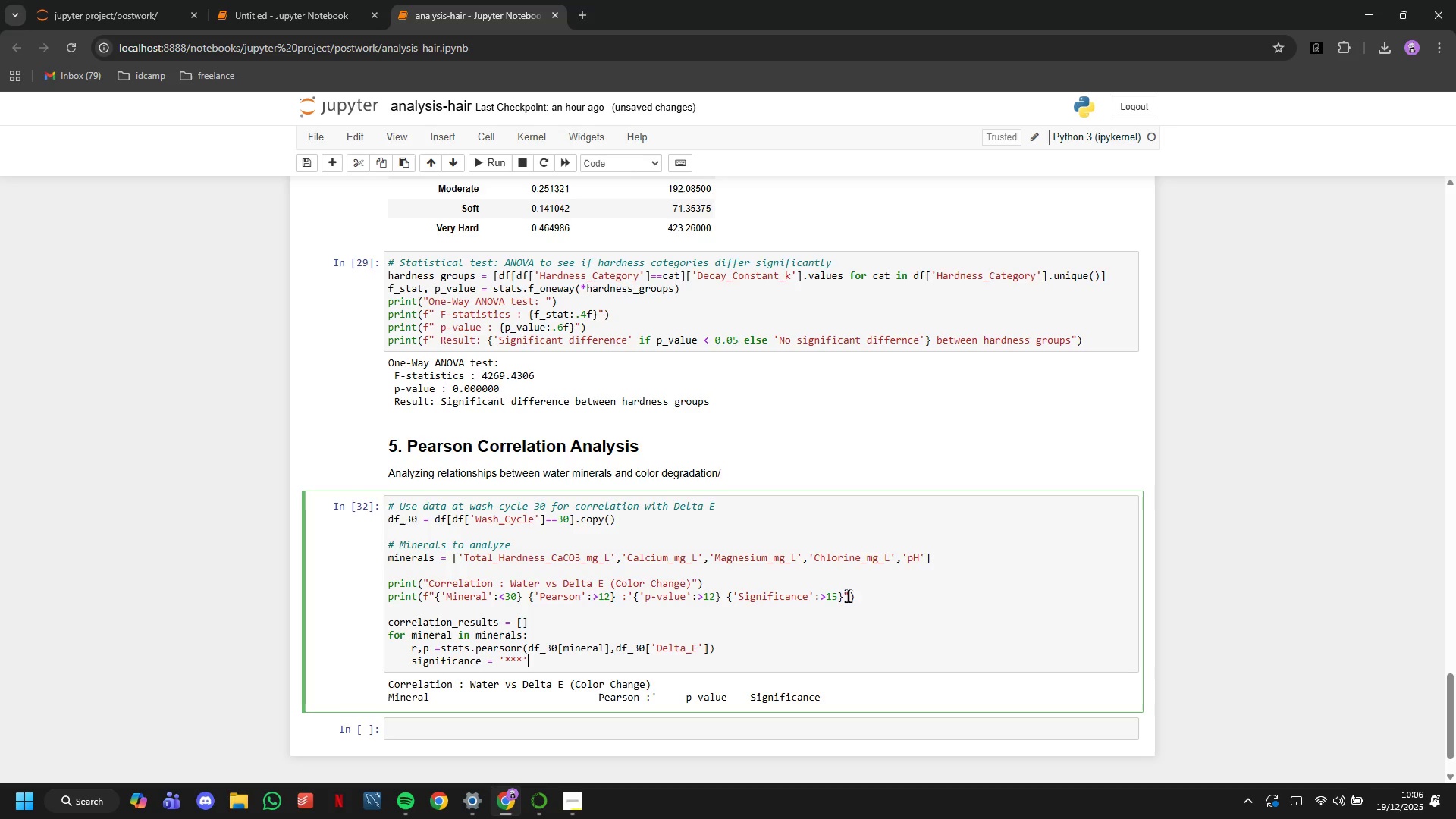 
type( if p < 0.000)
key(Backspace)
type(1 else '**)
 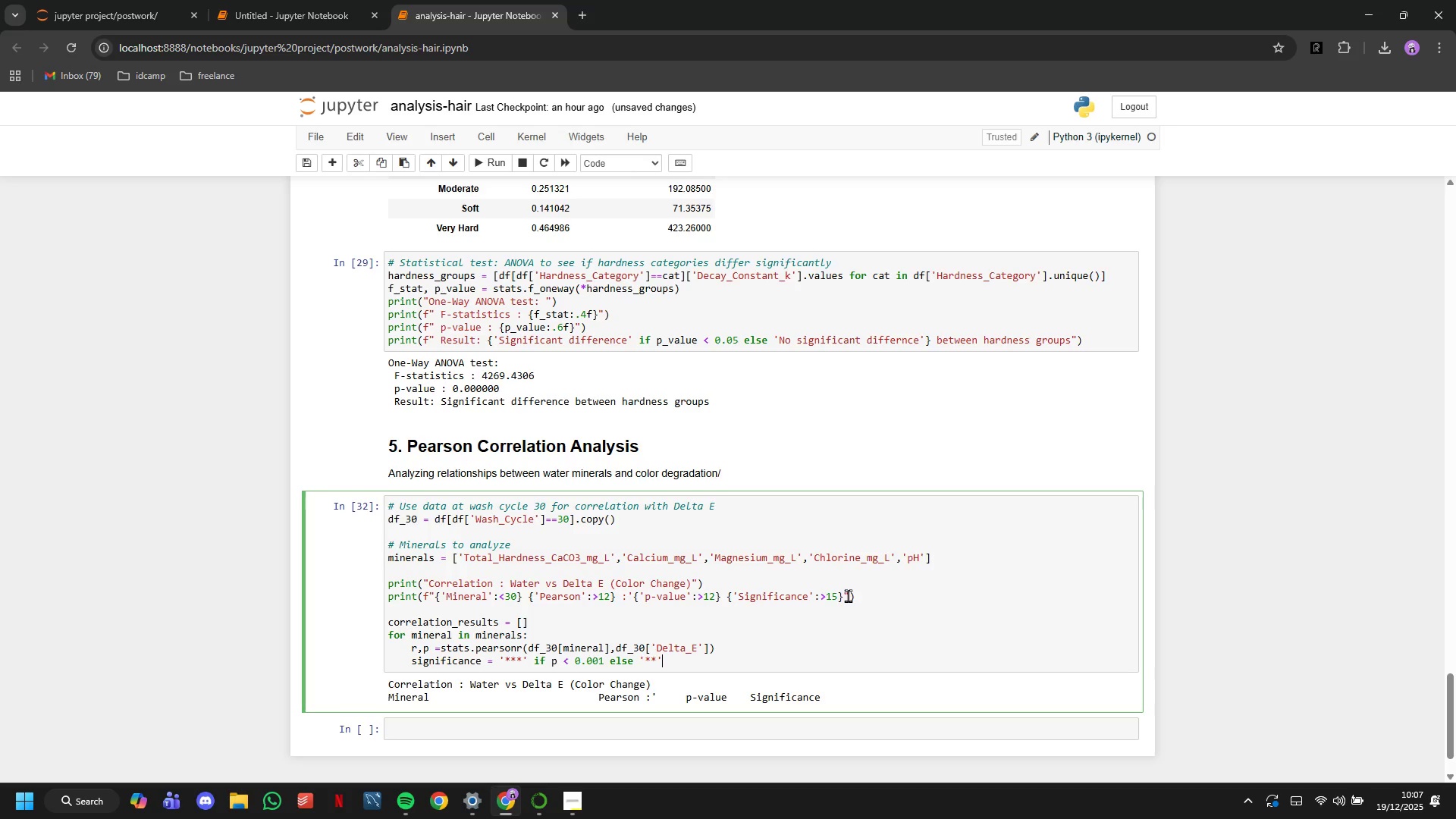 
 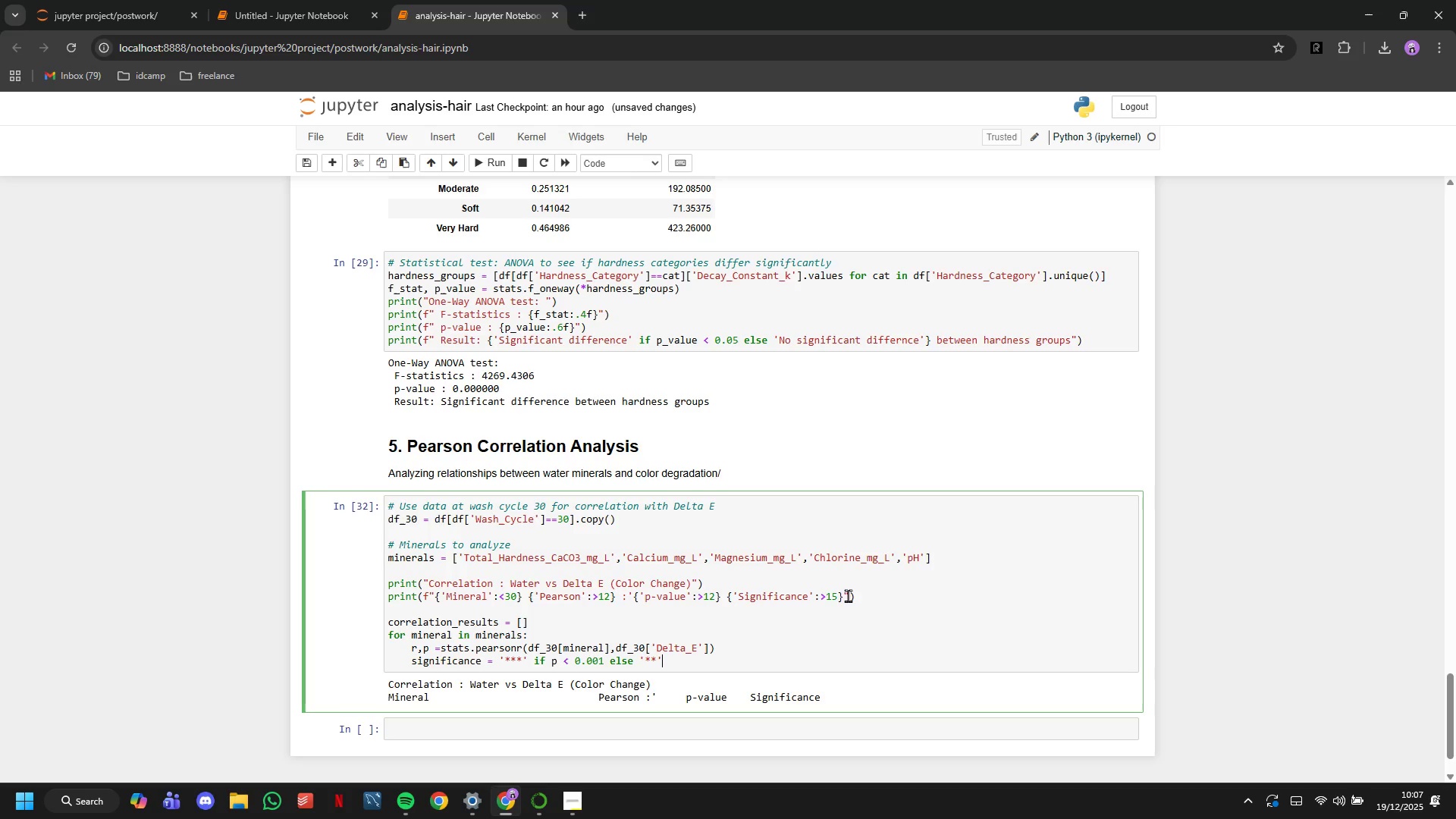 
key(ArrowRight)
 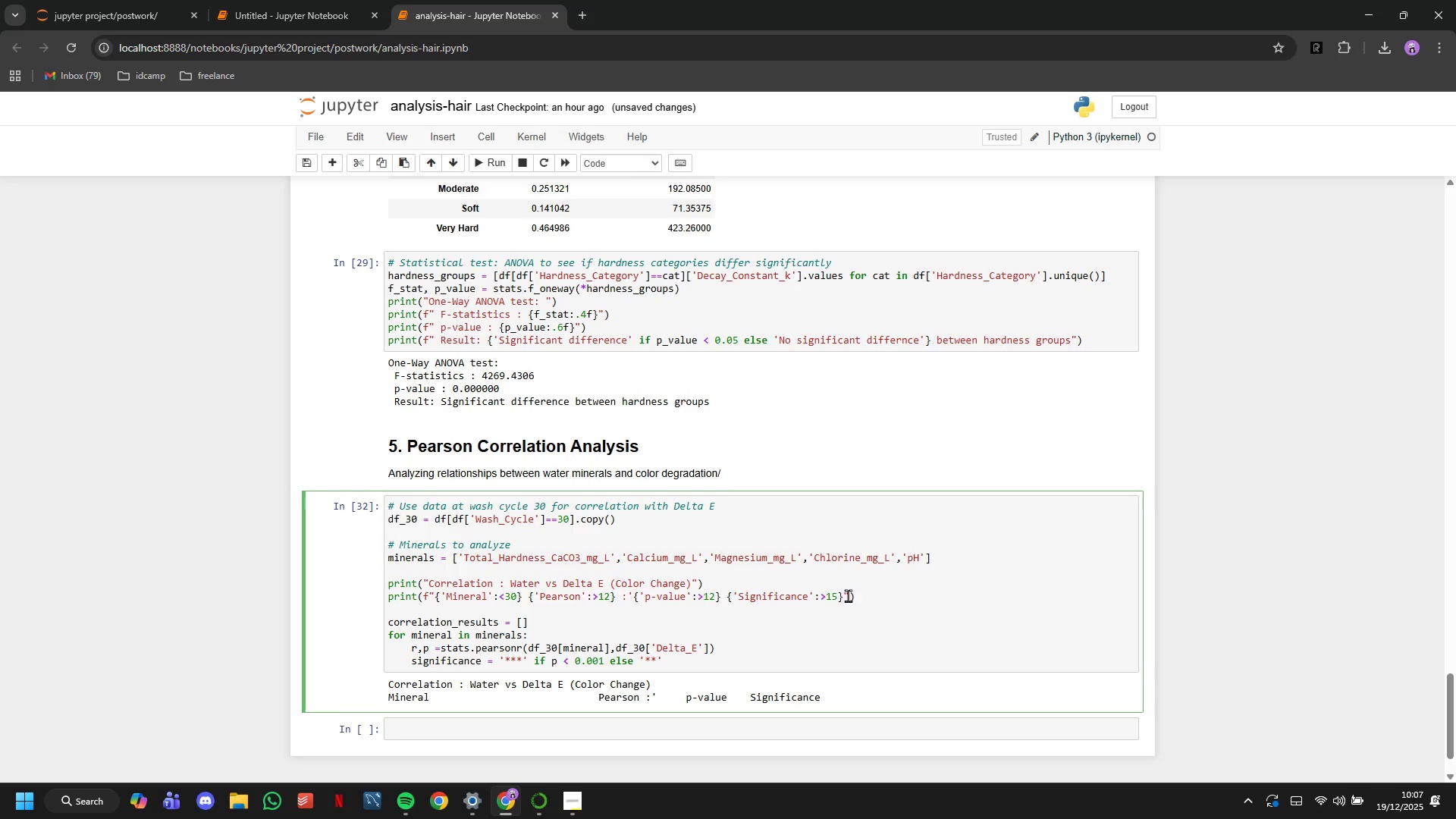 
type( if p < 0.01 else ")
key(Backspace)
type('*)
 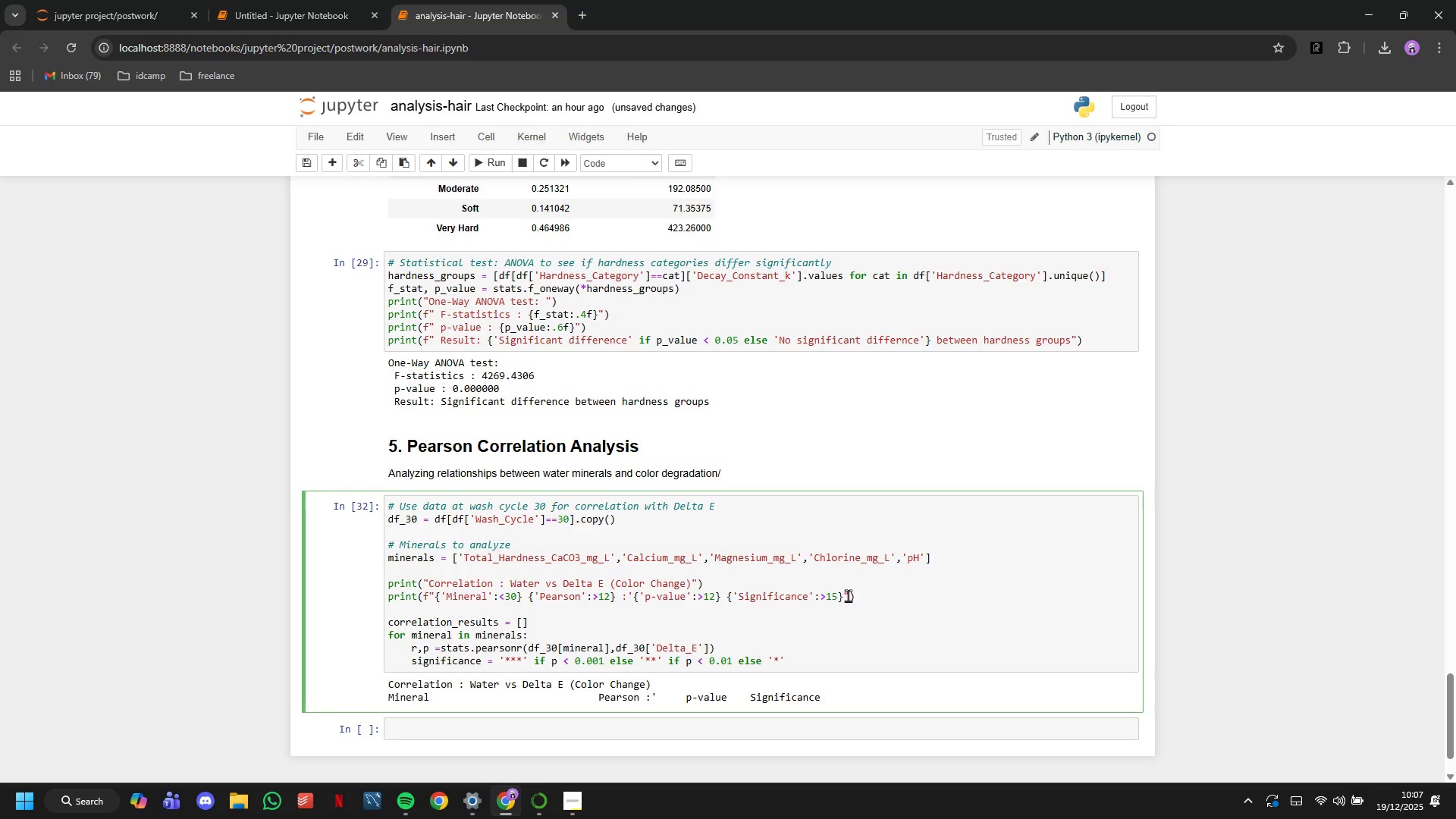 
key(ArrowRight)
 